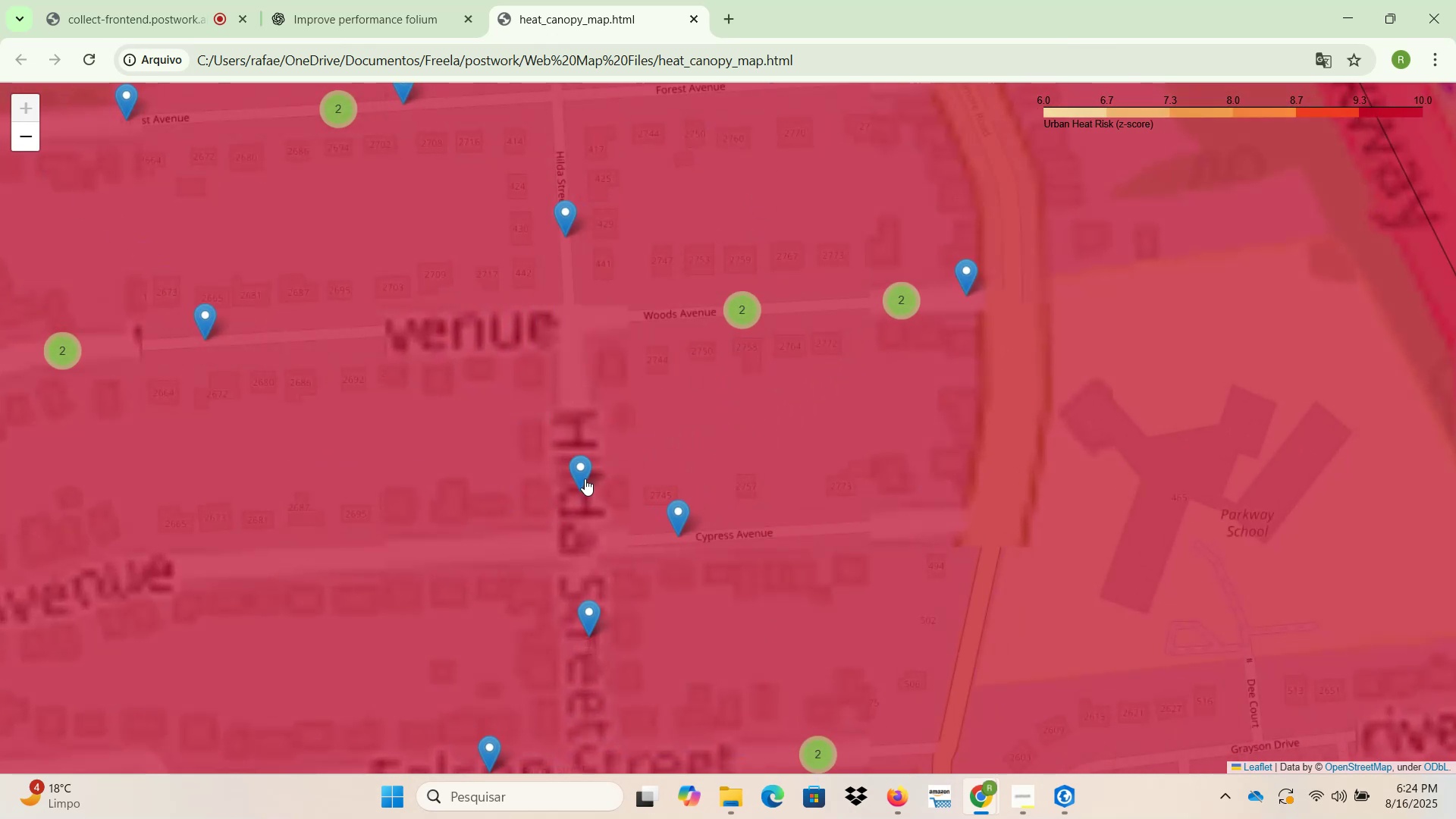 
left_click([584, 477])
 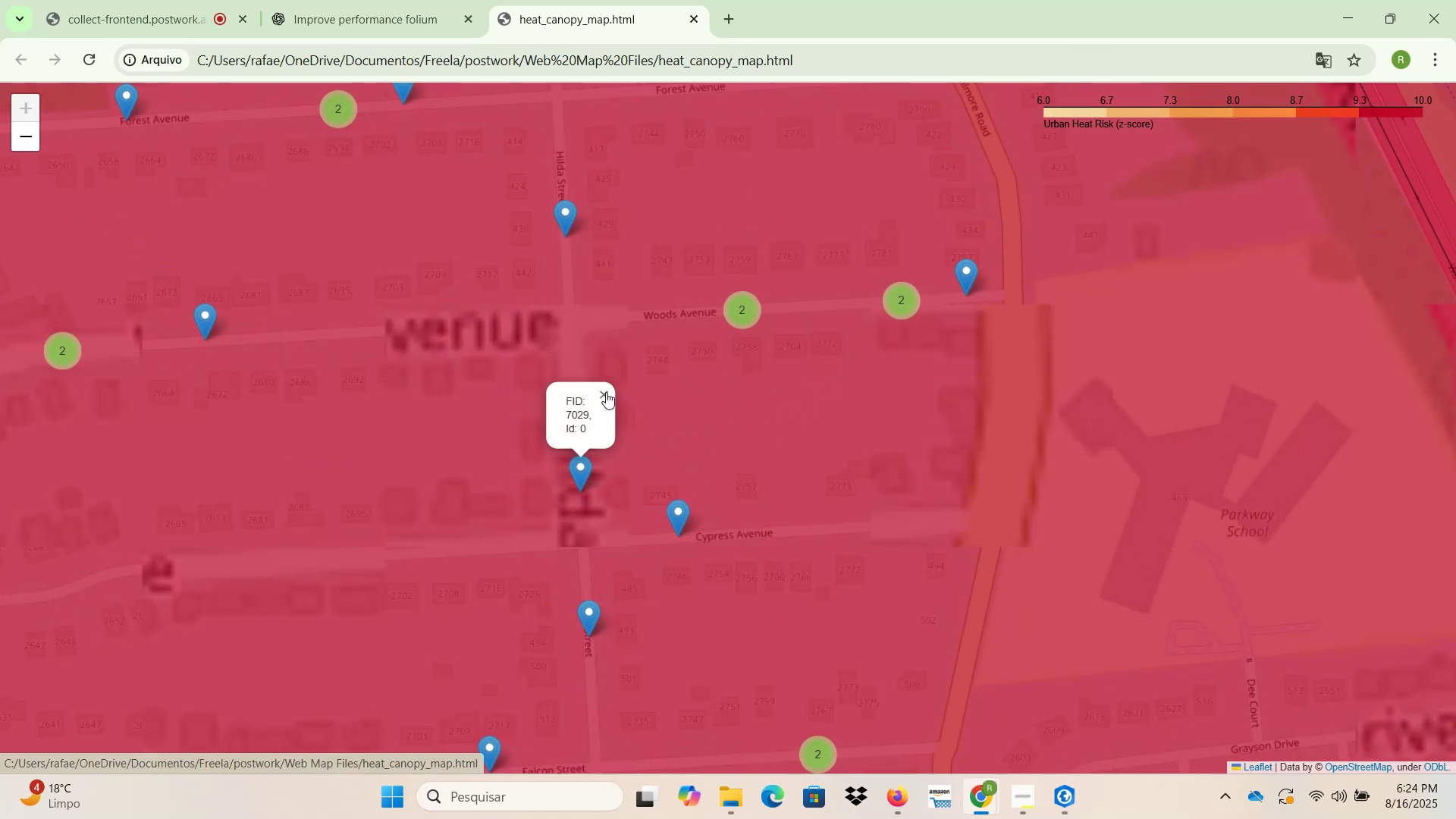 
left_click([606, 392])
 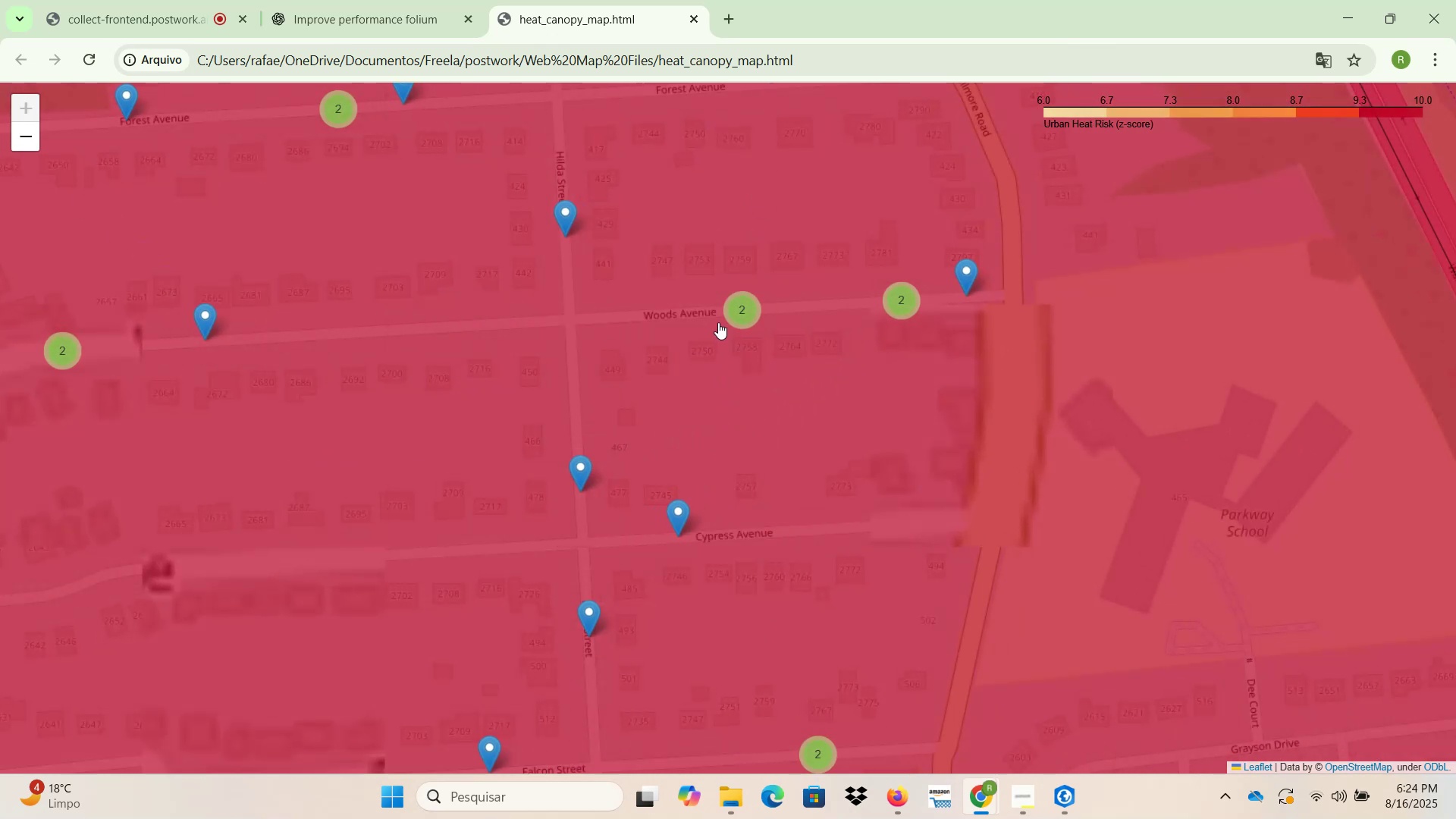 
left_click([735, 305])
 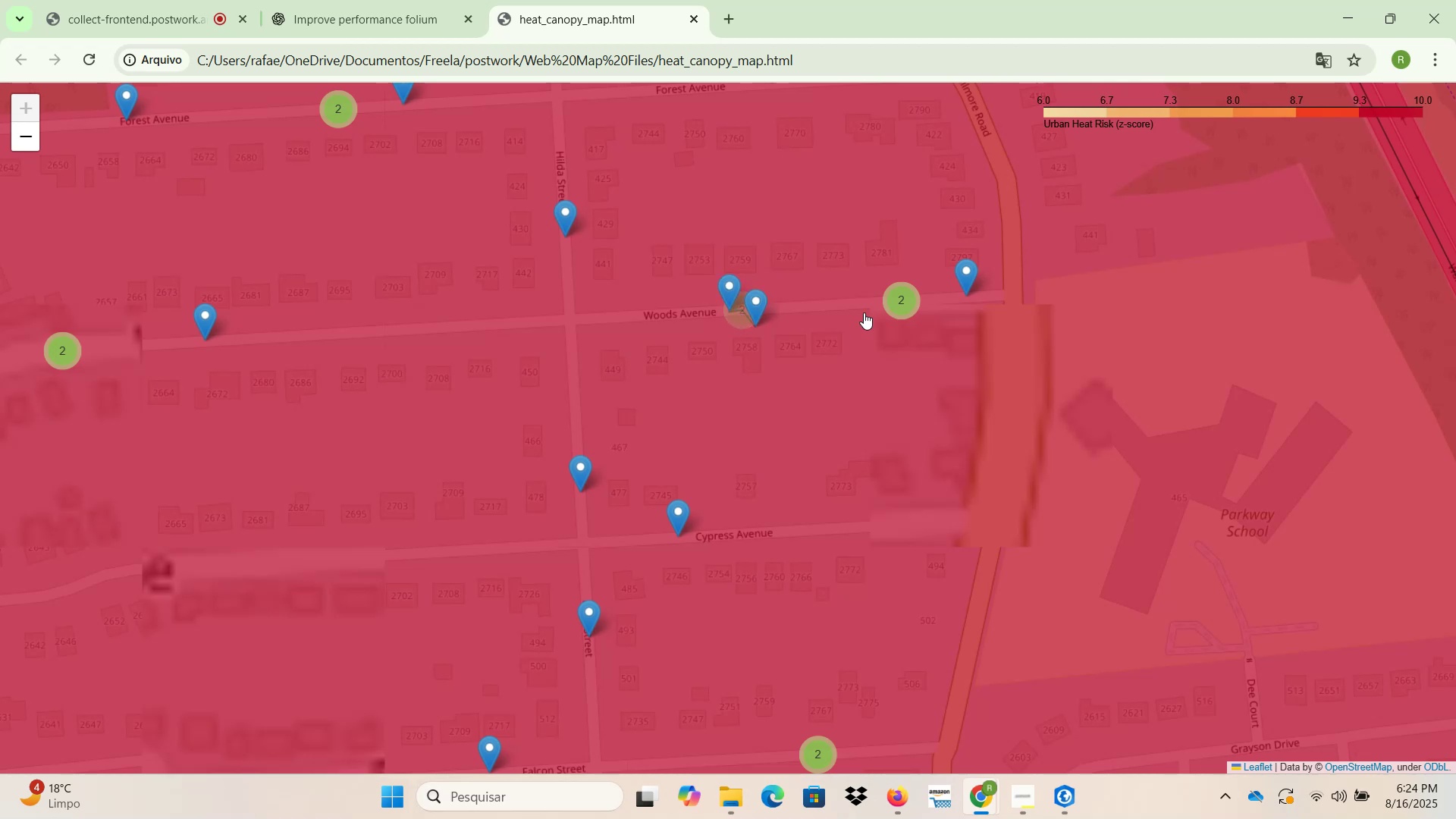 
left_click([908, 306])
 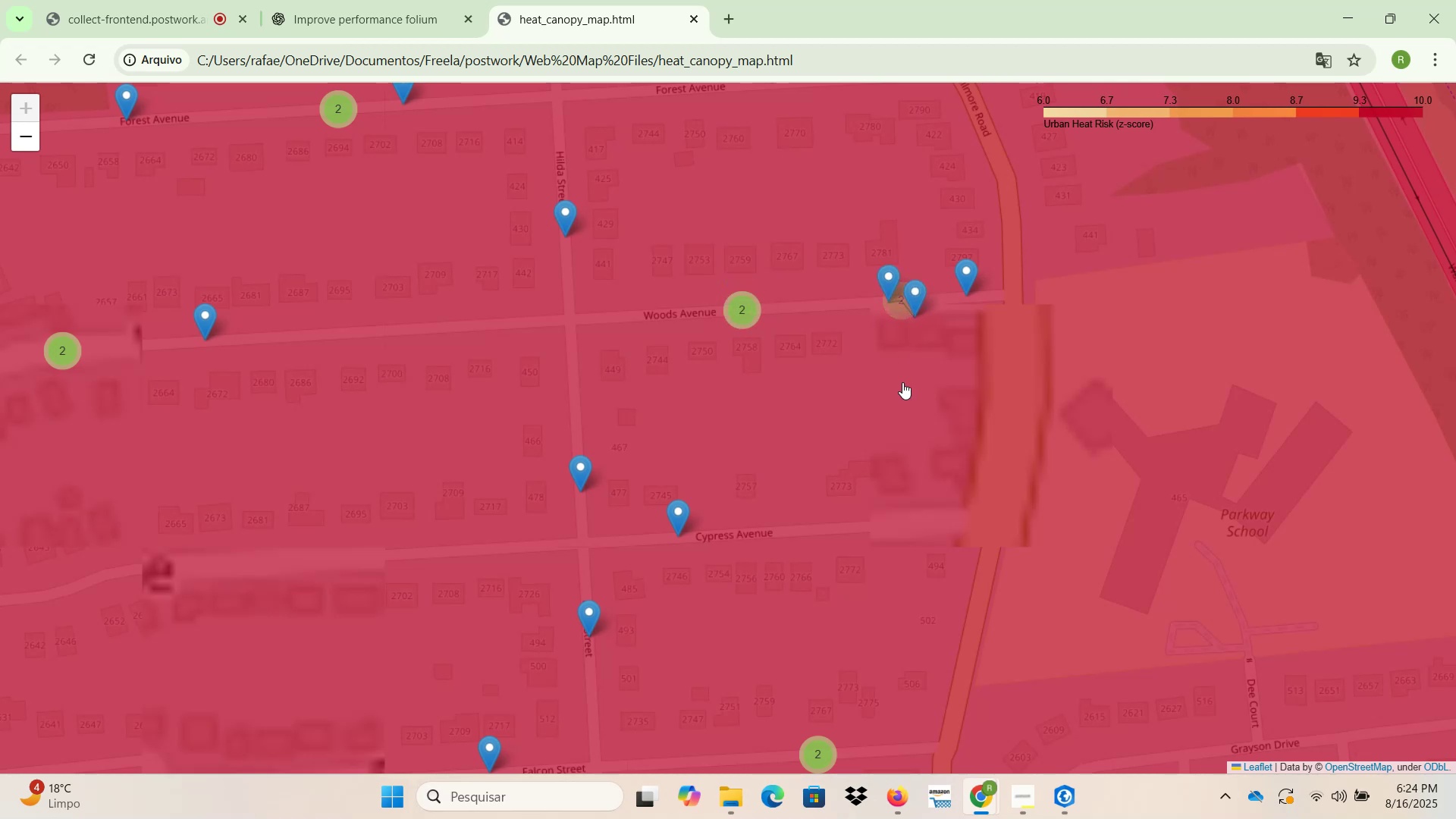 
left_click([934, 469])
 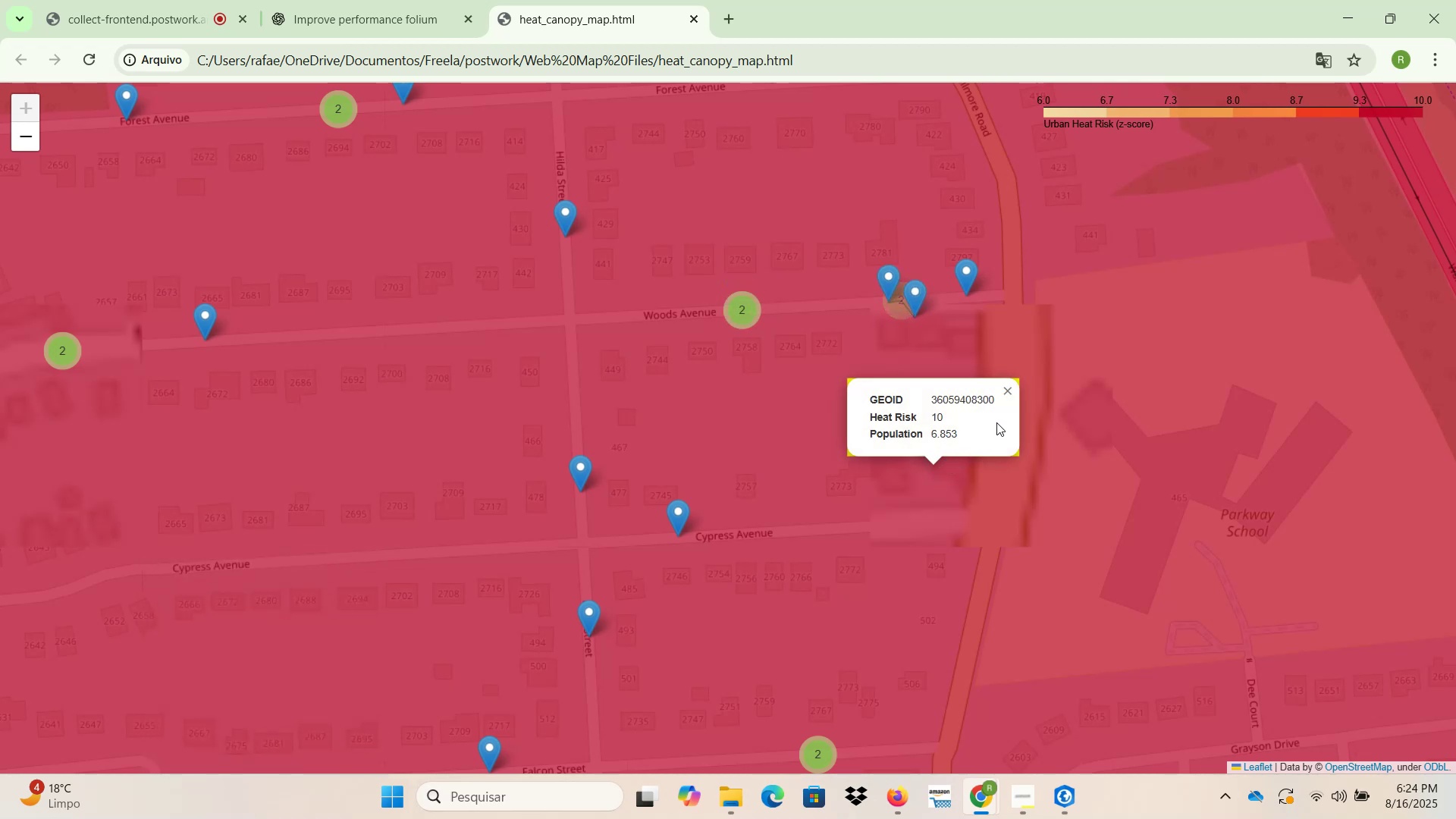 
left_click([1008, 391])
 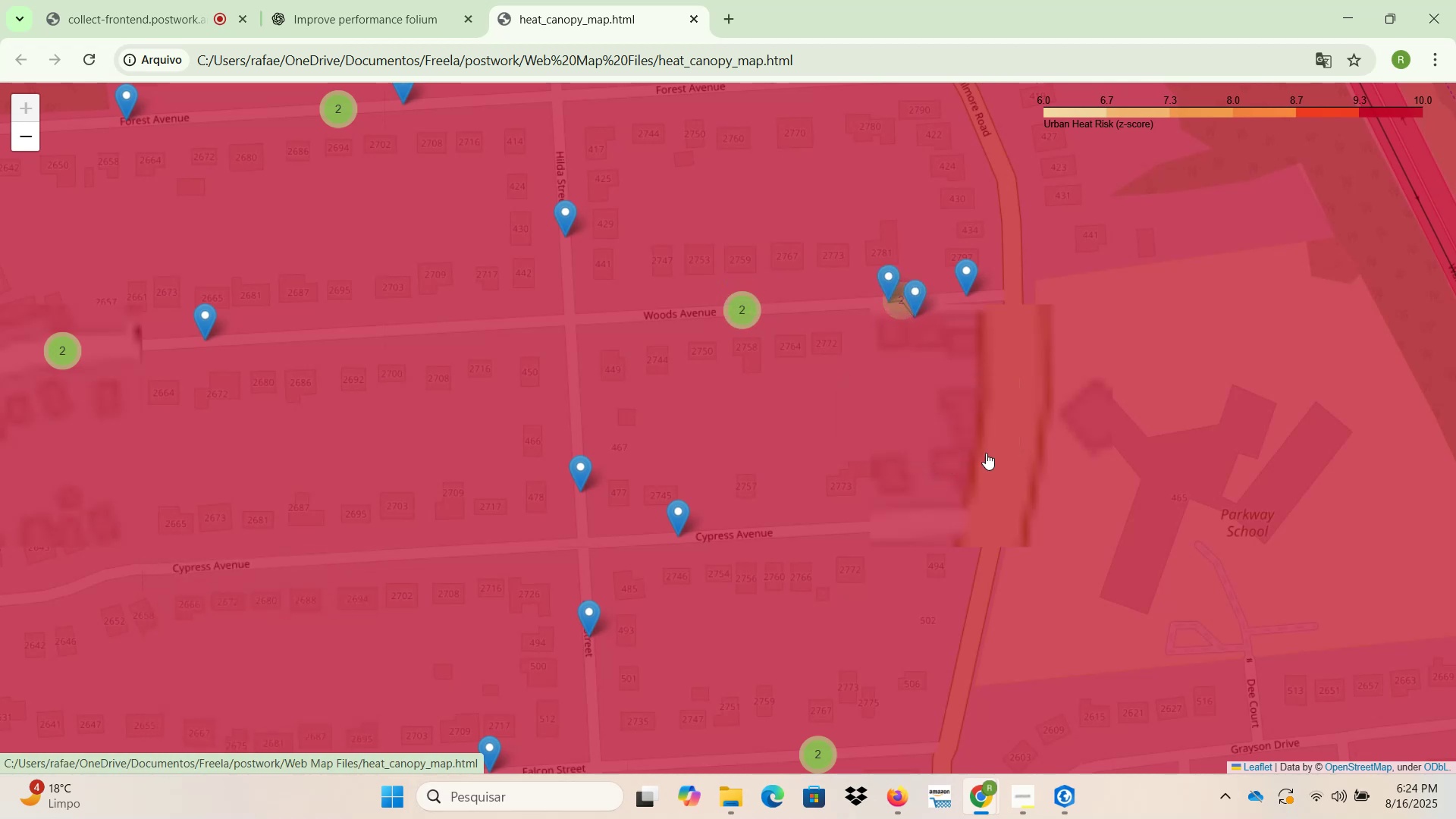 
scroll: coordinate [973, 491], scroll_direction: down, amount: 11.0
 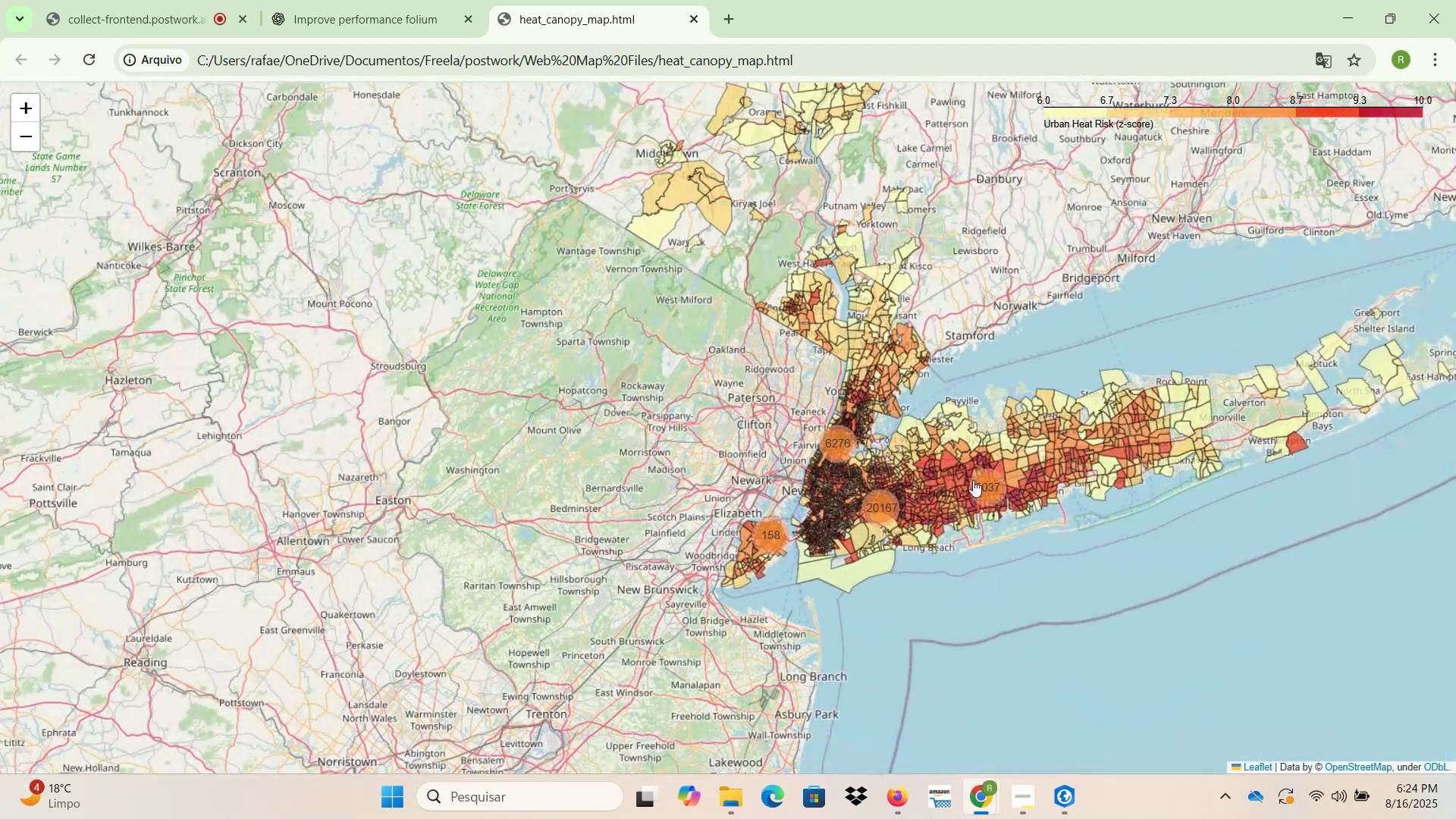 
left_click_drag(start_coordinate=[1076, 417], to_coordinate=[722, 534])
 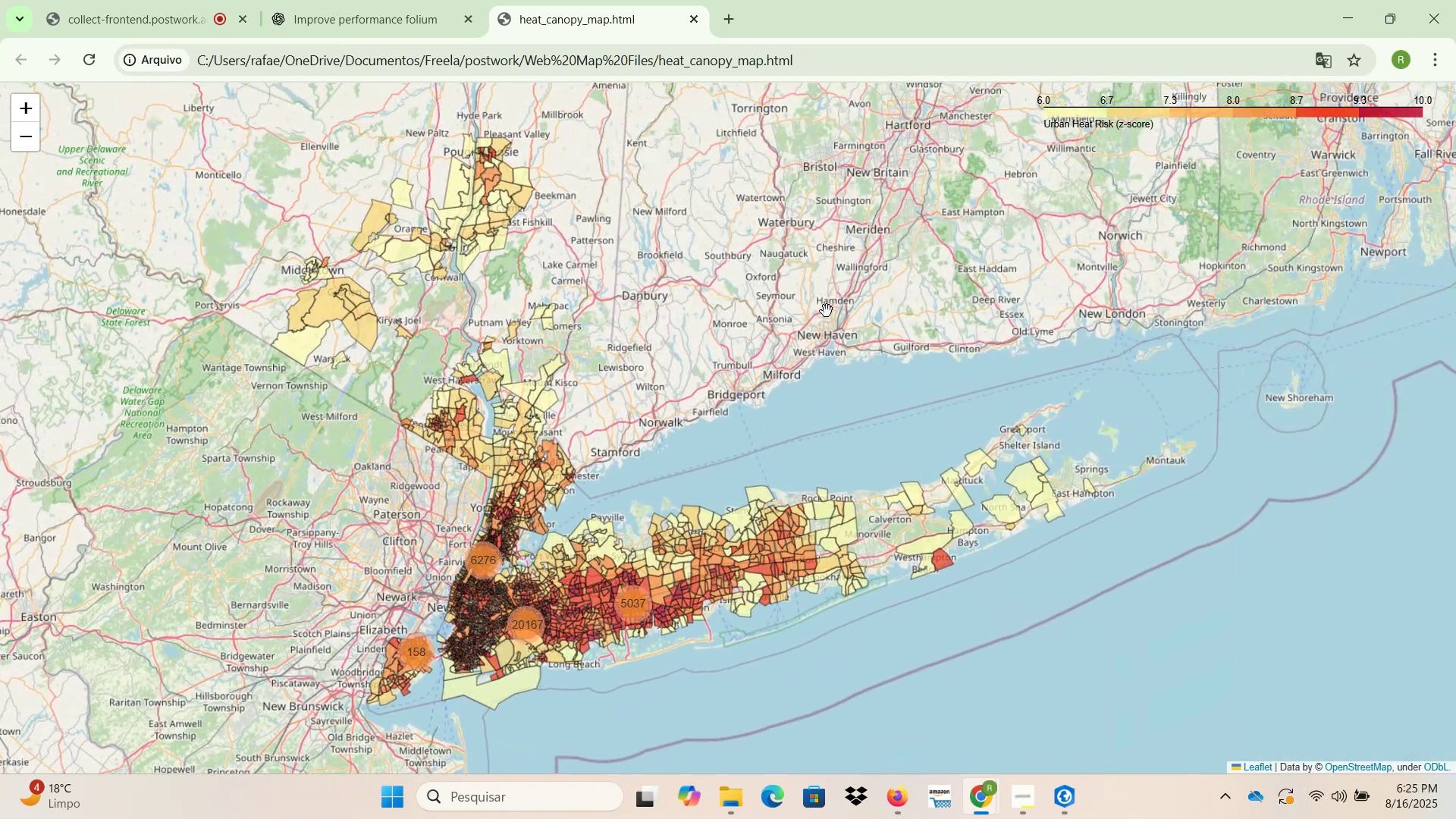 
wait(6.17)
 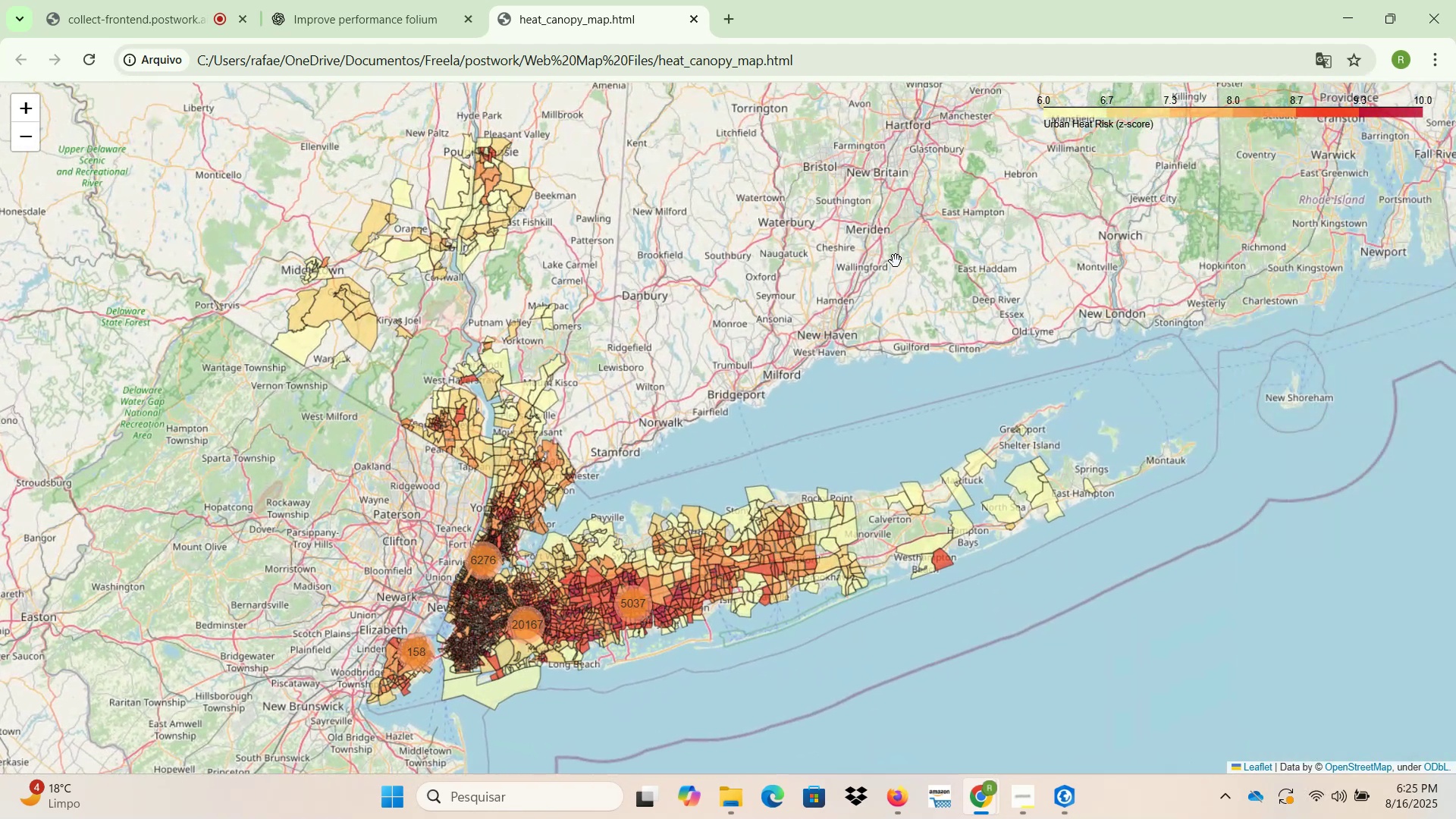 
scroll: coordinate [570, 599], scroll_direction: up, amount: 3.0
 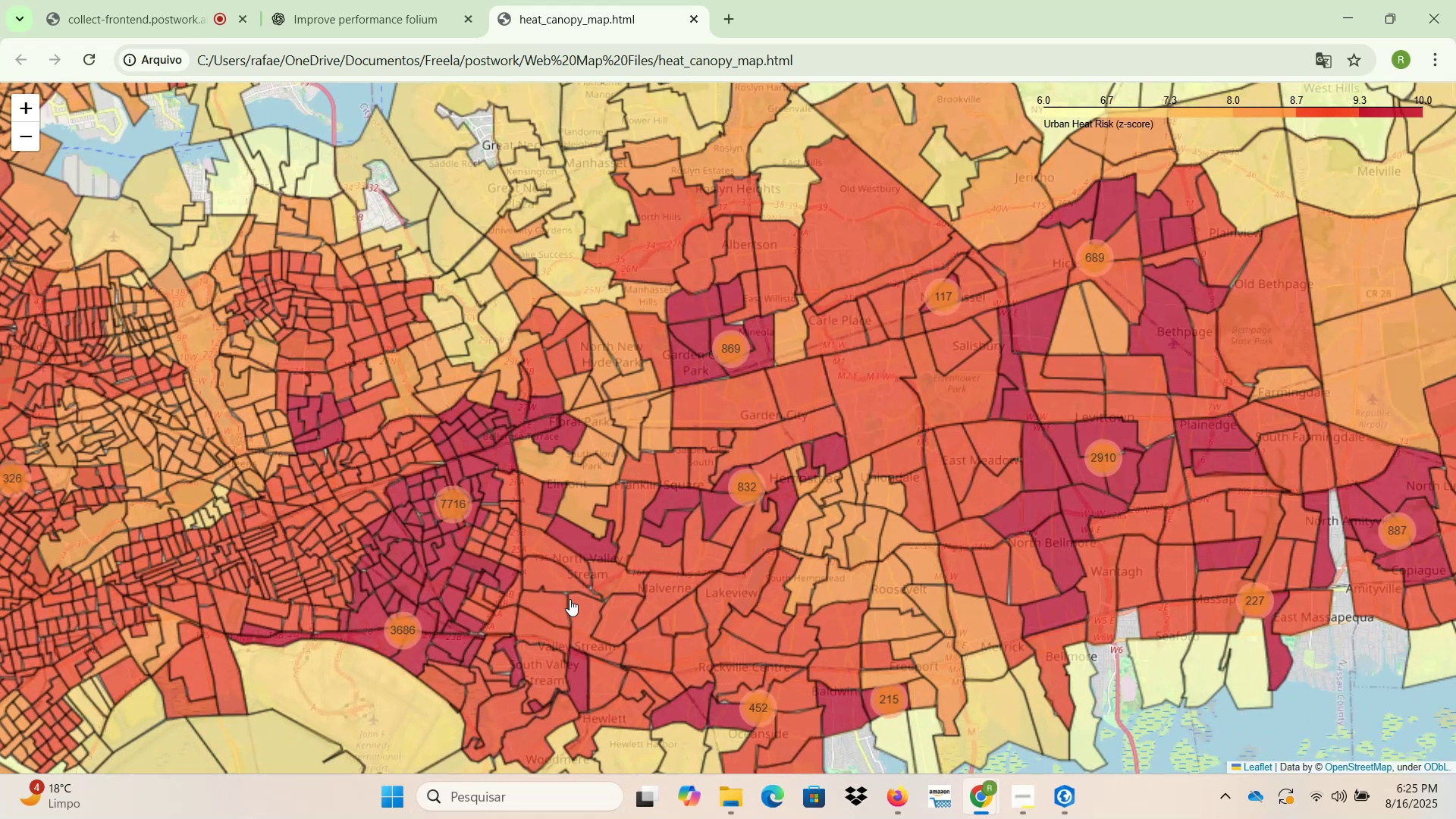 
mouse_move([578, 581])
 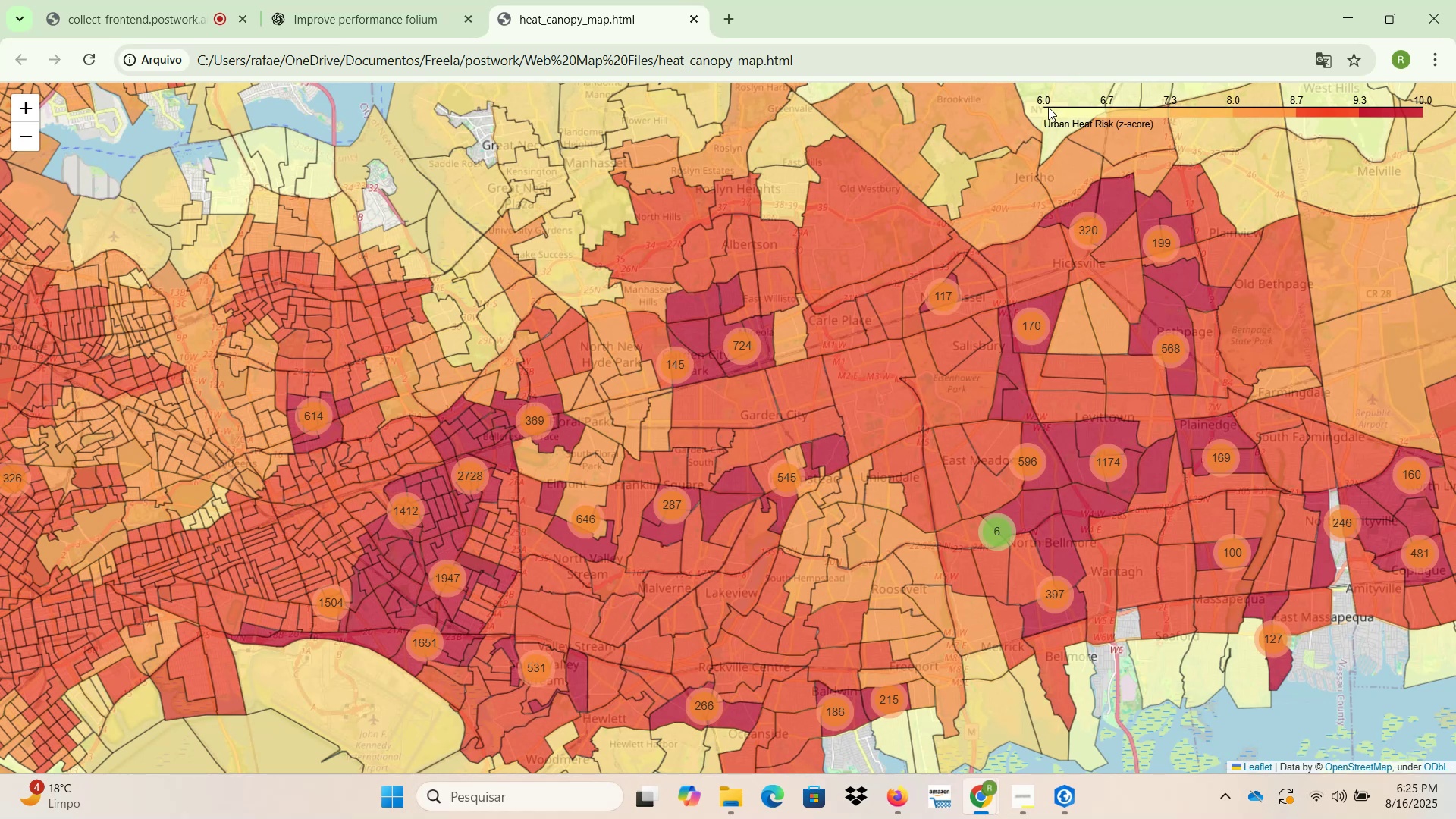 
left_click_drag(start_coordinate=[1188, 479], to_coordinate=[704, 373])
 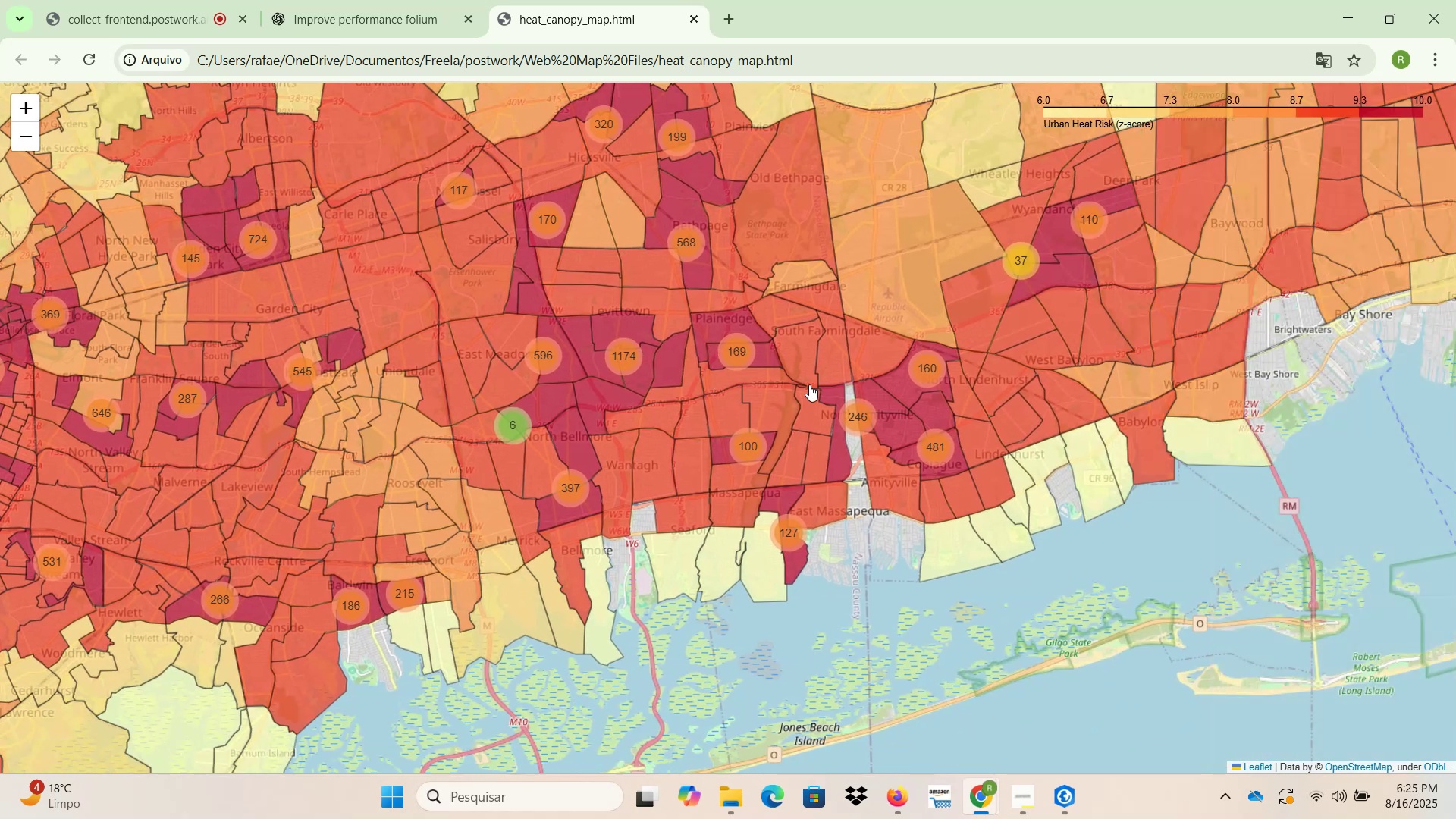 
left_click_drag(start_coordinate=[1034, 369], to_coordinate=[667, 514])
 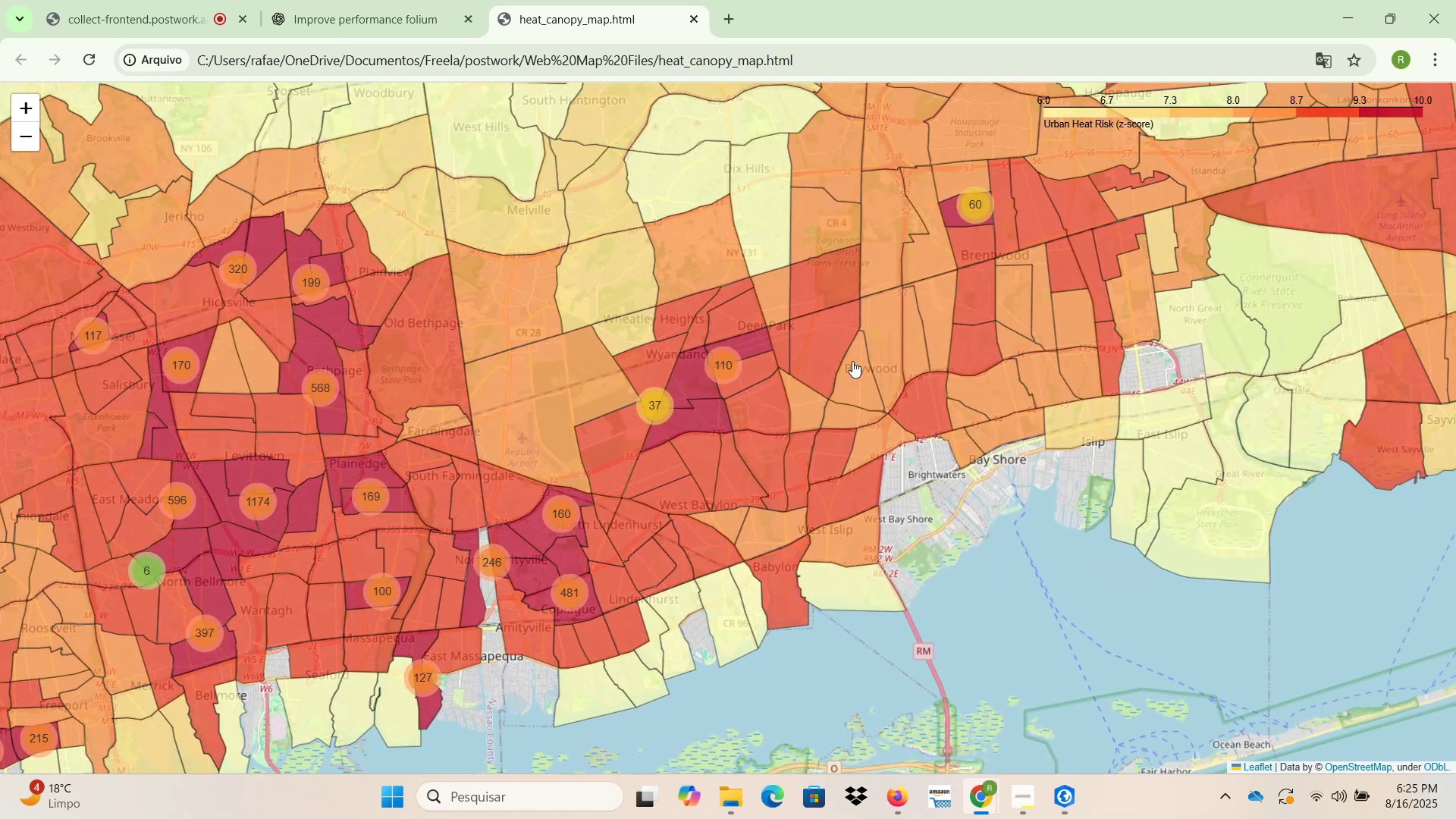 
left_click_drag(start_coordinate=[902, 347], to_coordinate=[742, 564])
 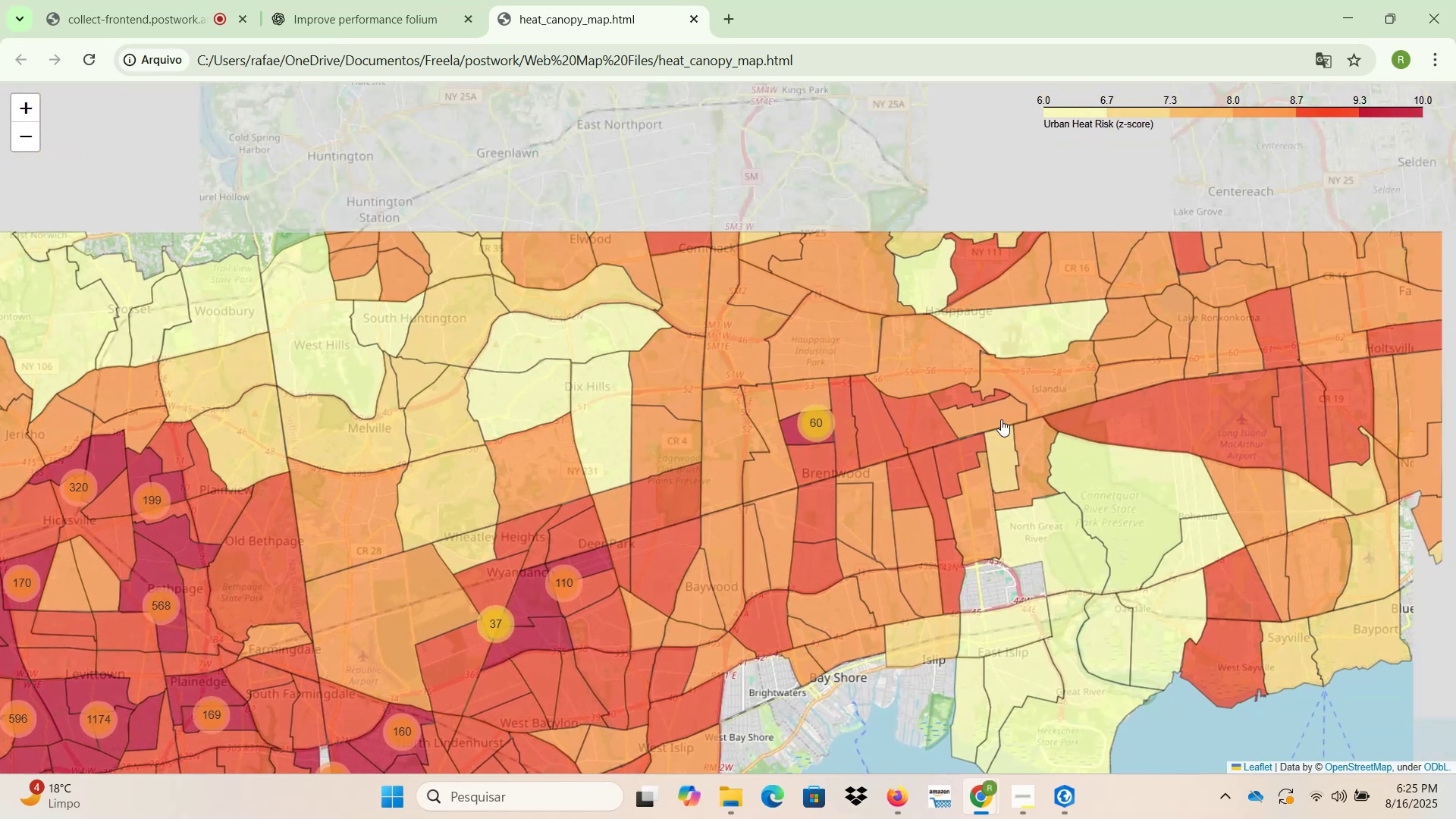 
left_click_drag(start_coordinate=[1024, 409], to_coordinate=[549, 554])
 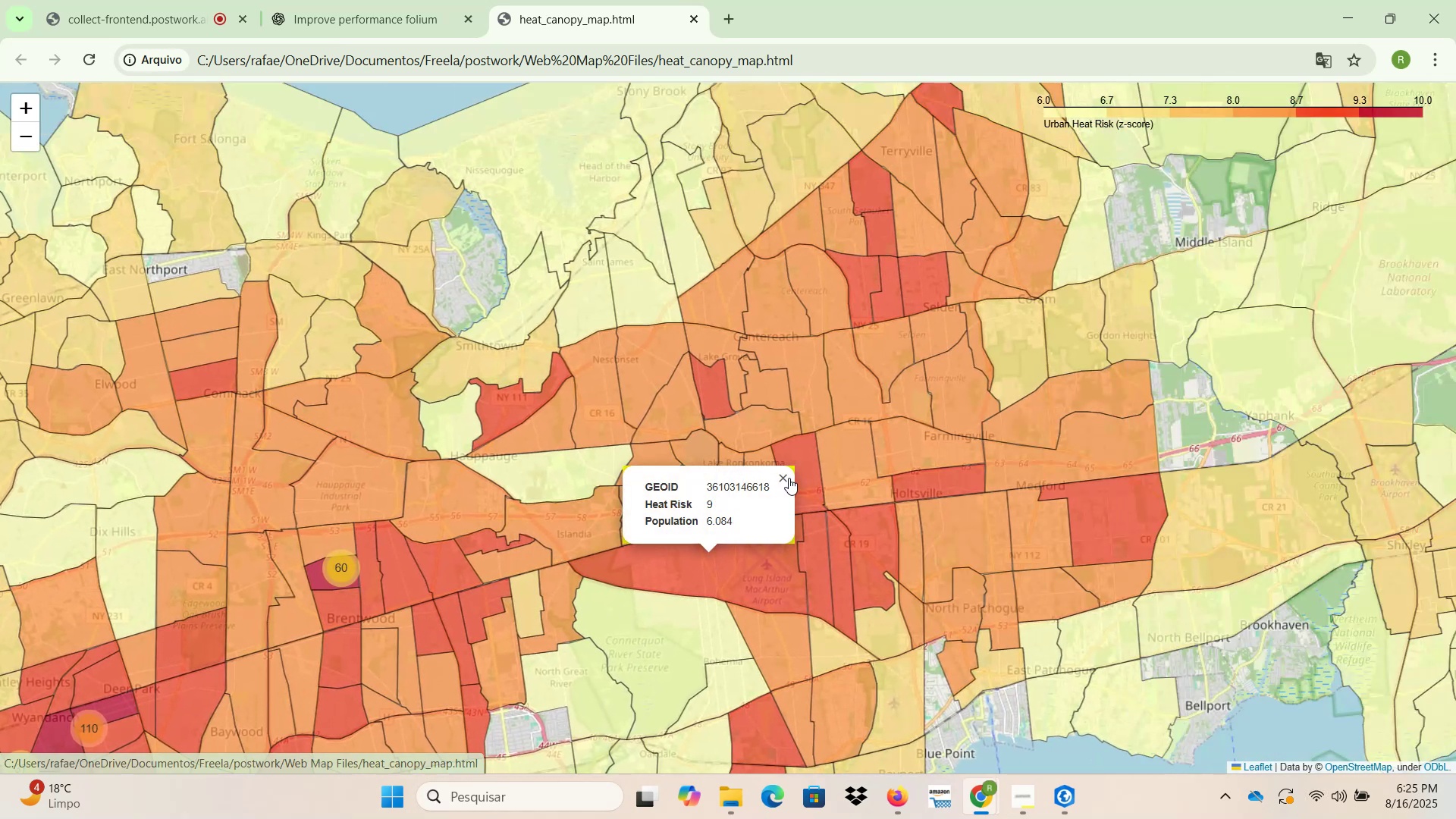 
left_click([785, 475])
 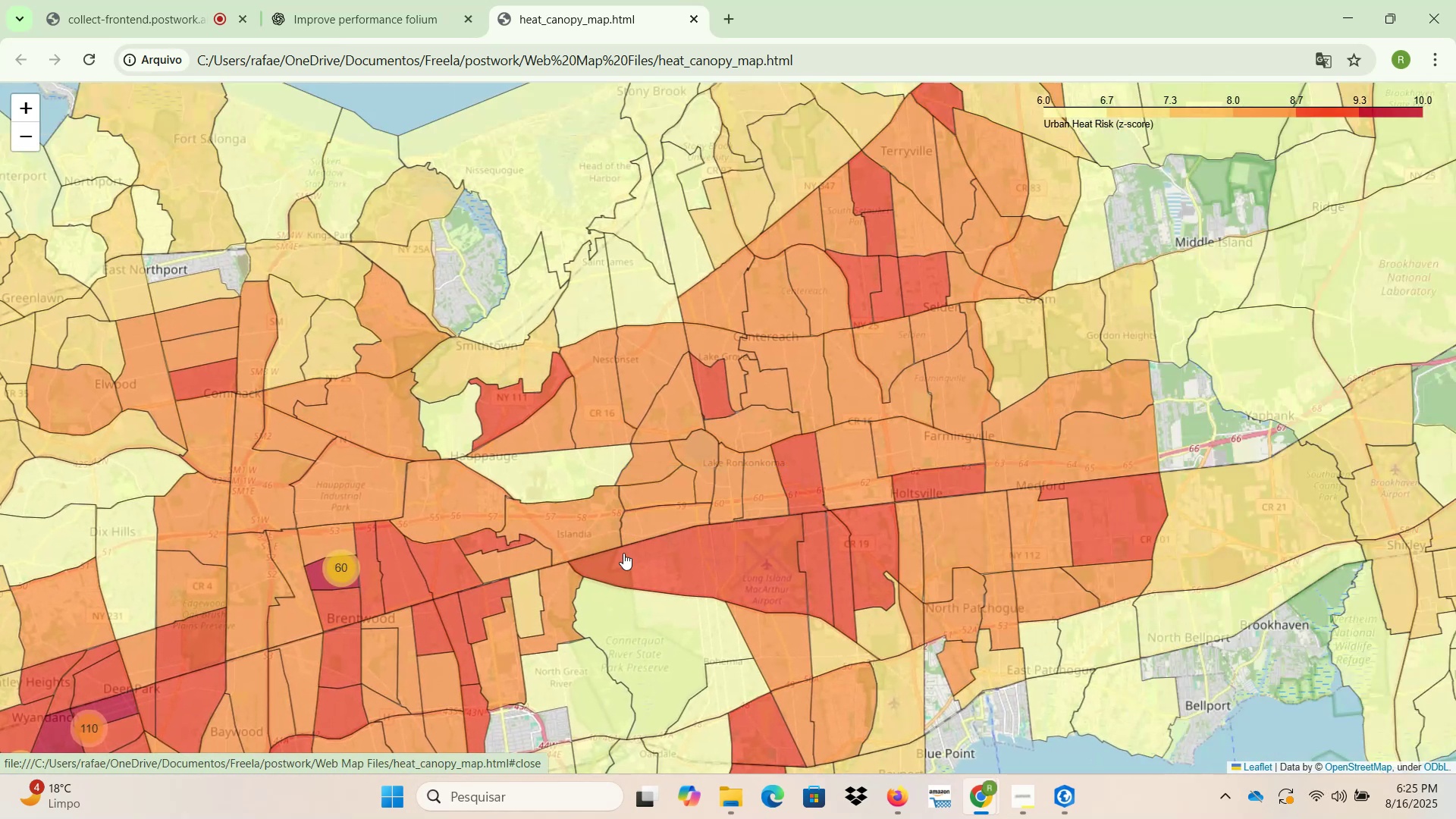 
left_click_drag(start_coordinate=[501, 598], to_coordinate=[930, 386])
 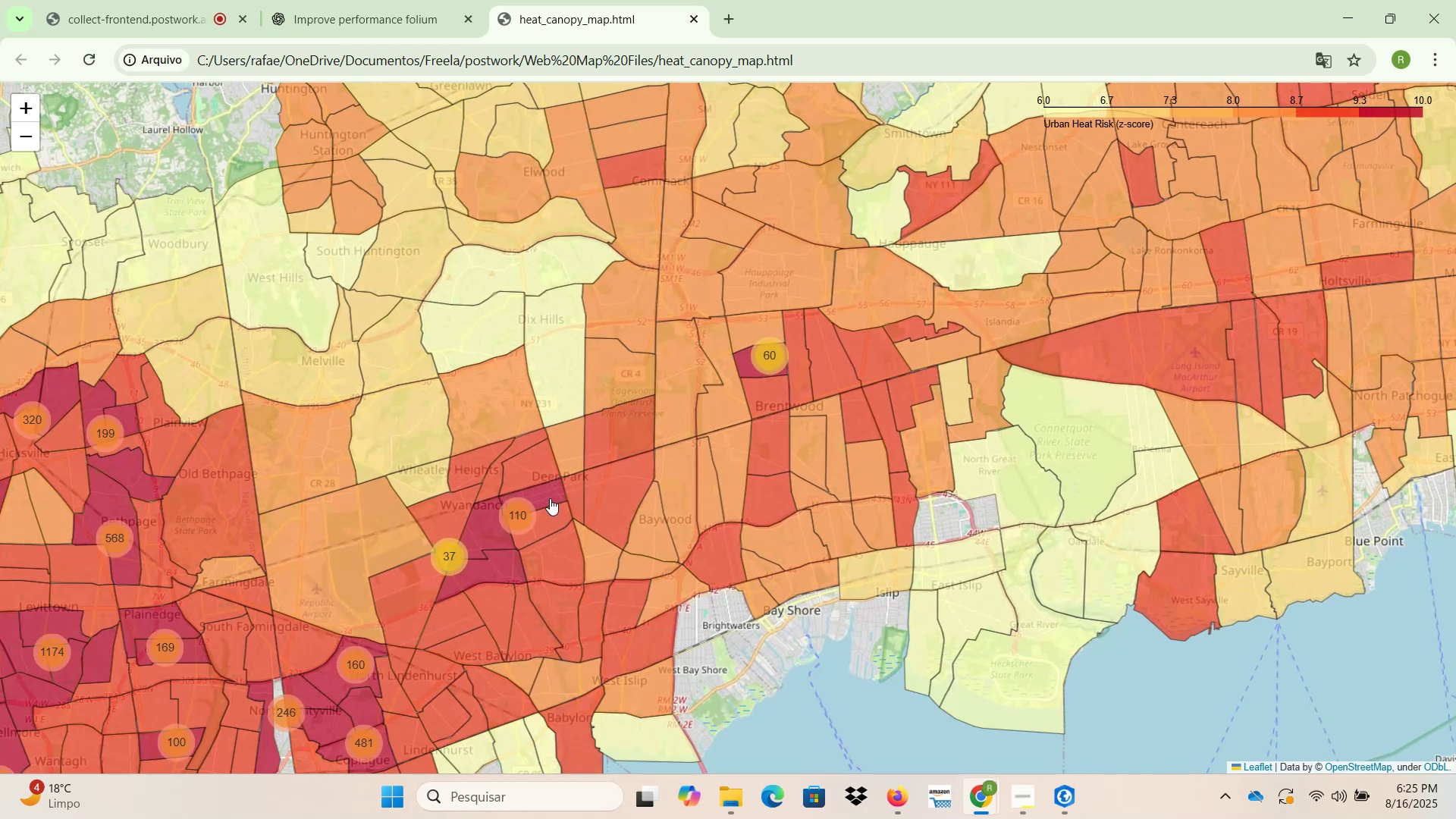 
left_click_drag(start_coordinate=[484, 568], to_coordinate=[690, 471])
 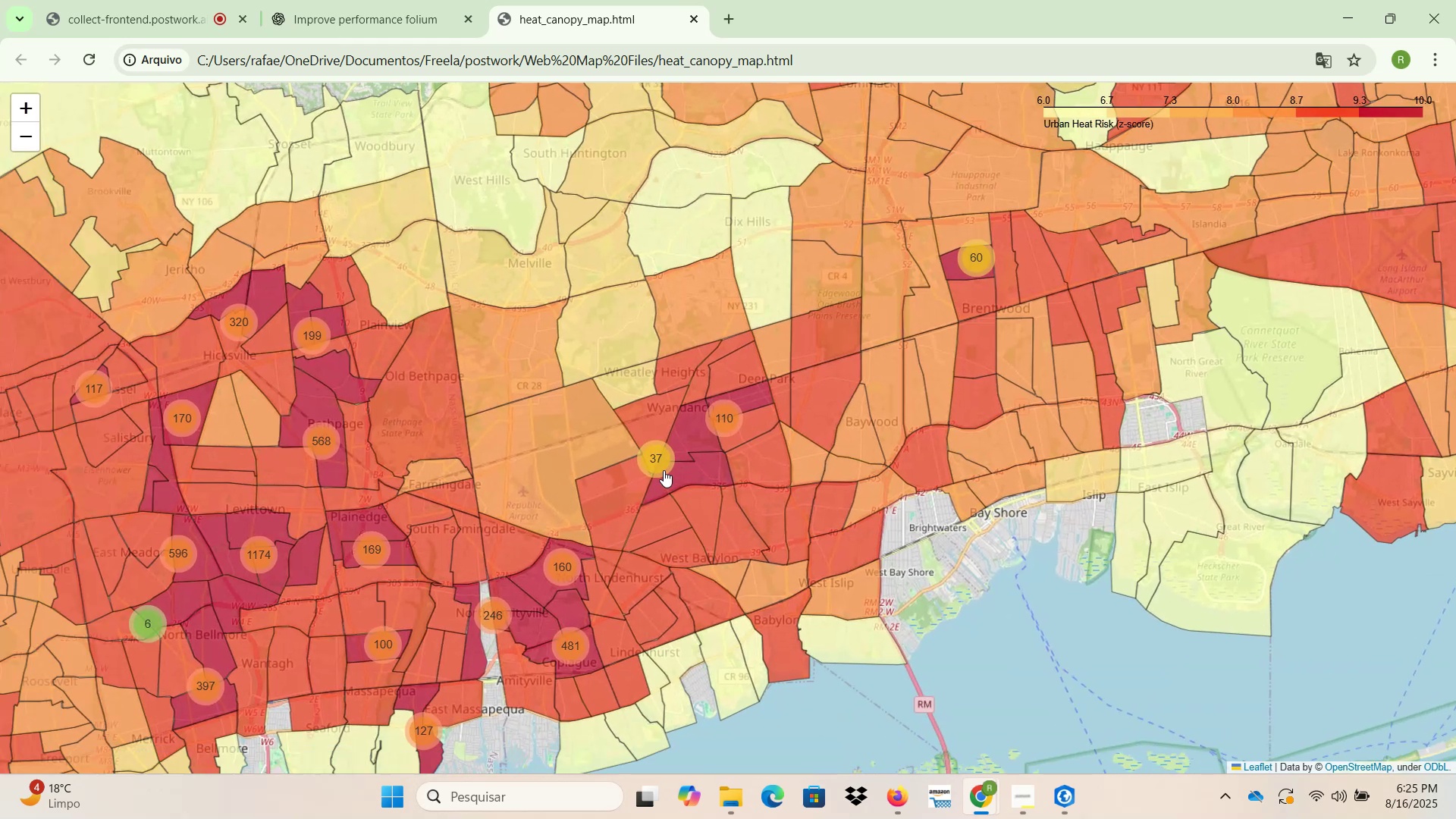 
scroll: coordinate [662, 470], scroll_direction: up, amount: 4.0
 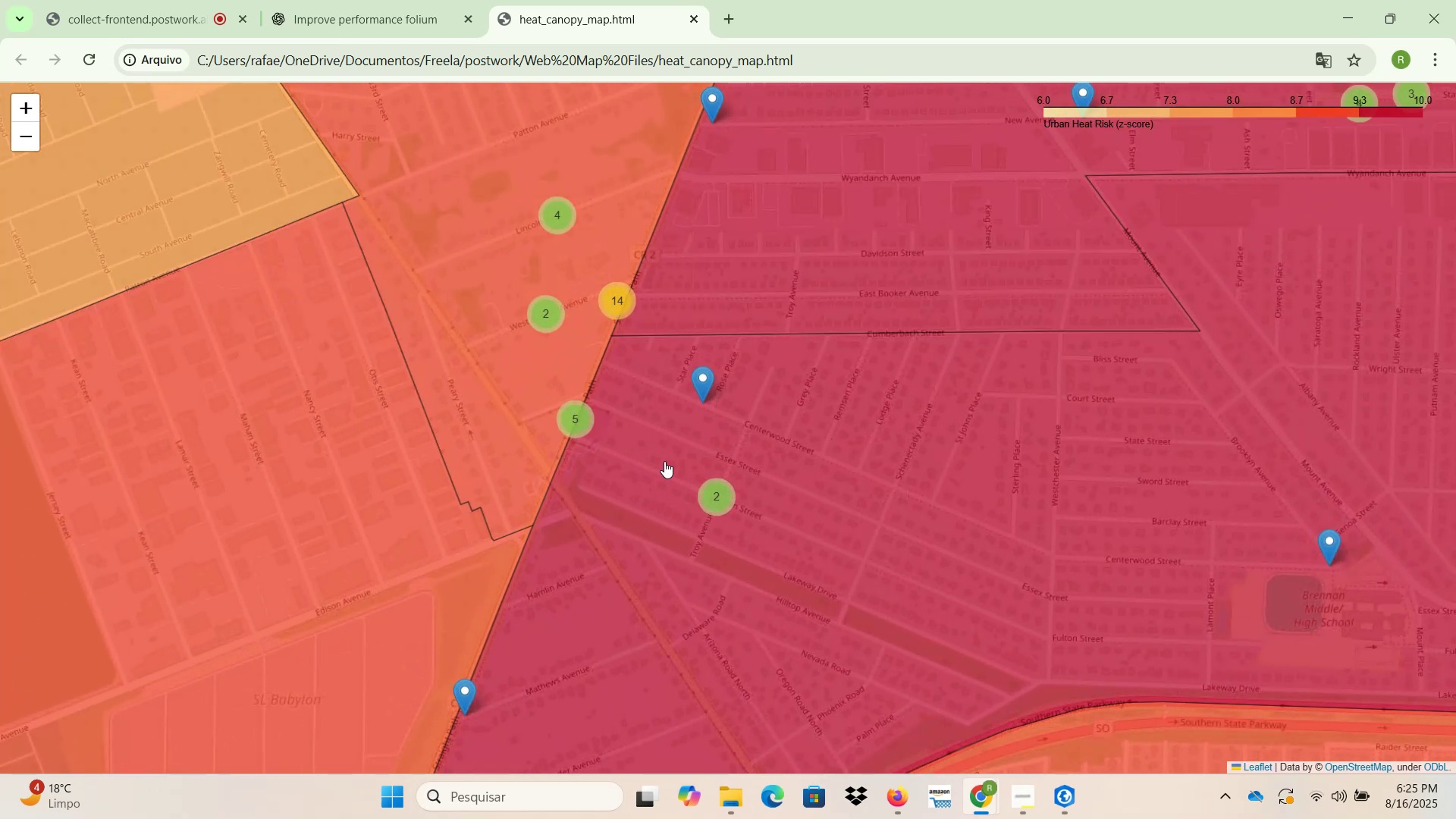 
wait(6.02)
 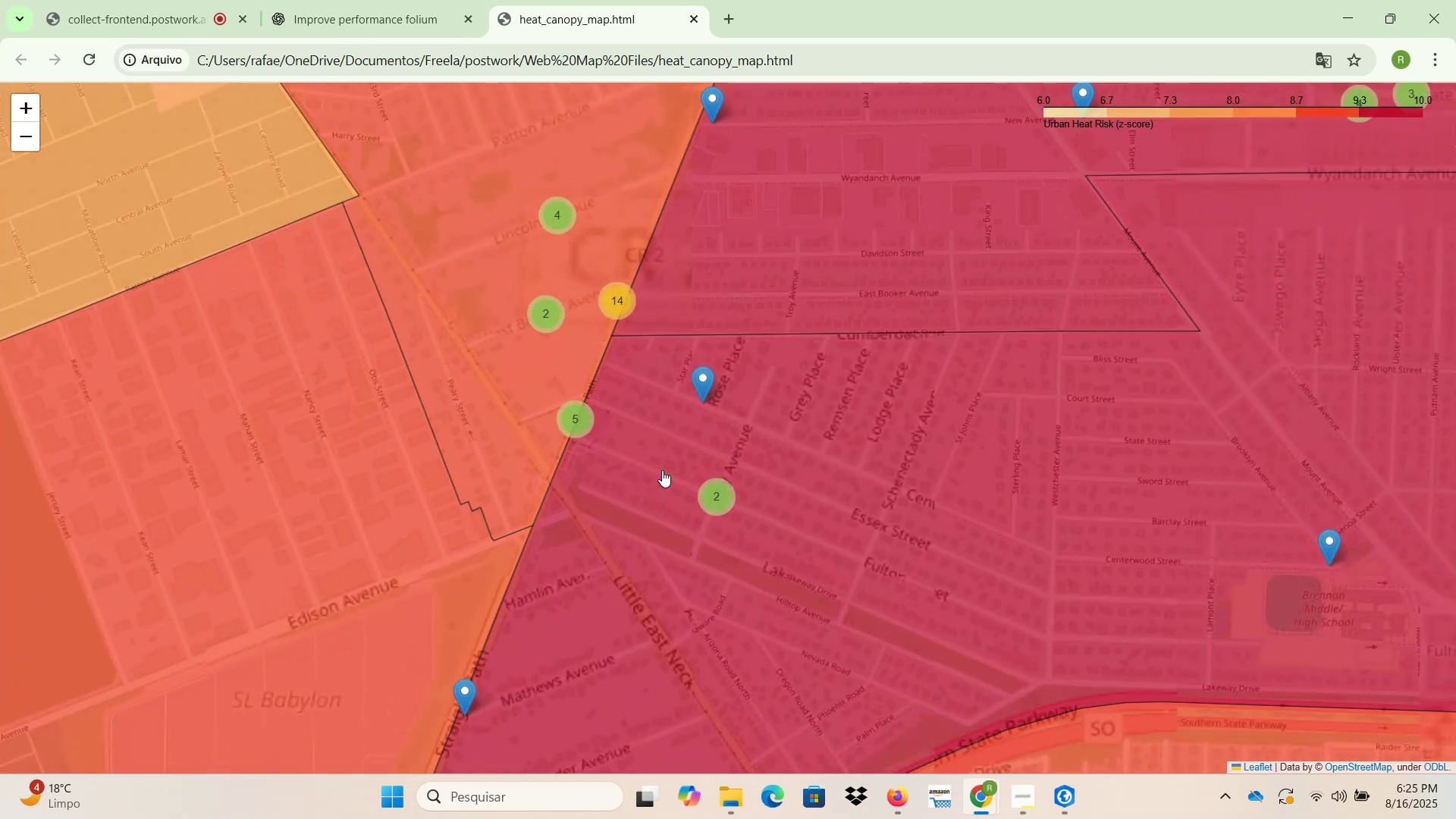 
scroll: coordinate [664, 461], scroll_direction: down, amount: 7.0
 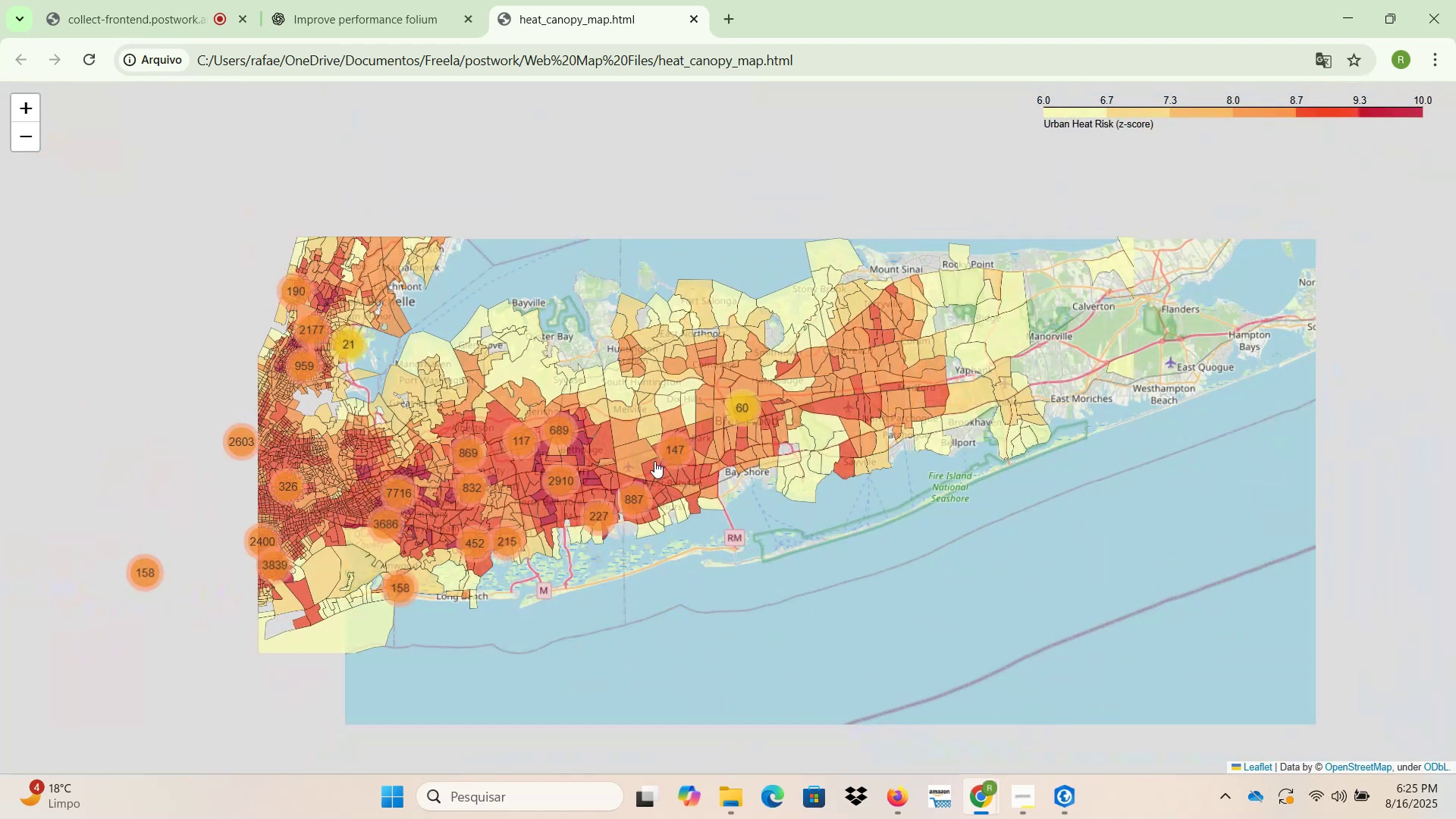 
left_click_drag(start_coordinate=[410, 461], to_coordinate=[726, 441])
 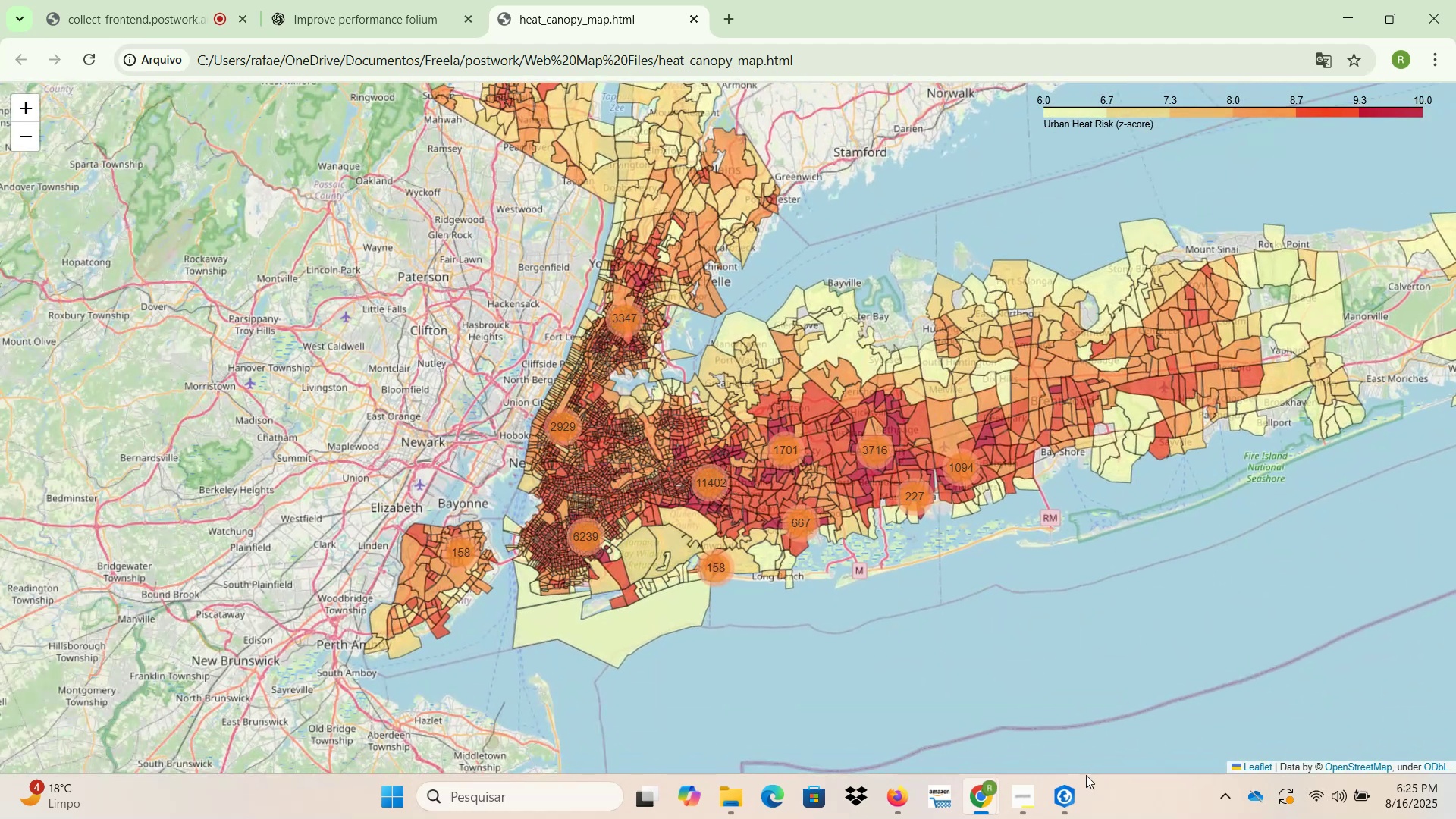 
left_click([1086, 808])
 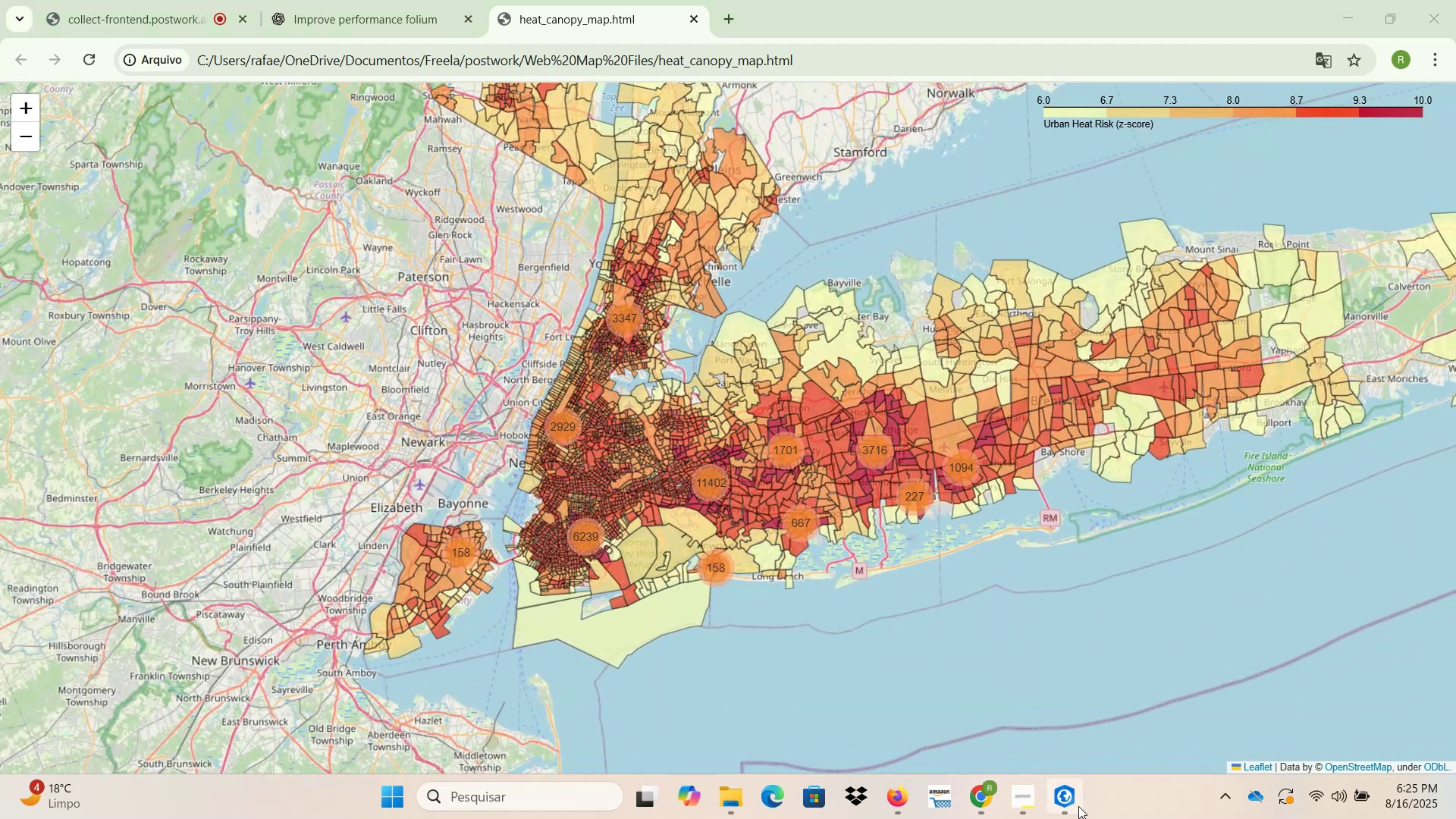 
left_click([1069, 802])
 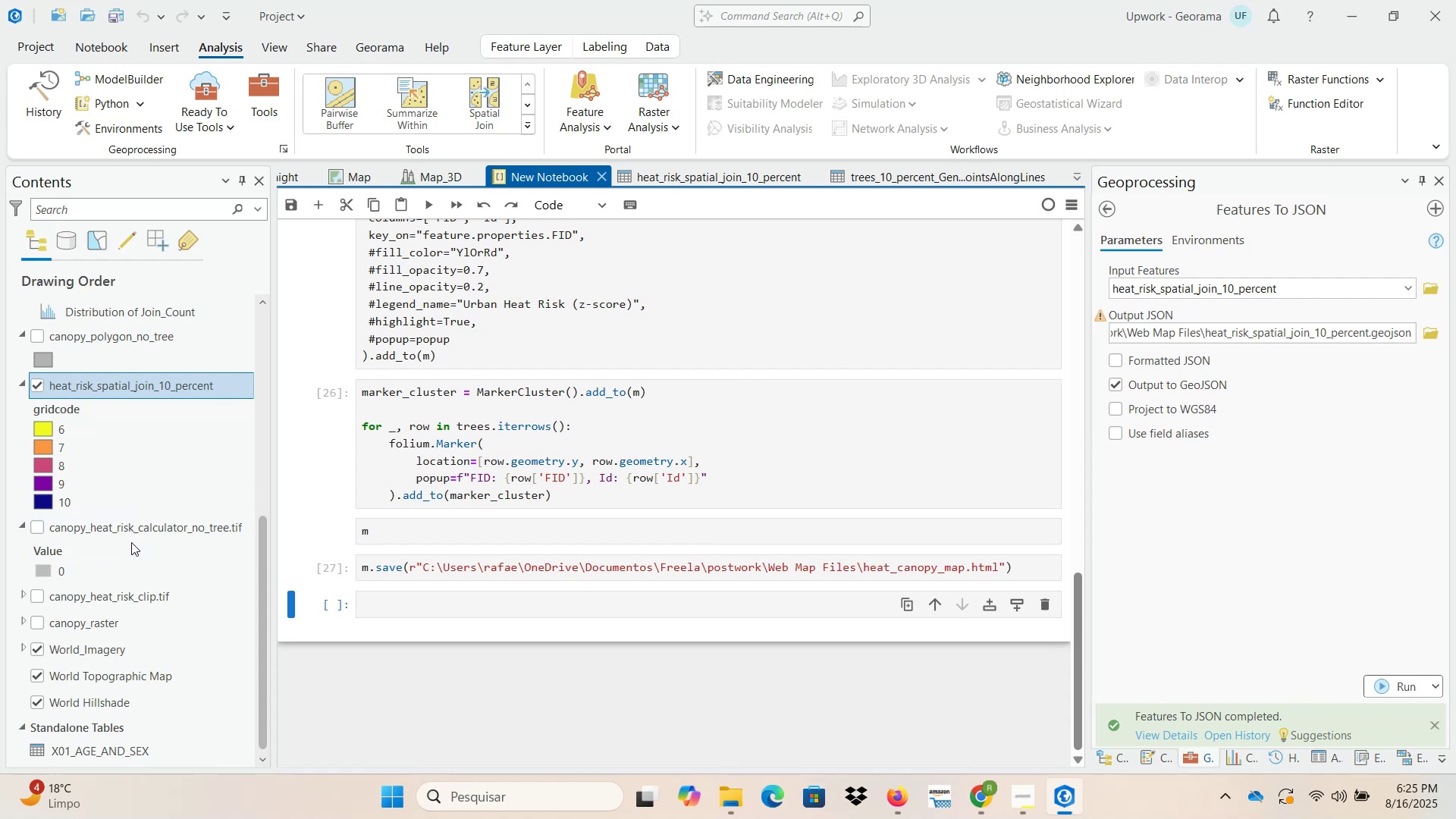 
scroll: coordinate [131, 541], scroll_direction: up, amount: 4.0
 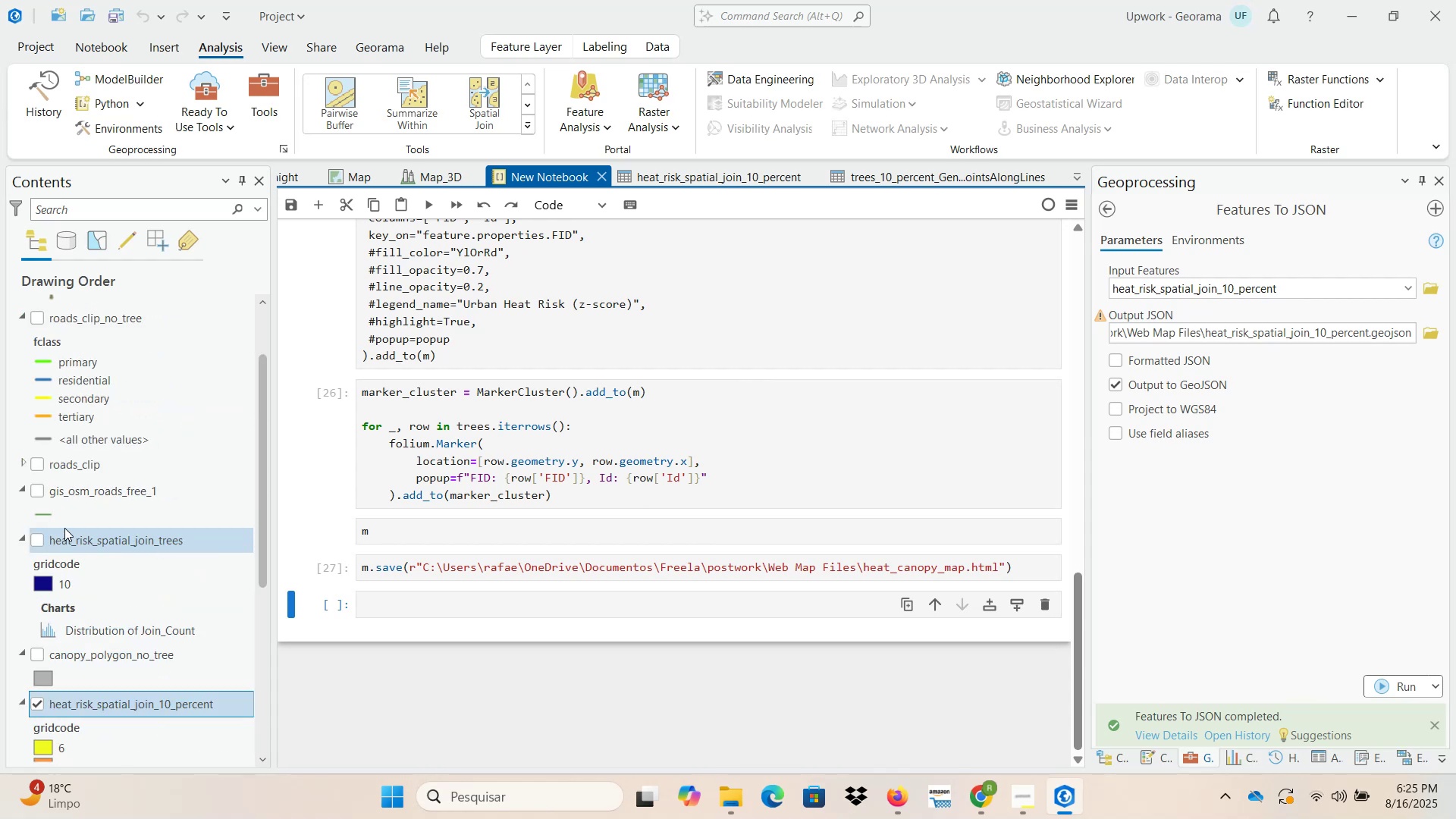 
scroll: coordinate [130, 485], scroll_direction: down, amount: 1.0
 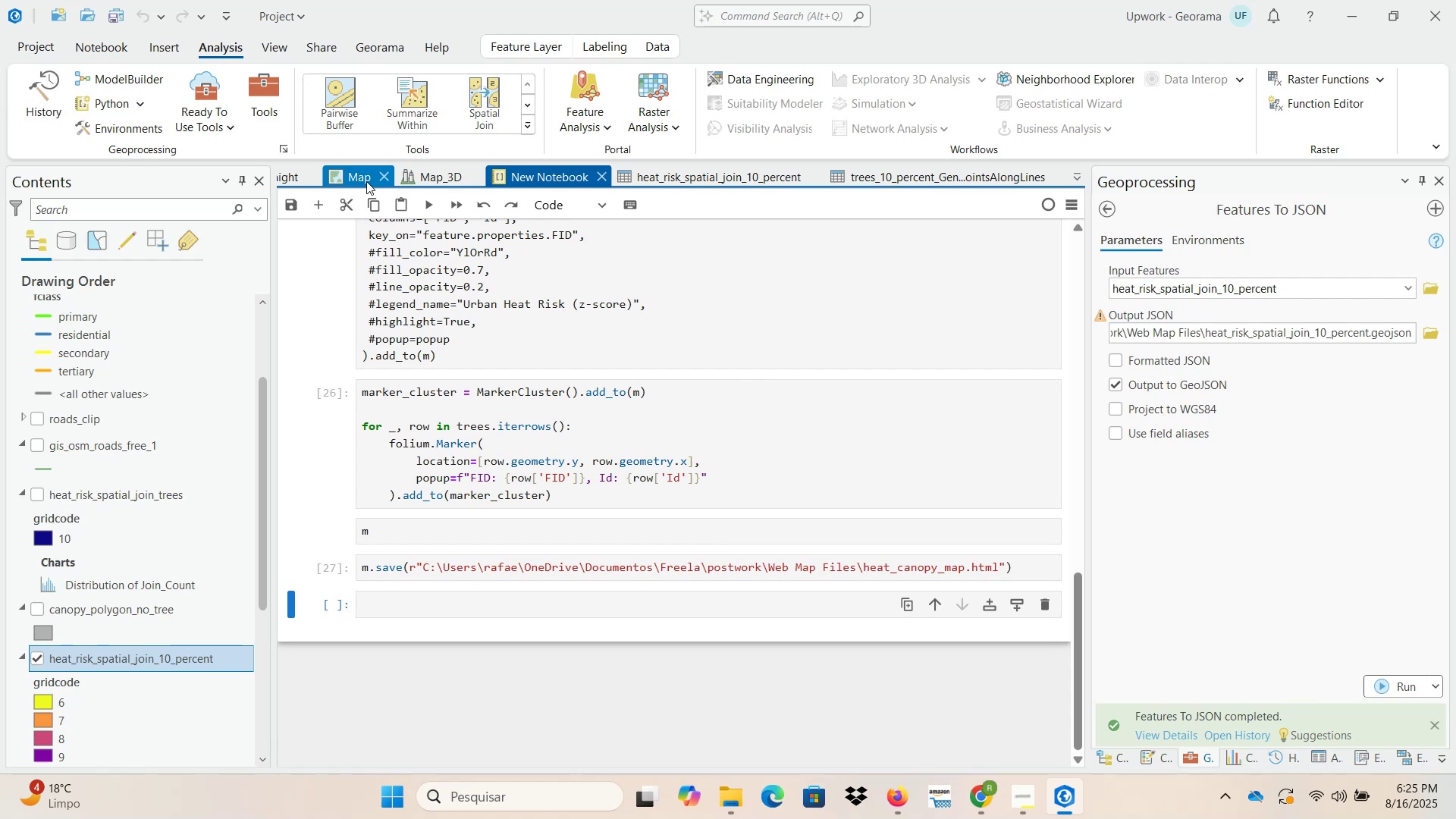 
left_click([356, 176])
 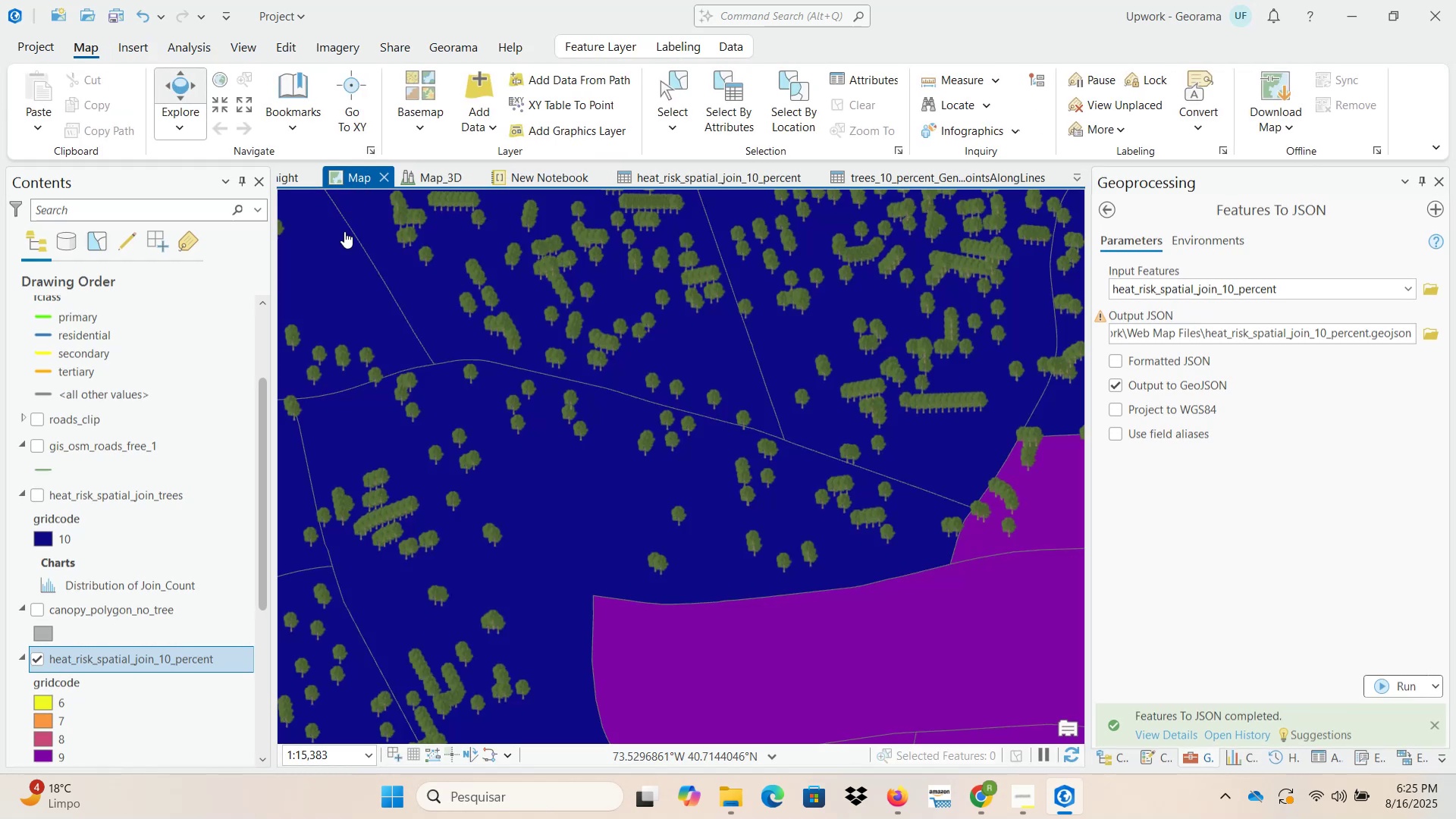 
scroll: coordinate [381, 428], scroll_direction: down, amount: 9.0
 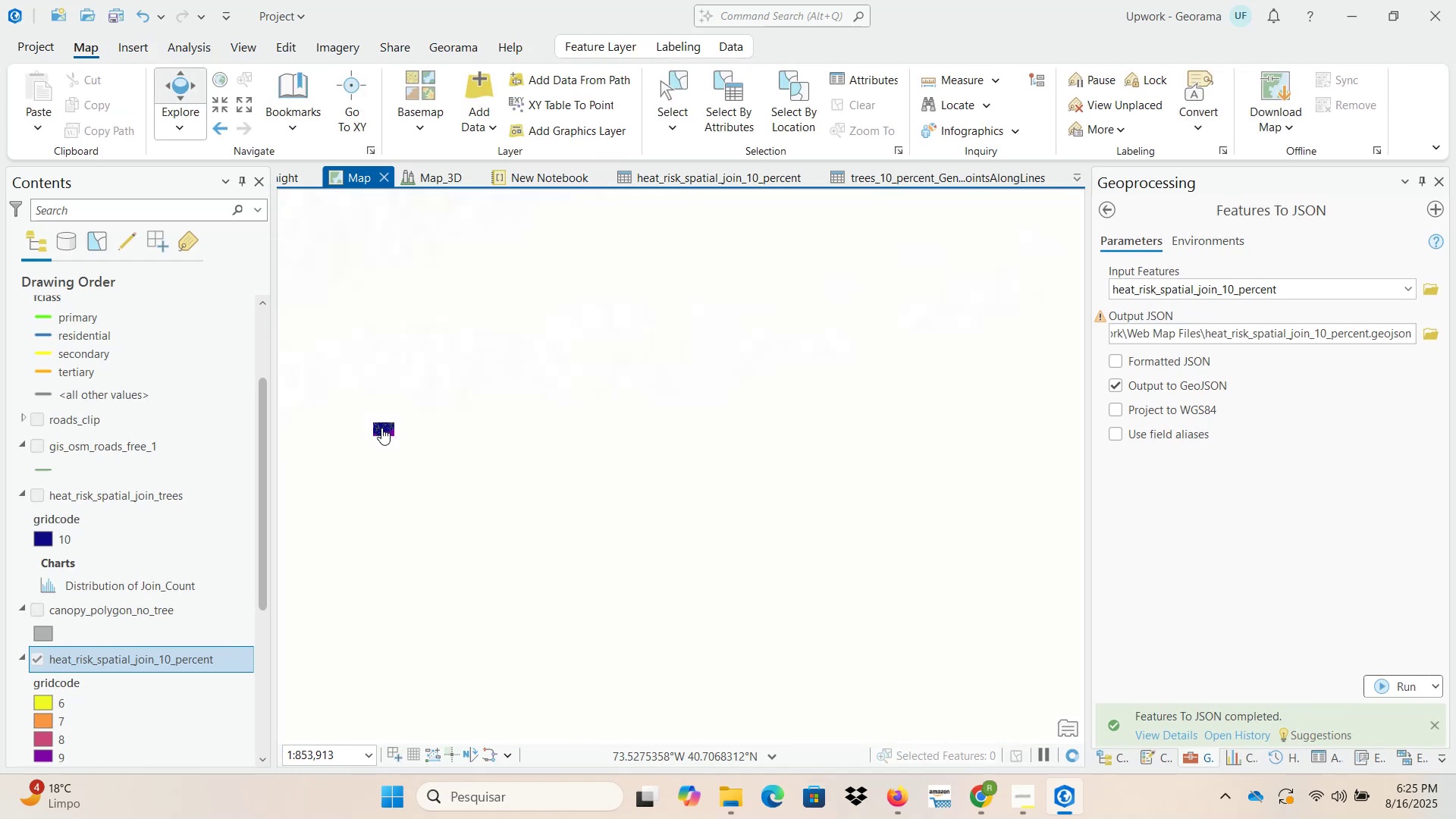 
scroll: coordinate [381, 428], scroll_direction: up, amount: 3.0
 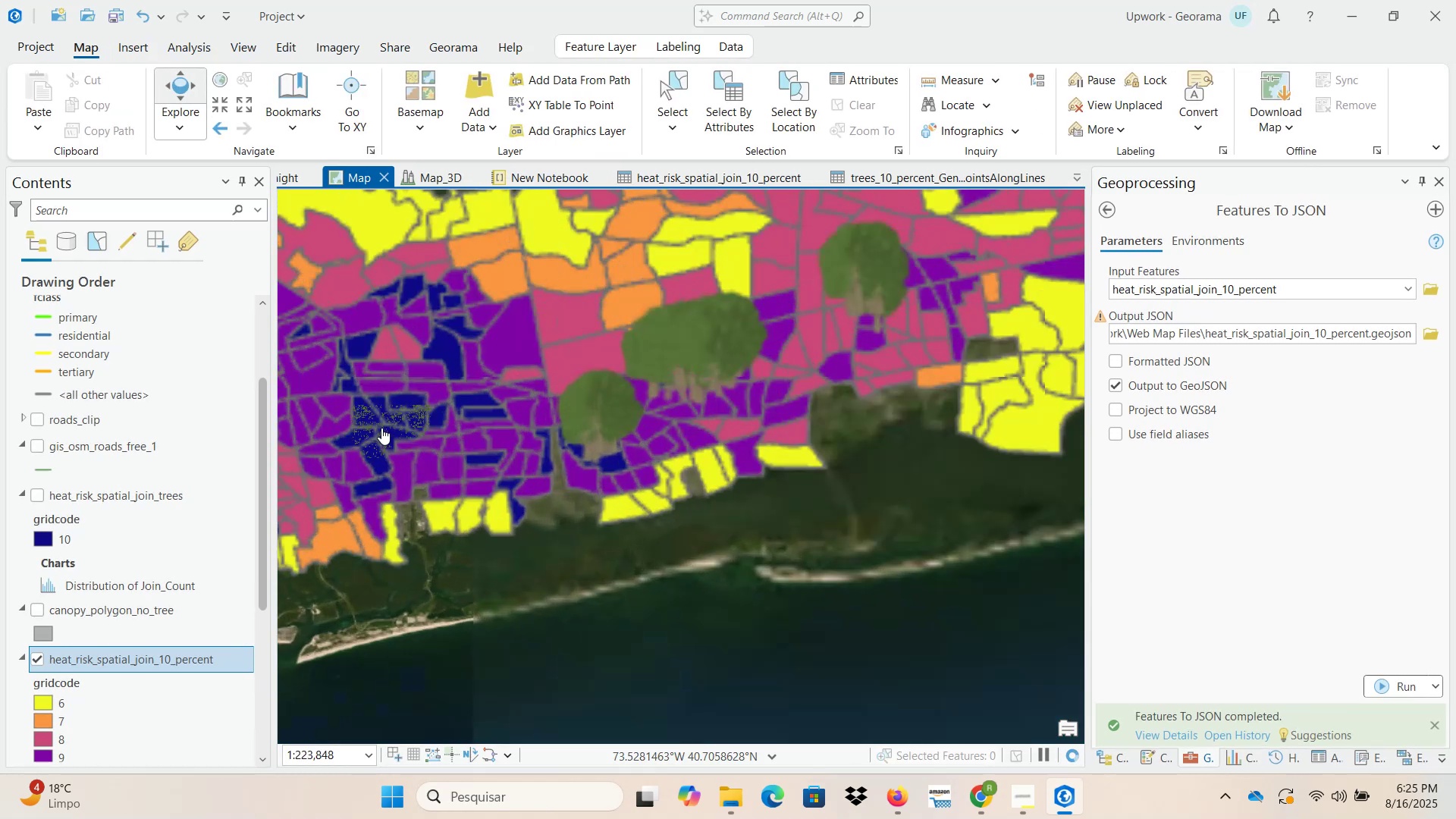 
left_click_drag(start_coordinate=[381, 428], to_coordinate=[742, 428])
 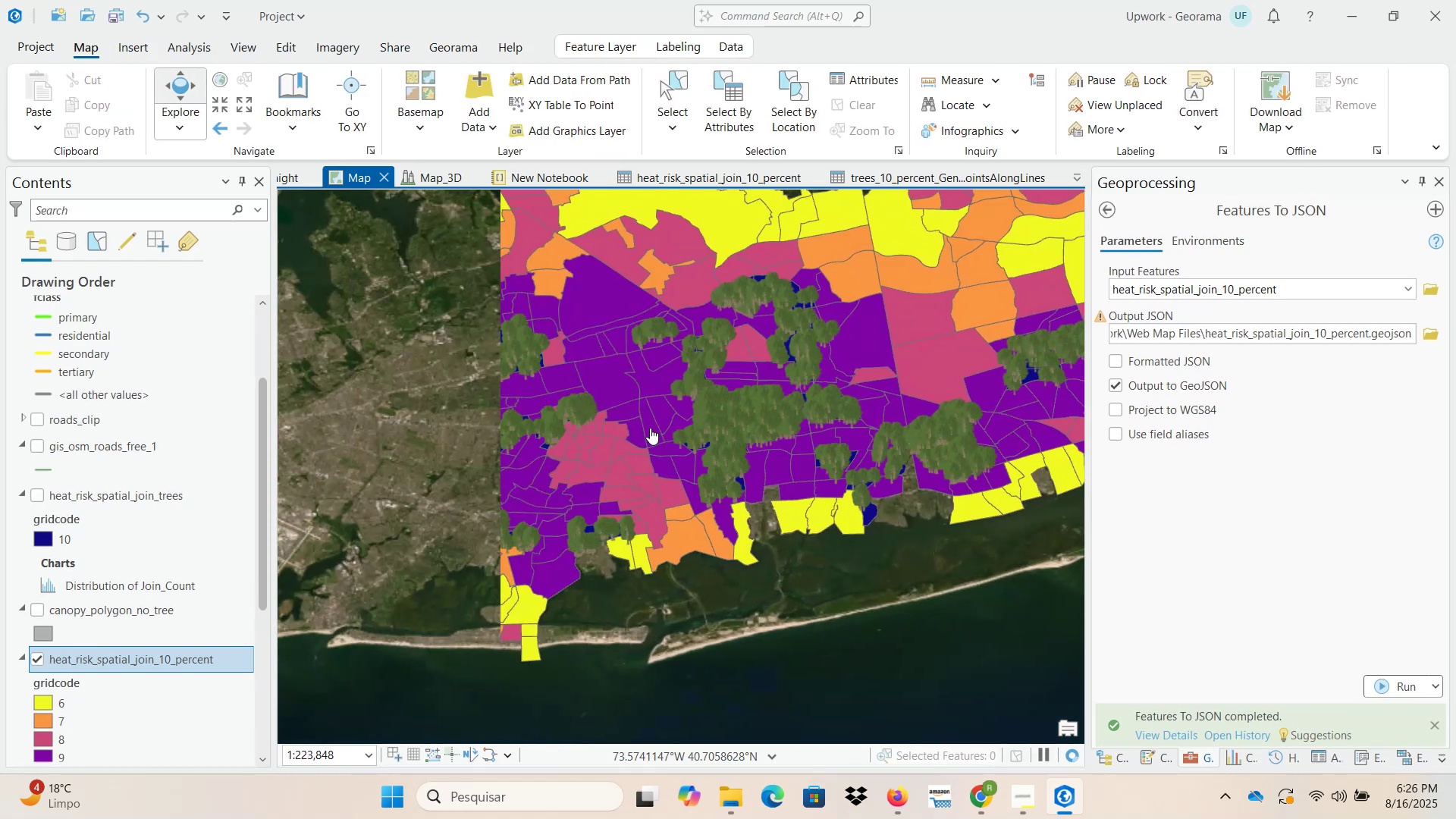 
scroll: coordinate [751, 428], scroll_direction: up, amount: 3.0
 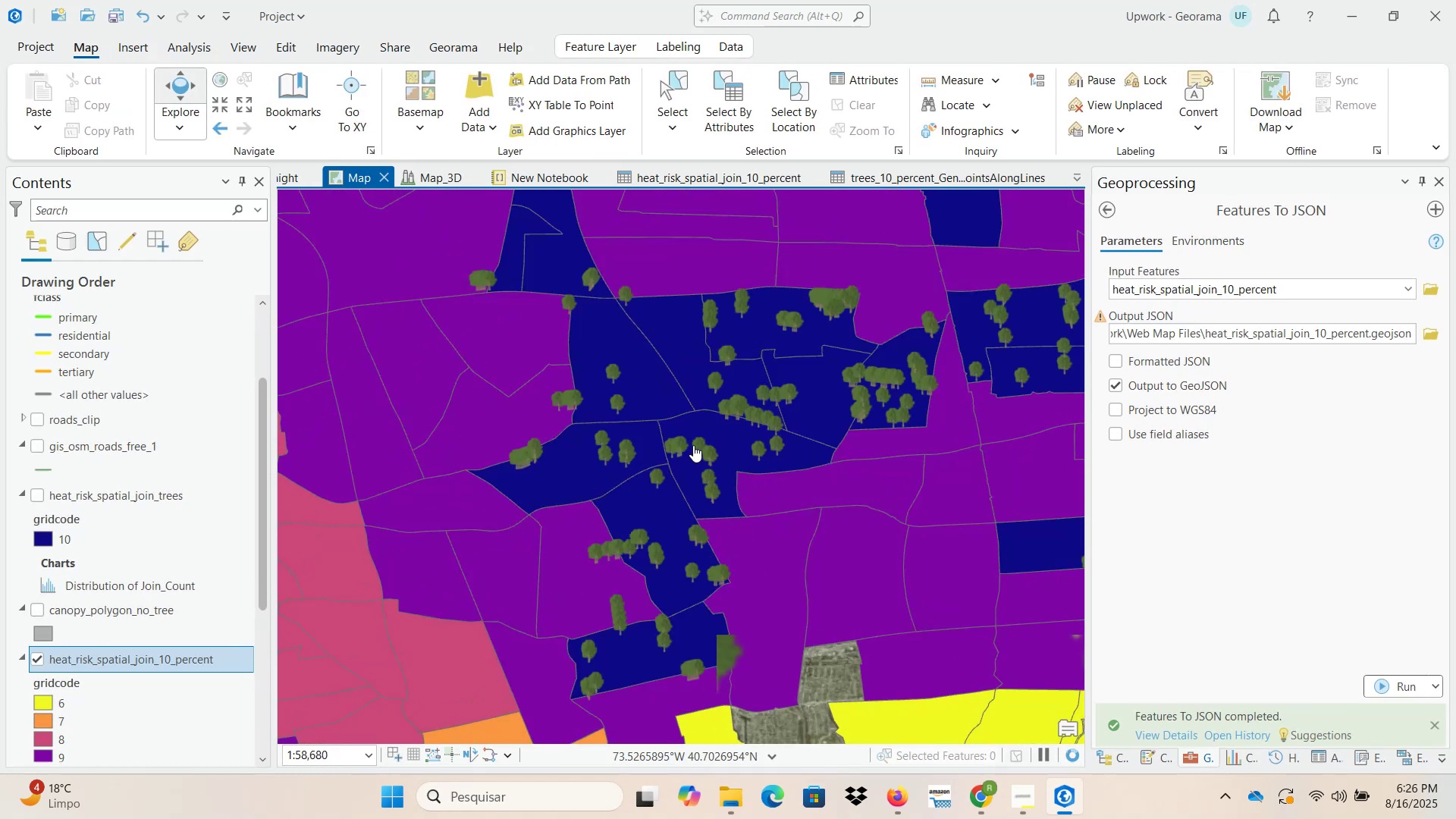 
scroll: coordinate [693, 445], scroll_direction: down, amount: 1.0
 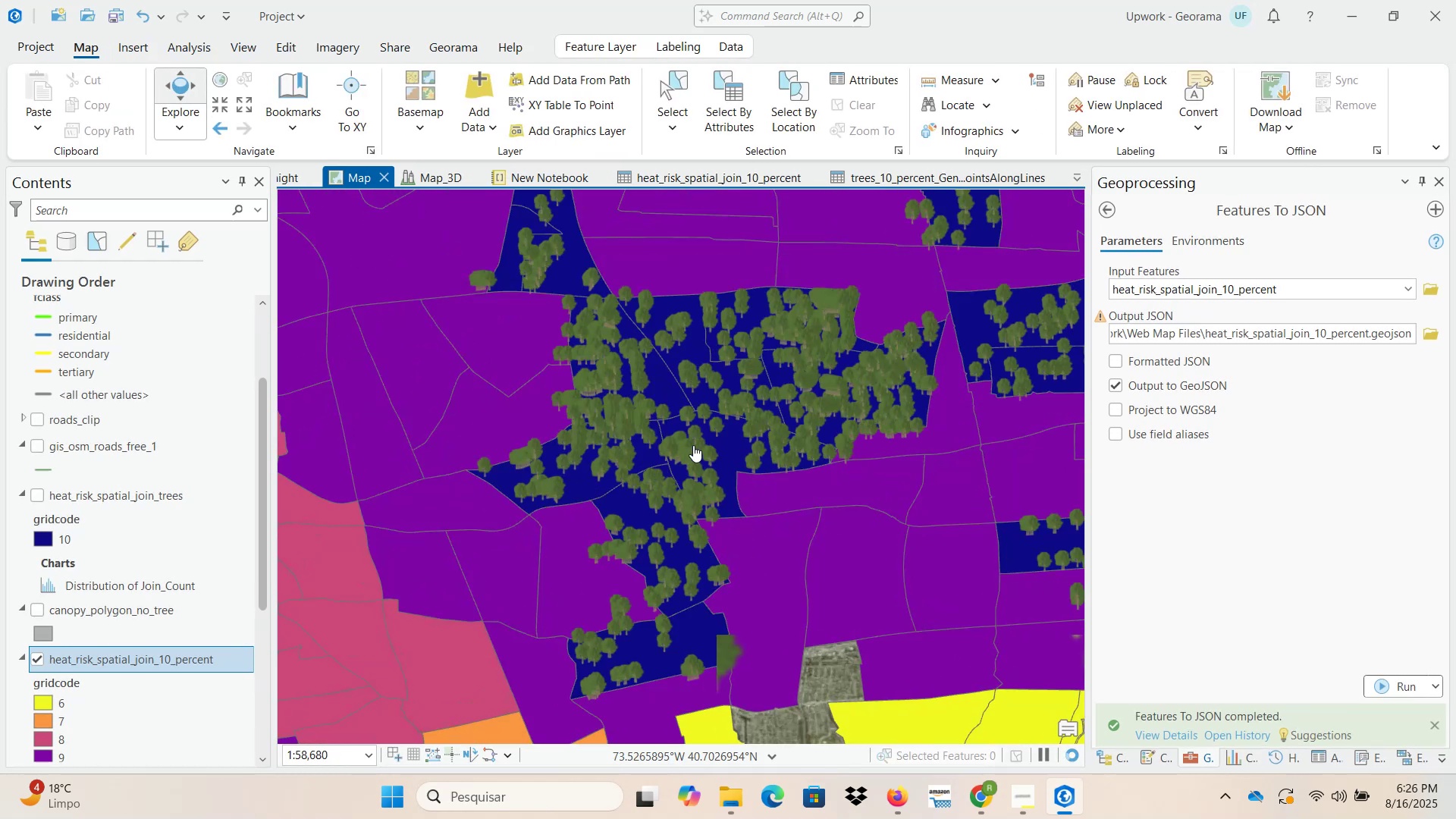 
scroll: coordinate [49, 444], scroll_direction: up, amount: 12.0
 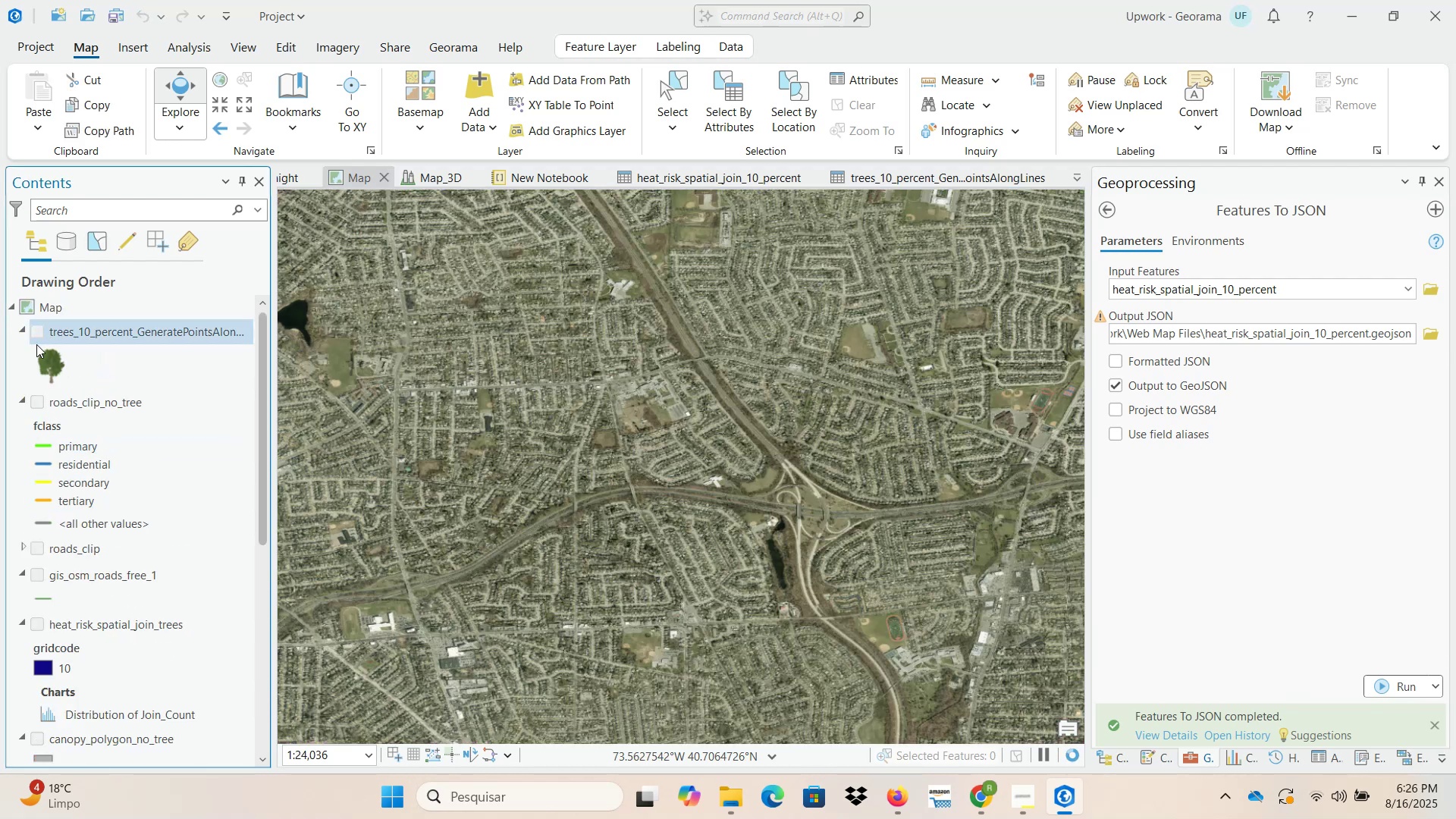 
scroll: coordinate [65, 571], scroll_direction: down, amount: 5.0
 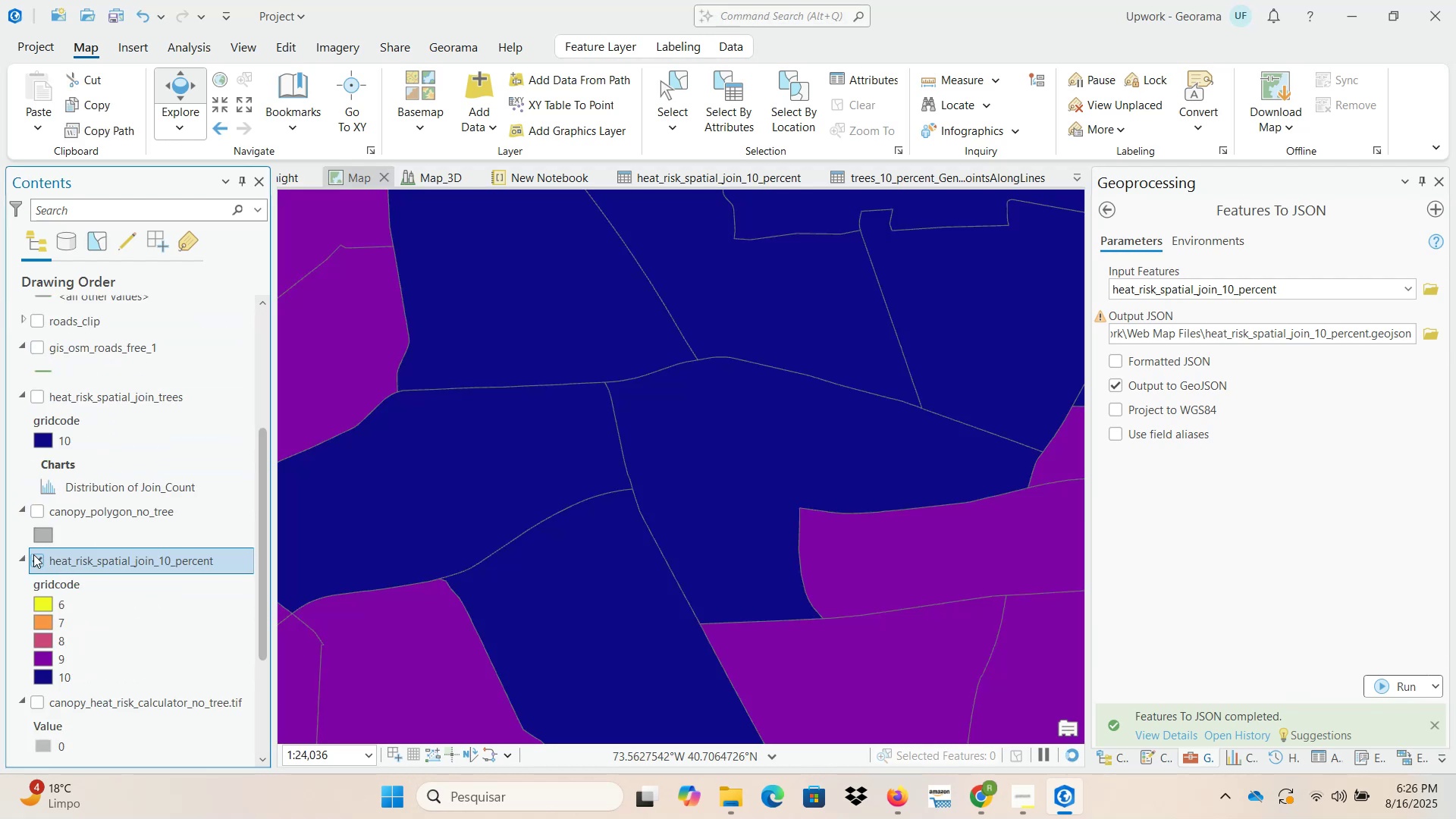 
left_click([41, 562])
 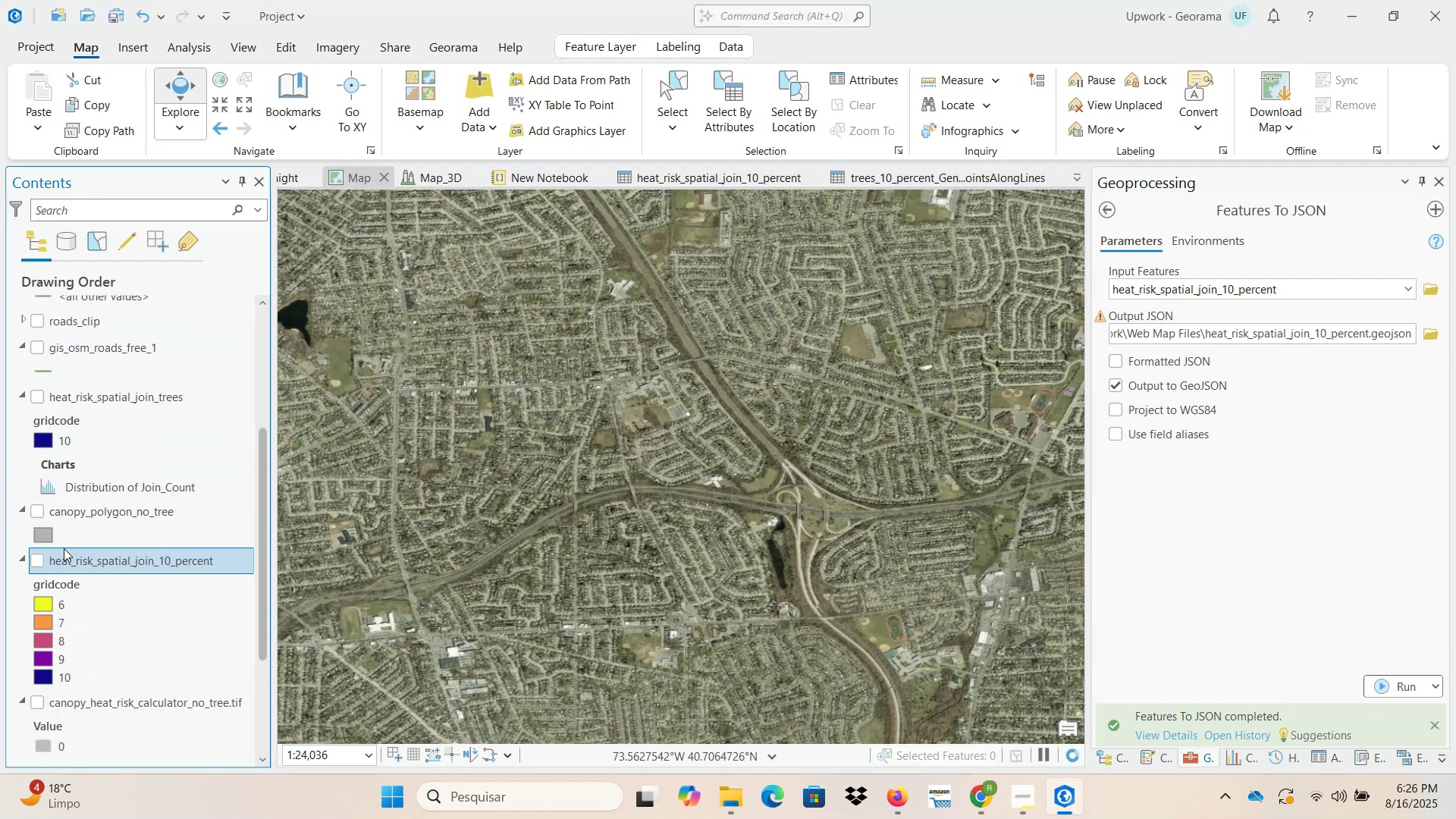 
scroll: coordinate [171, 556], scroll_direction: down, amount: 6.0
 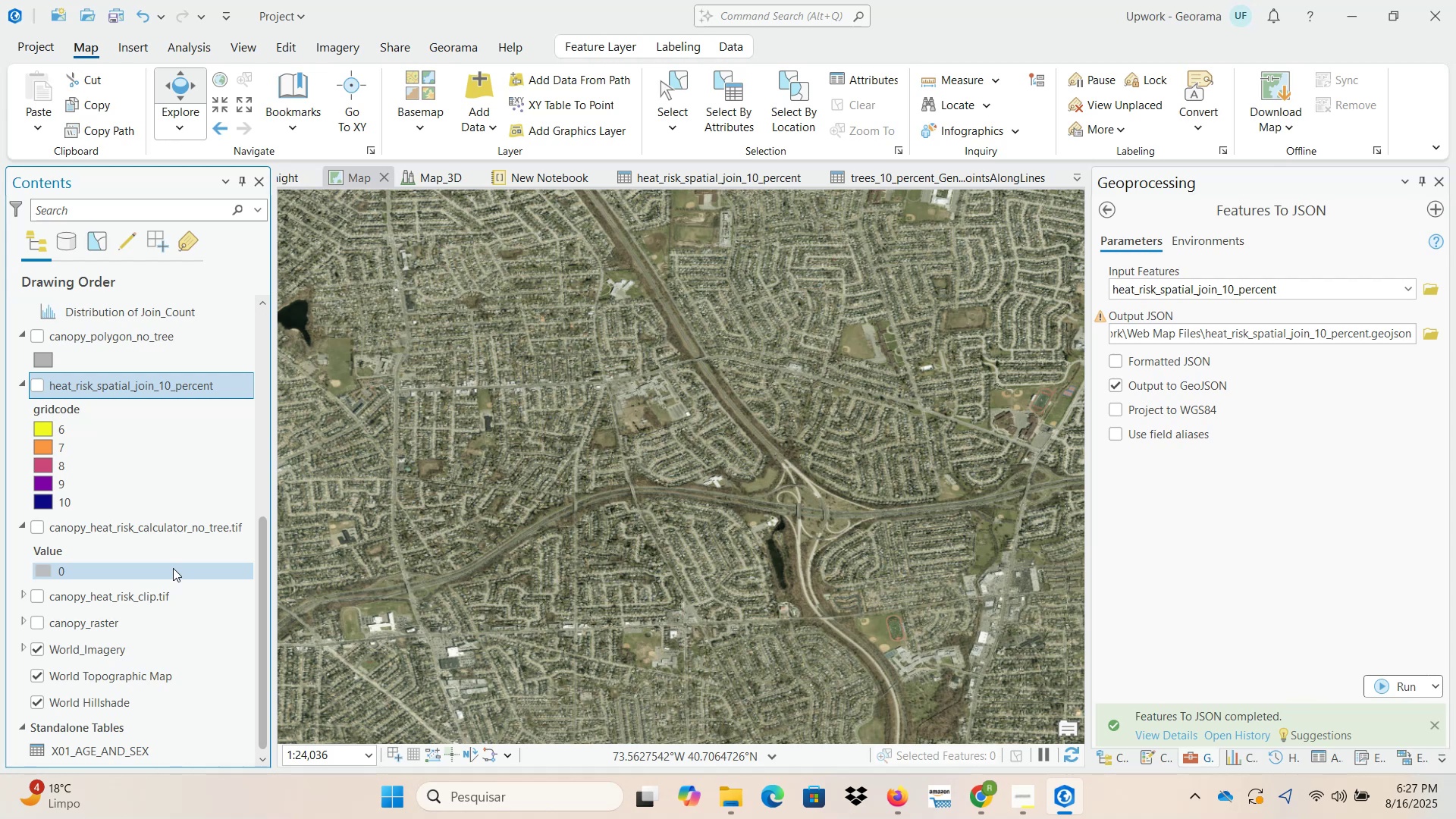 
wait(68.45)
 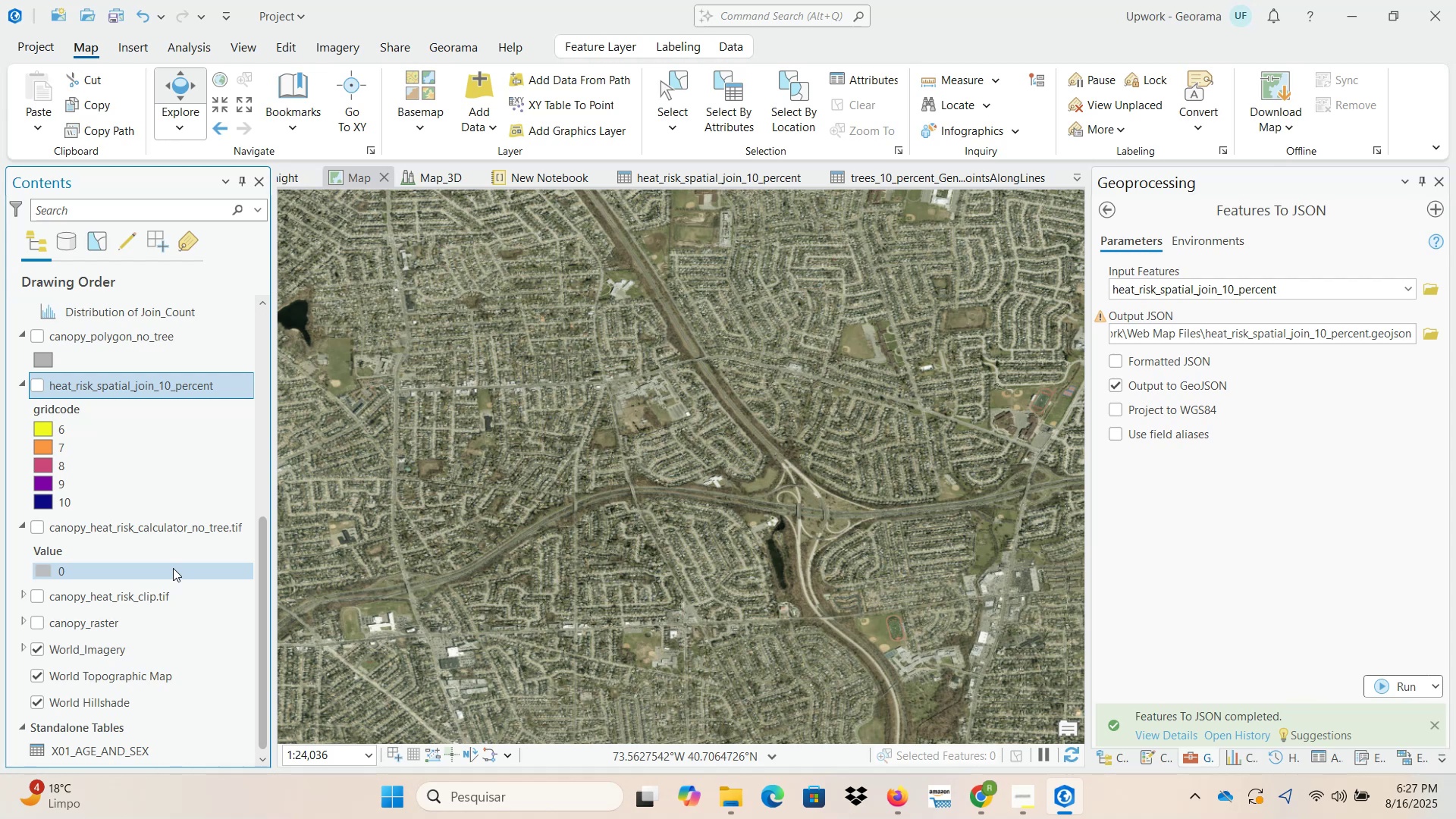 
scroll: coordinate [51, 611], scroll_direction: down, amount: 1.0
 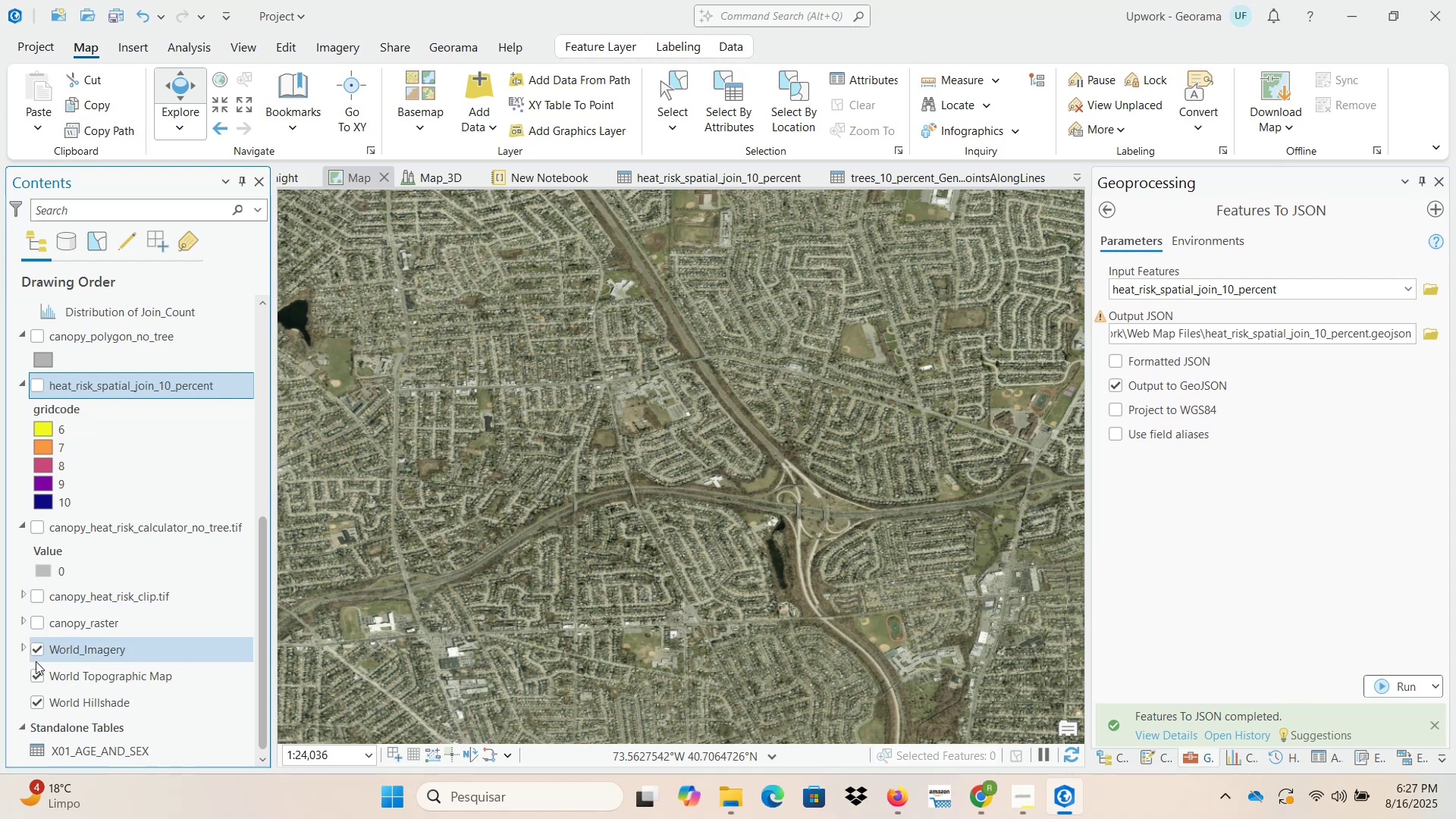 
left_click([36, 628])
 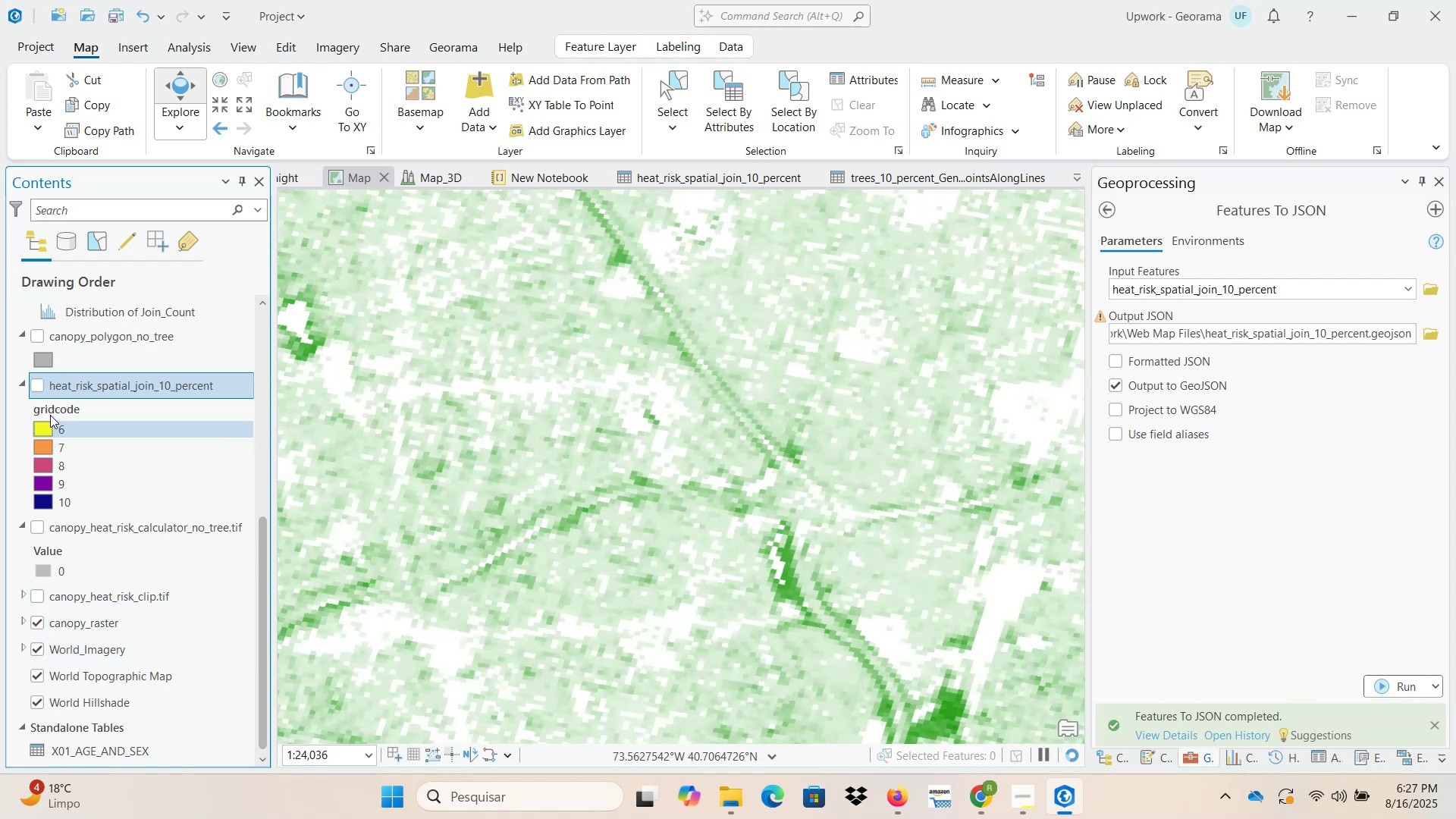 
scroll: coordinate [44, 421], scroll_direction: up, amount: 11.0
 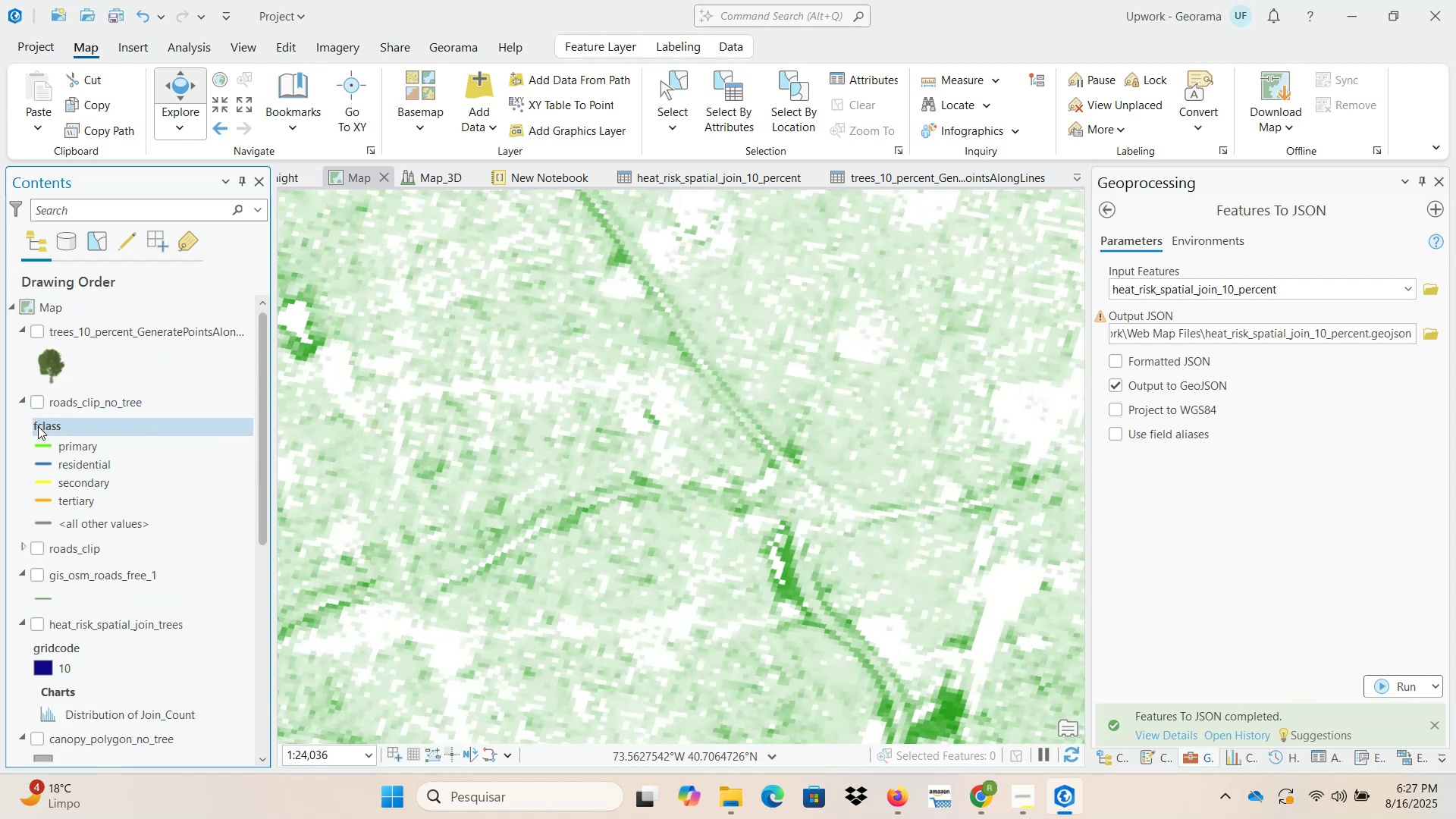 
scroll: coordinate [459, 557], scroll_direction: down, amount: 14.0
 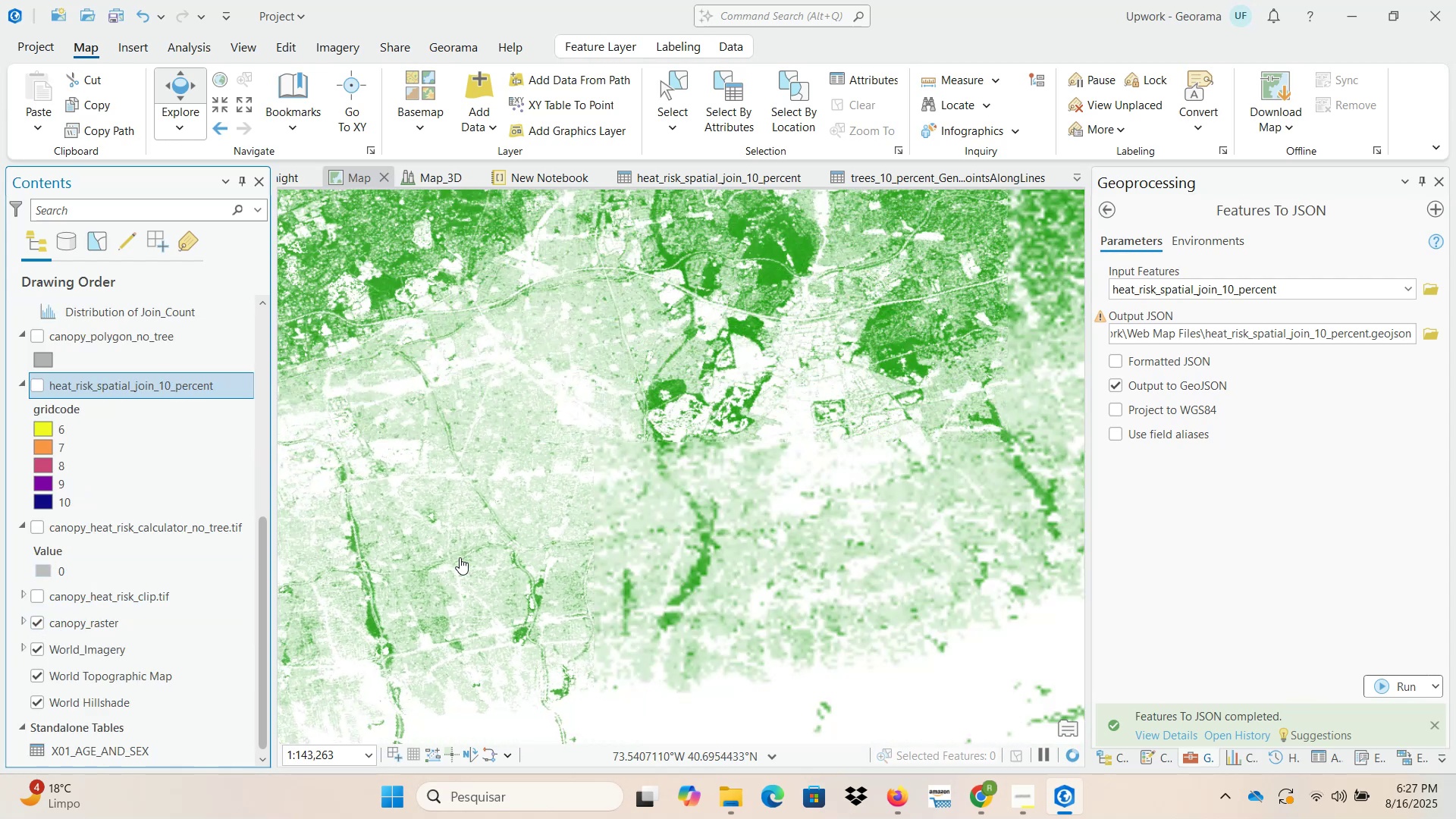 
left_click_drag(start_coordinate=[454, 564], to_coordinate=[733, 475])
 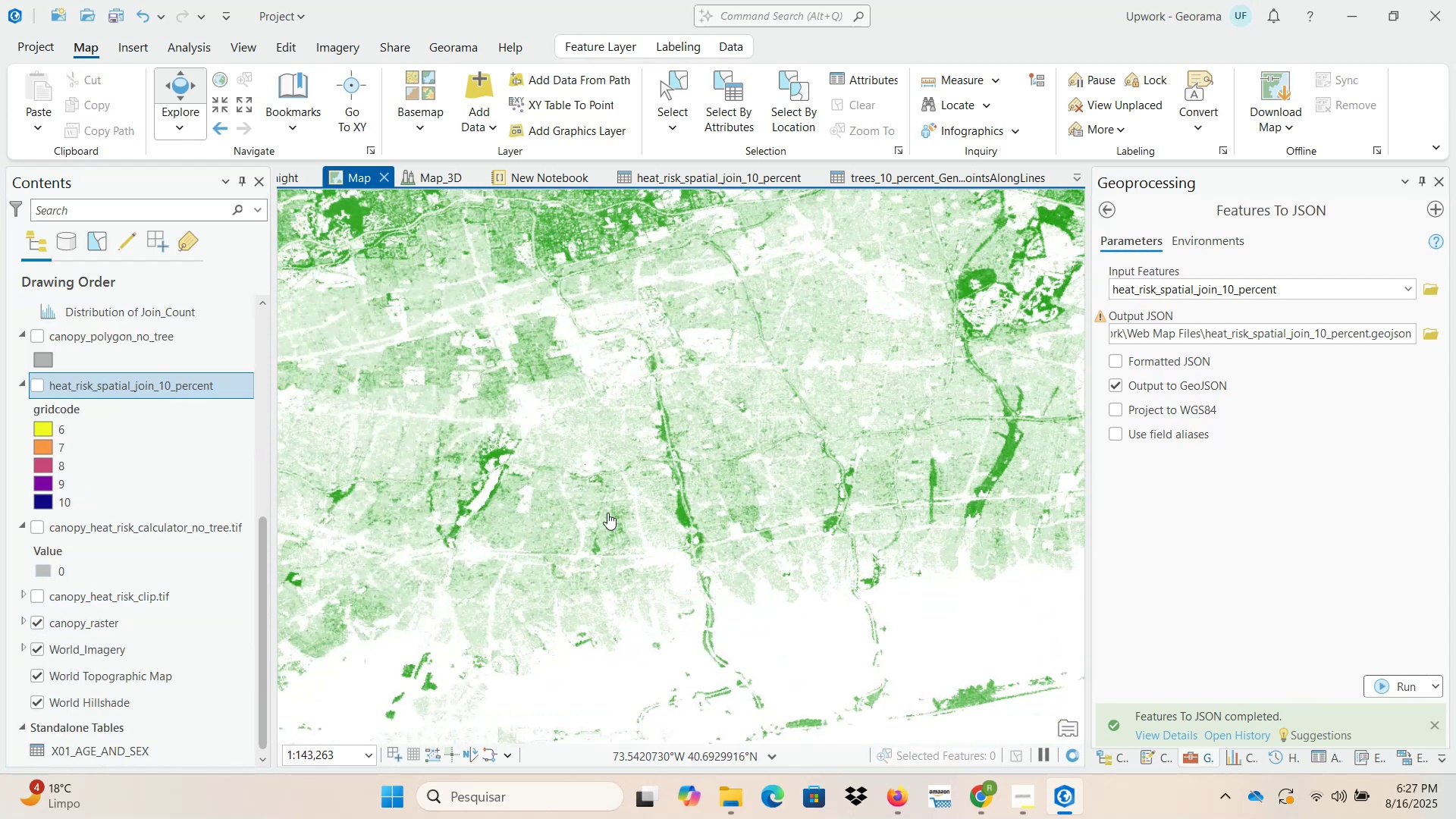 
scroll: coordinate [557, 522], scroll_direction: down, amount: 3.0
 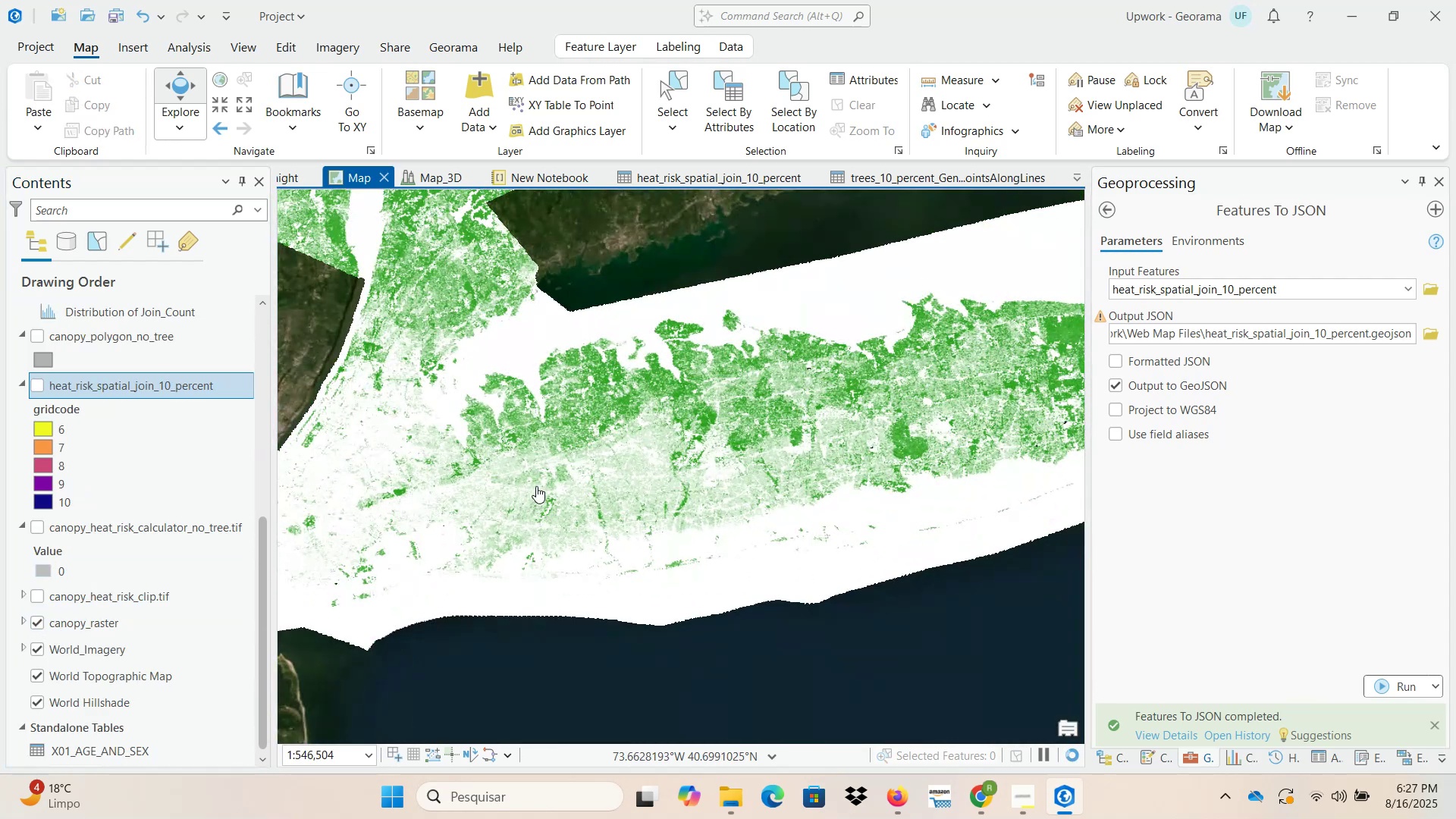 
scroll: coordinate [497, 472], scroll_direction: up, amount: 4.0
 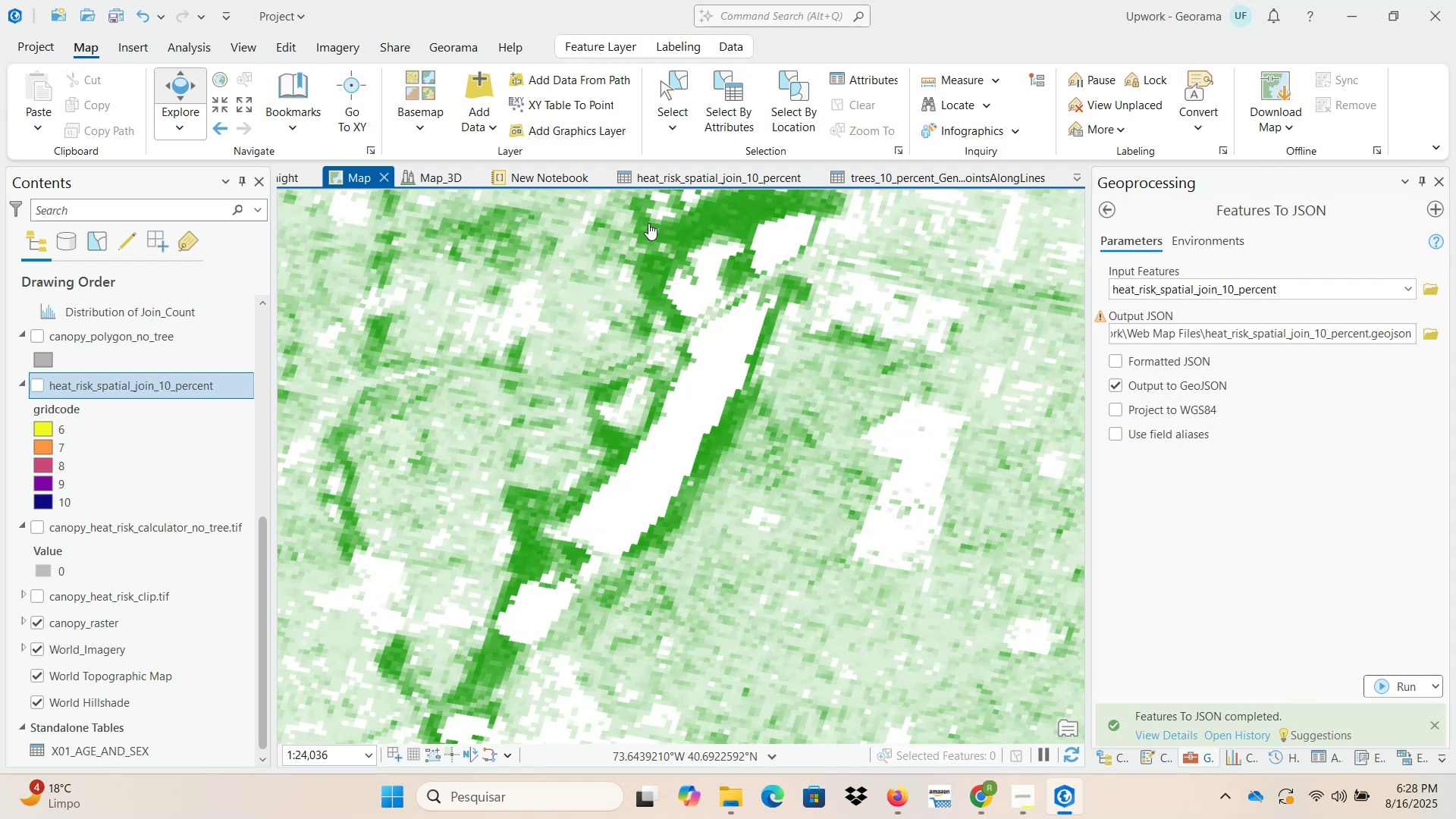 
wait(25.74)
 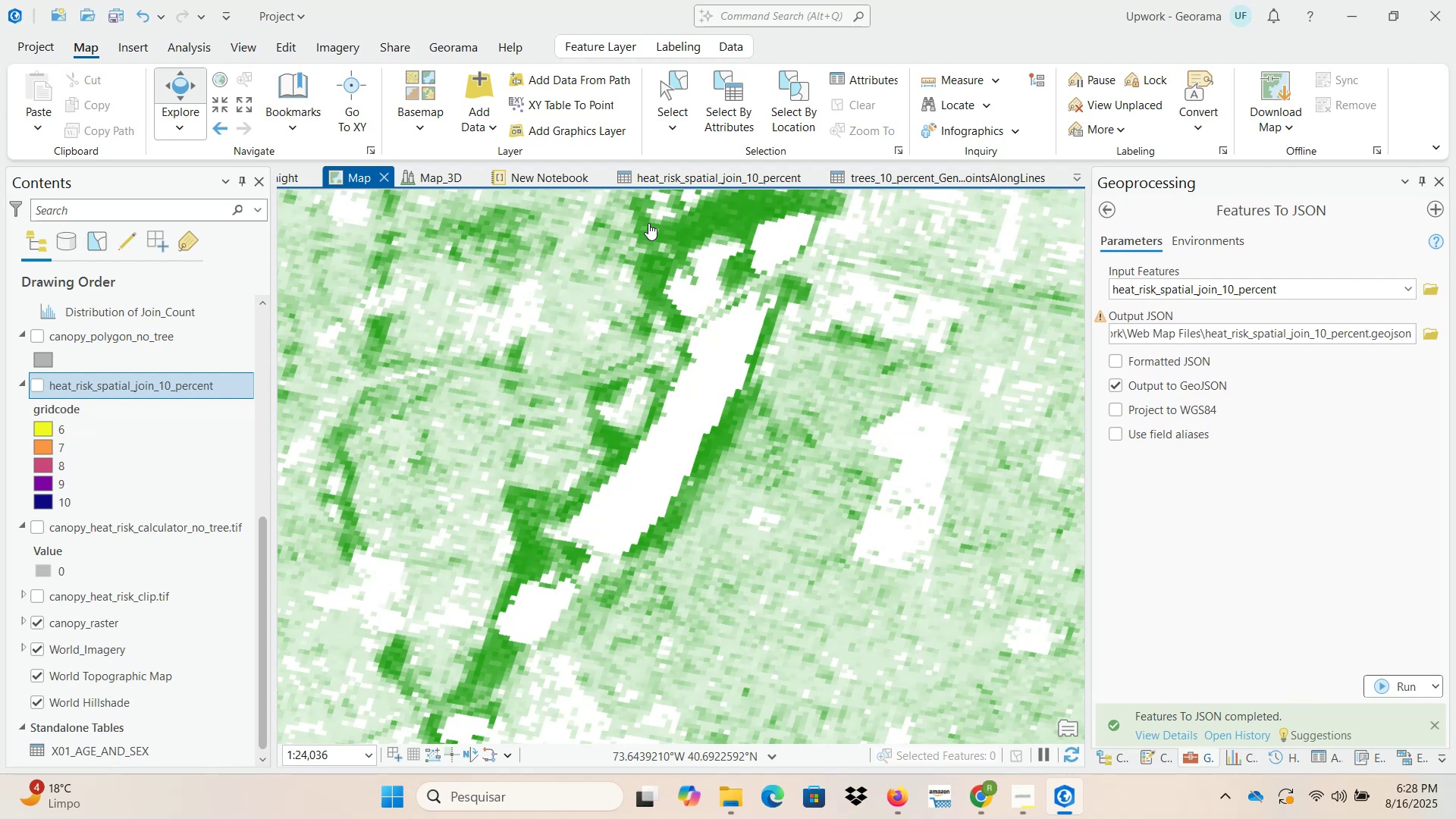 
left_click([1109, 217])
 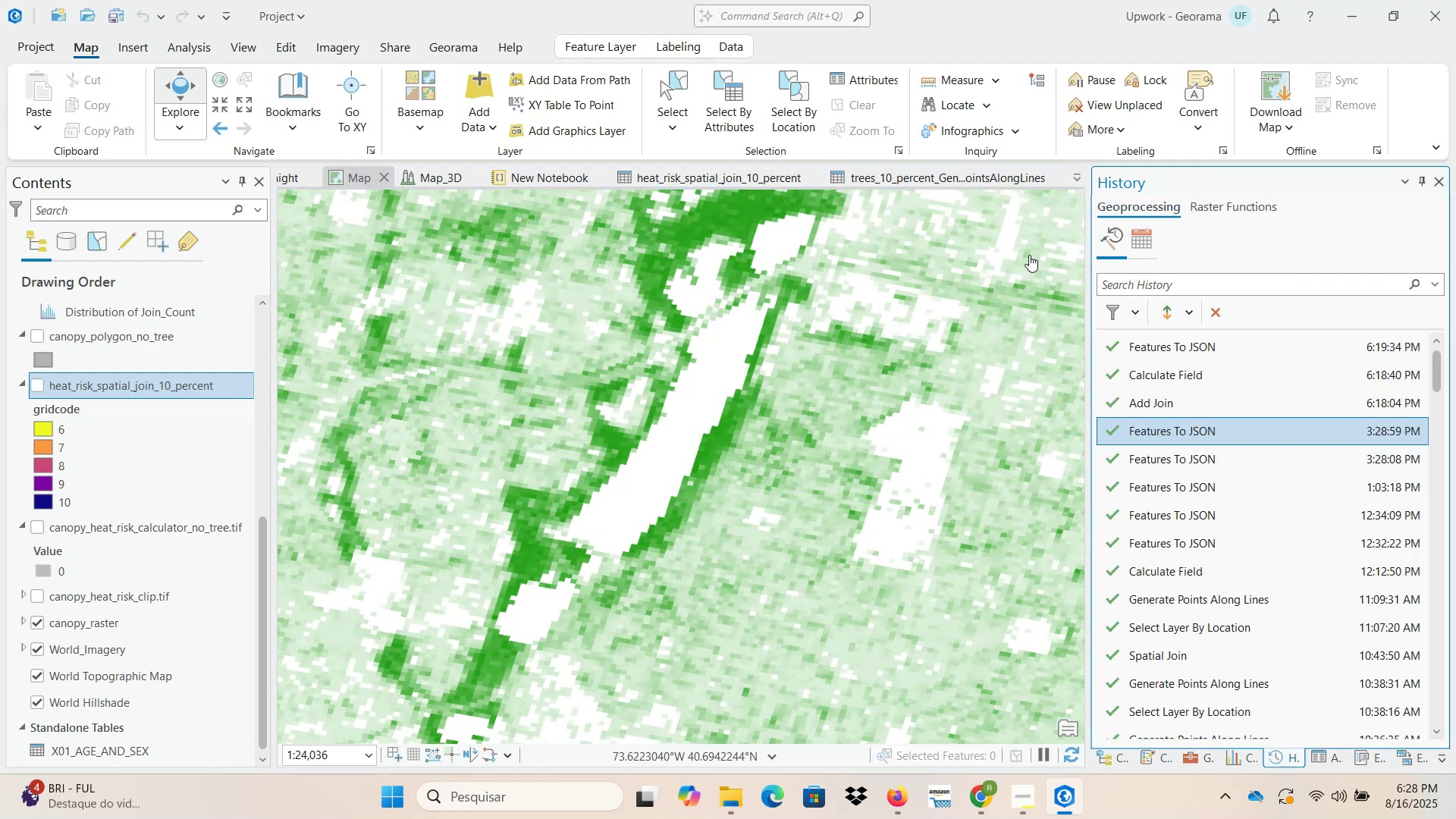 
left_click([1108, 762])
 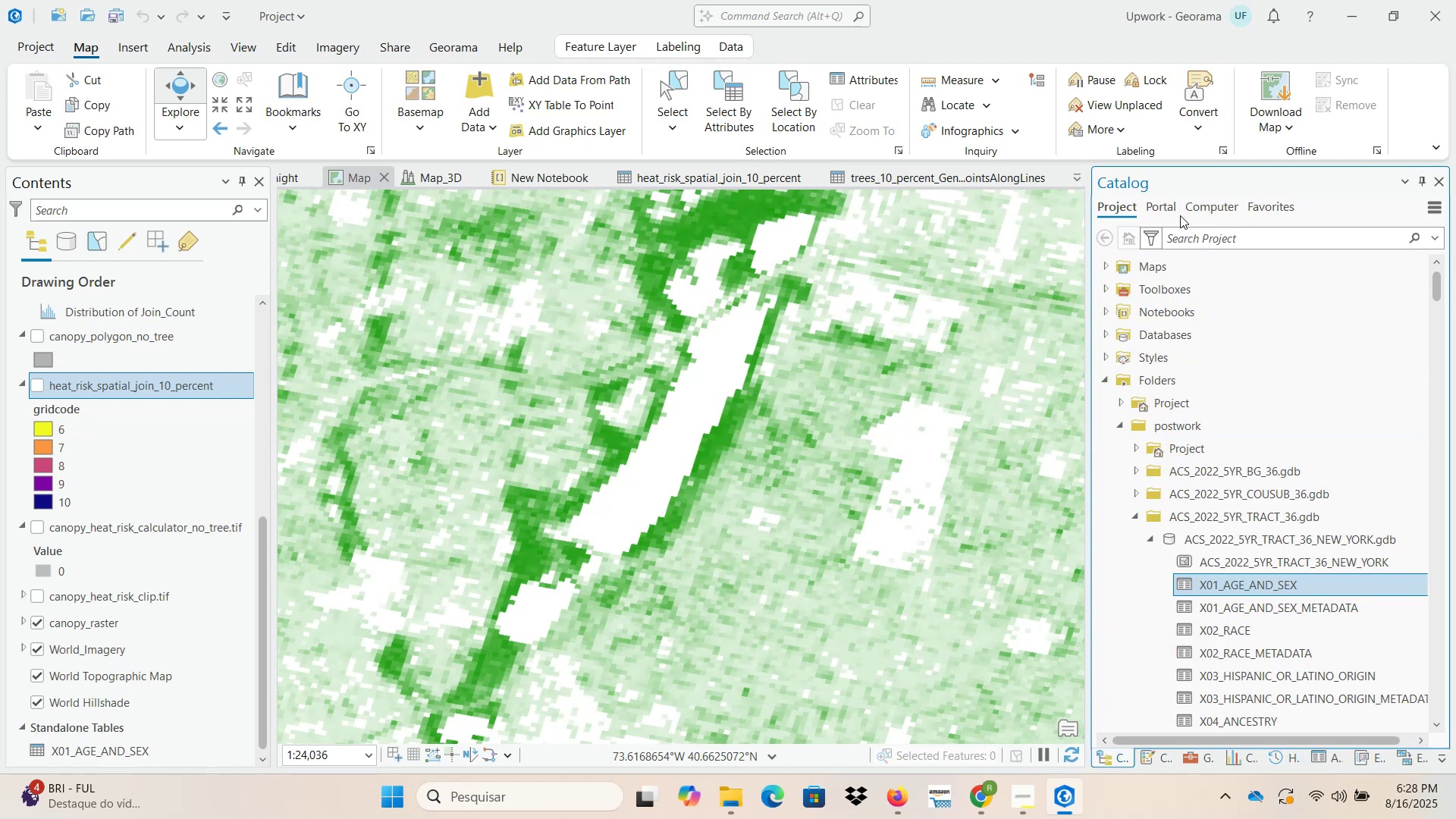 
left_click([1159, 210])
 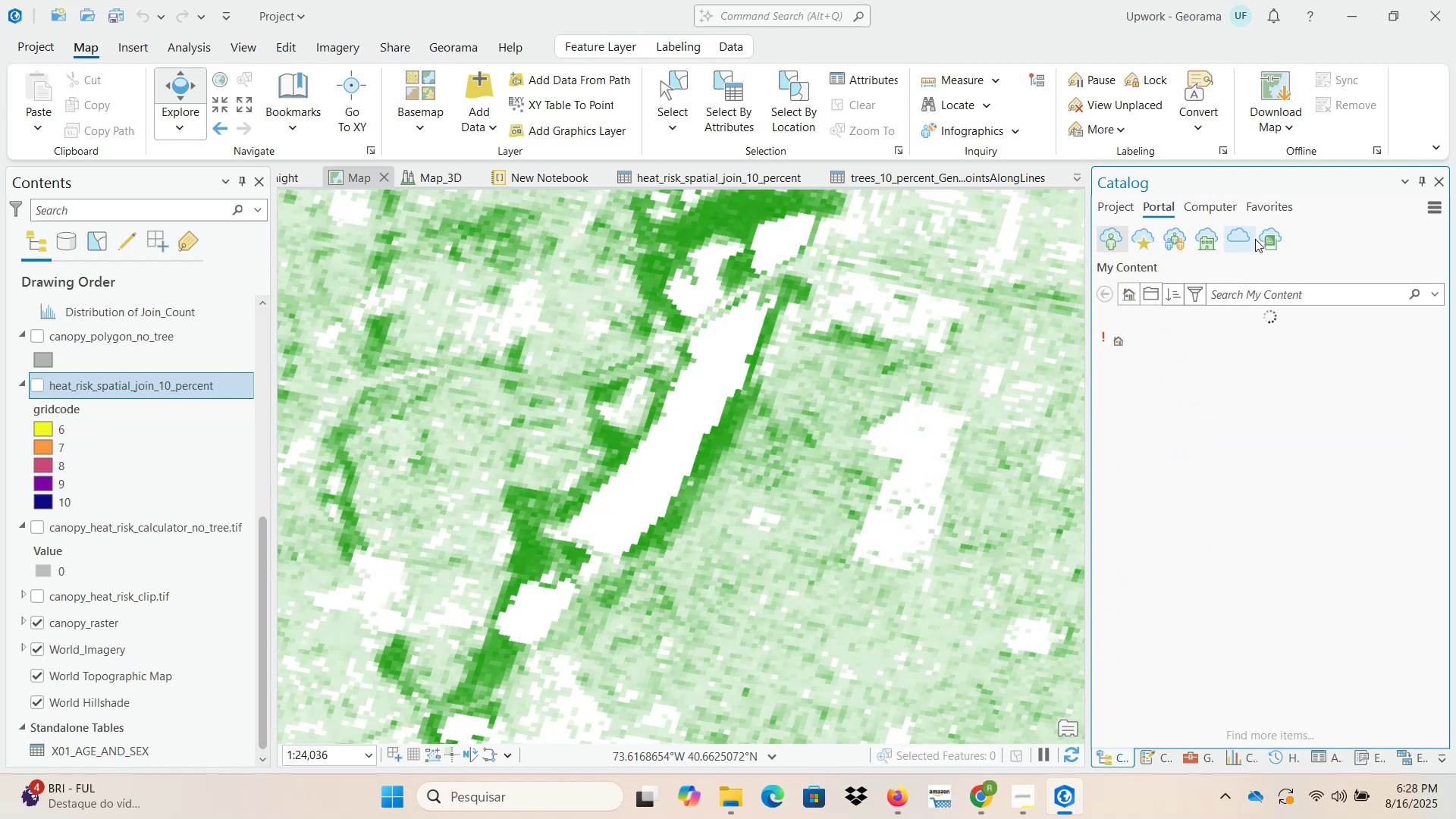 
left_click([1276, 237])
 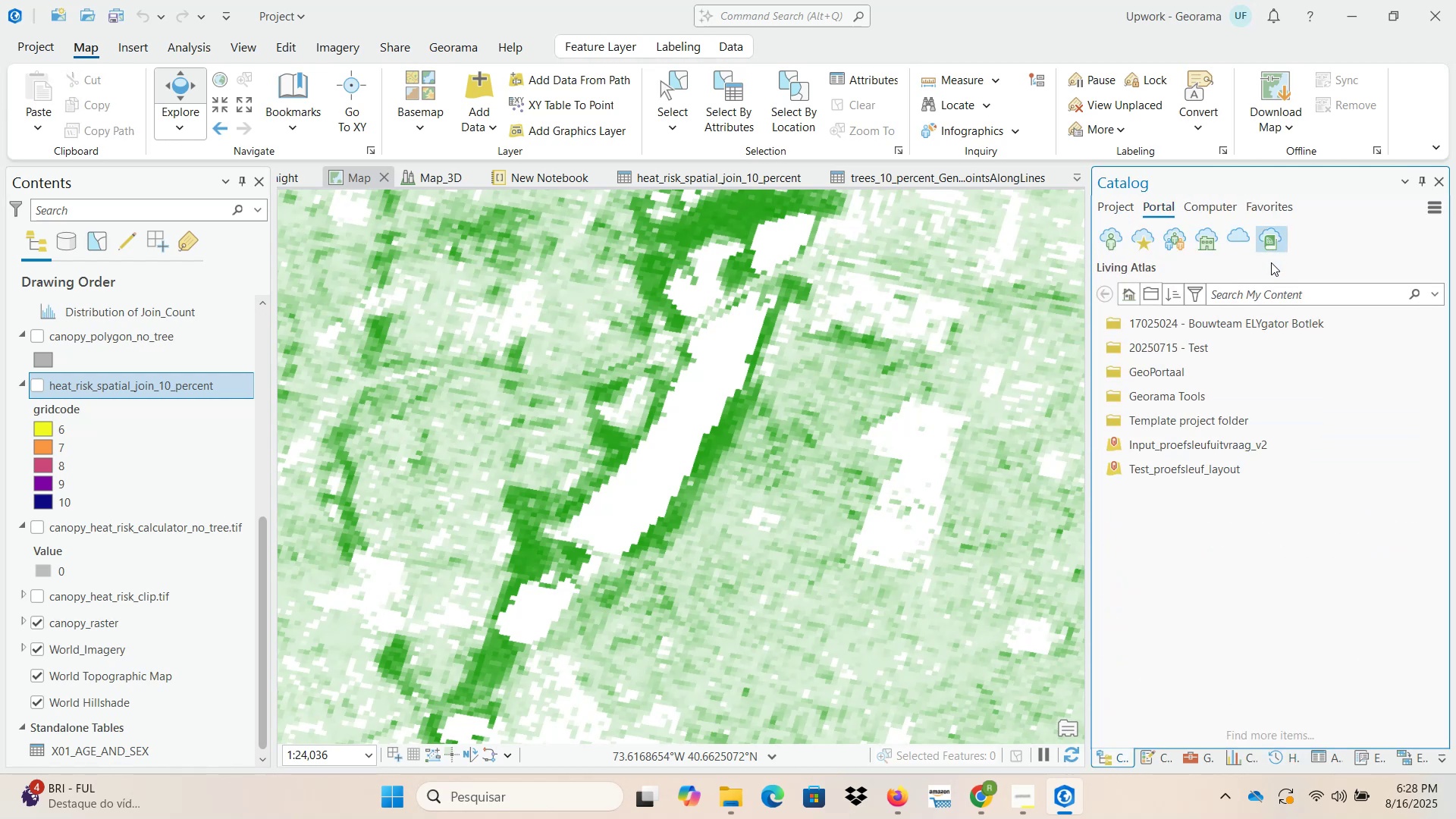 
left_click([1270, 239])
 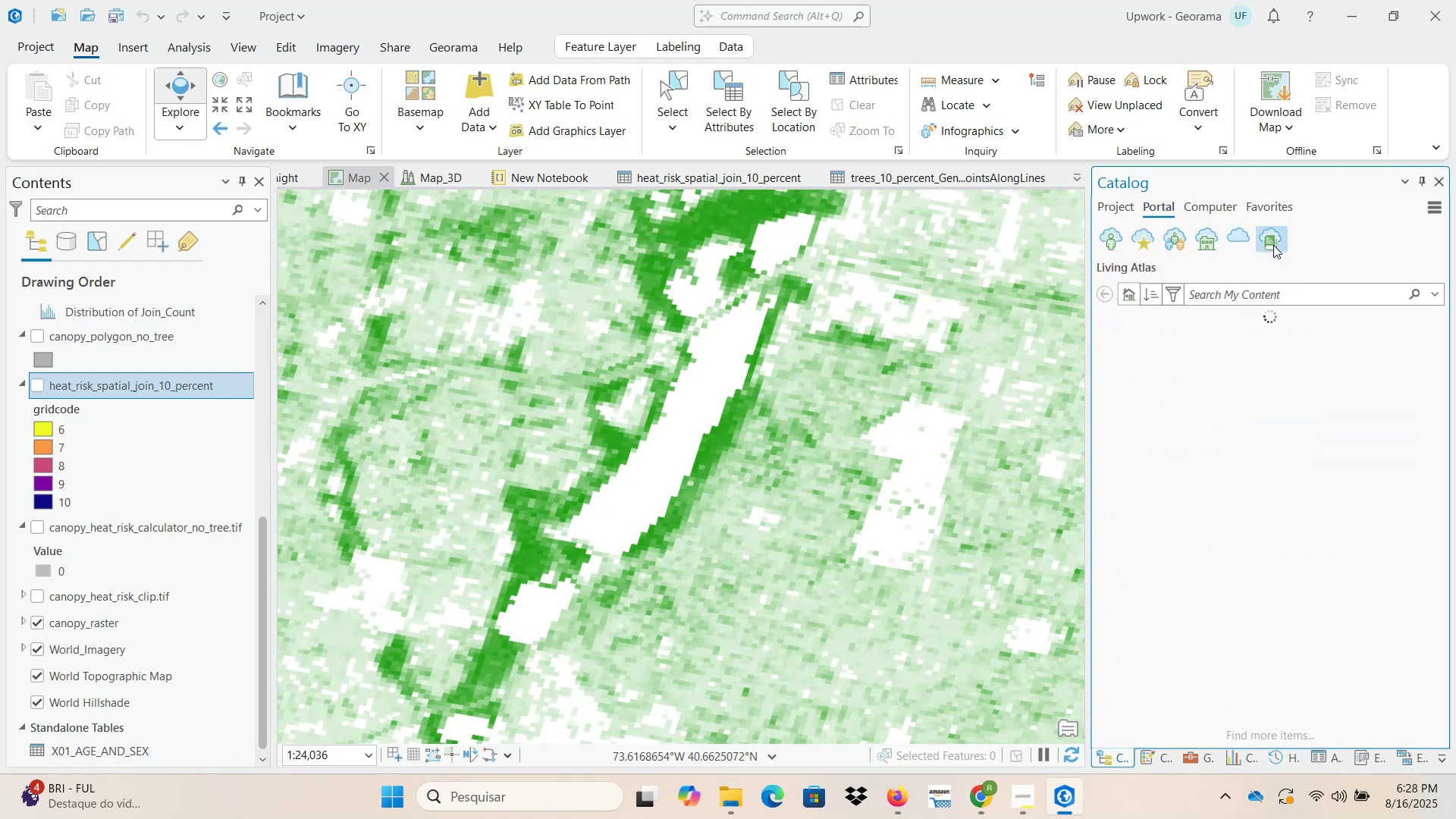 
left_click([1253, 301])
 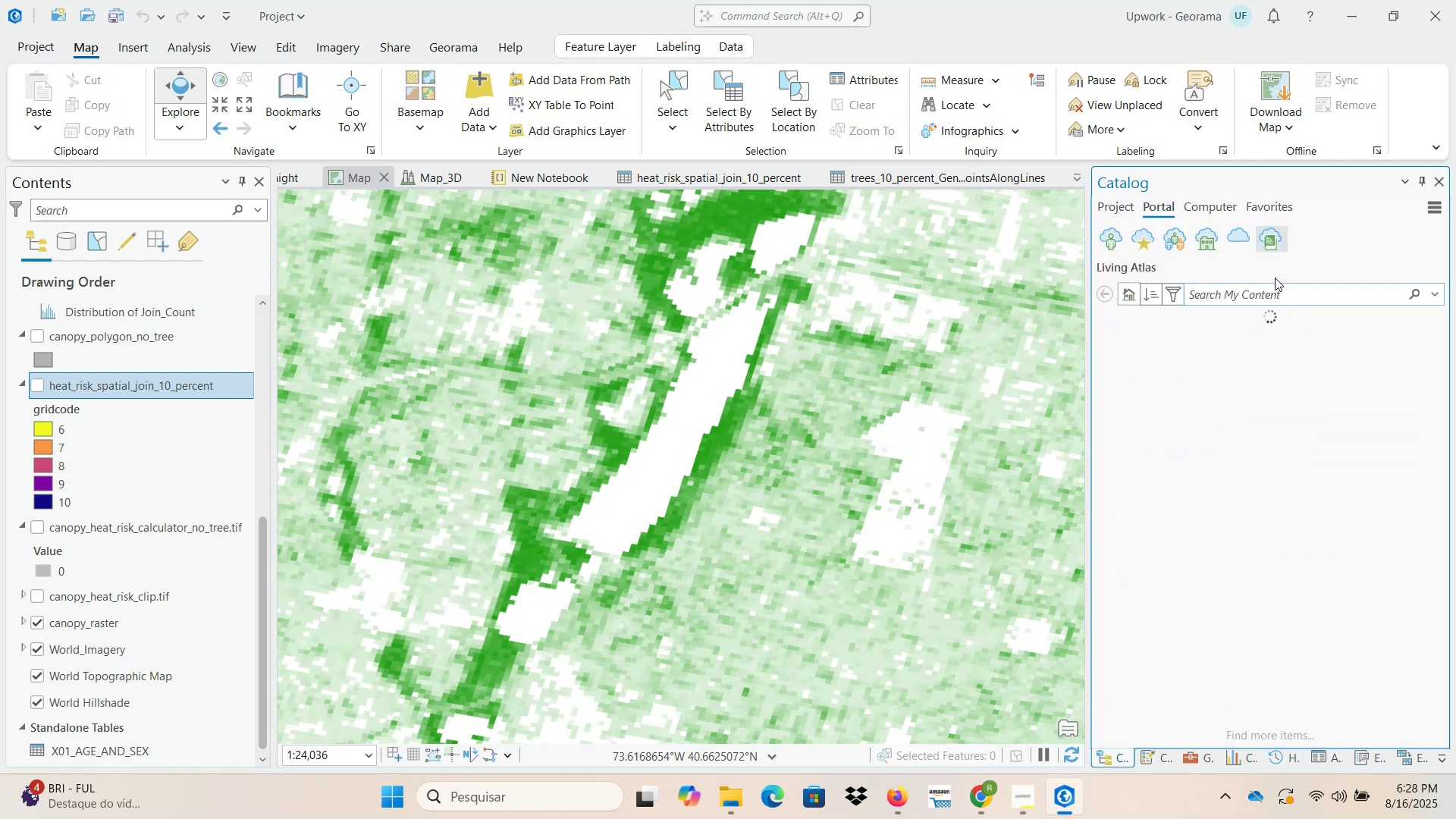 
type(landcover)
 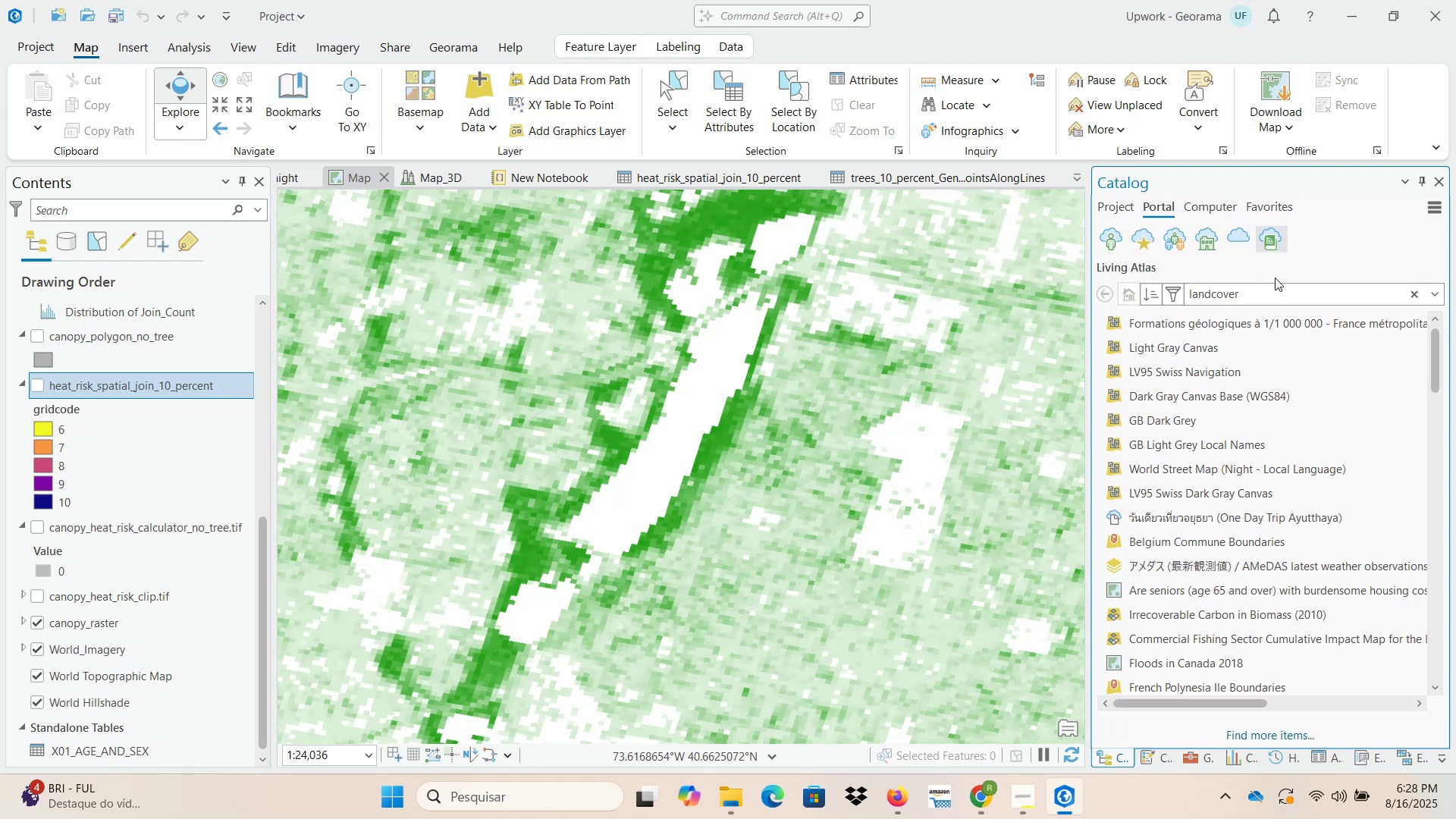 
key(Enter)
 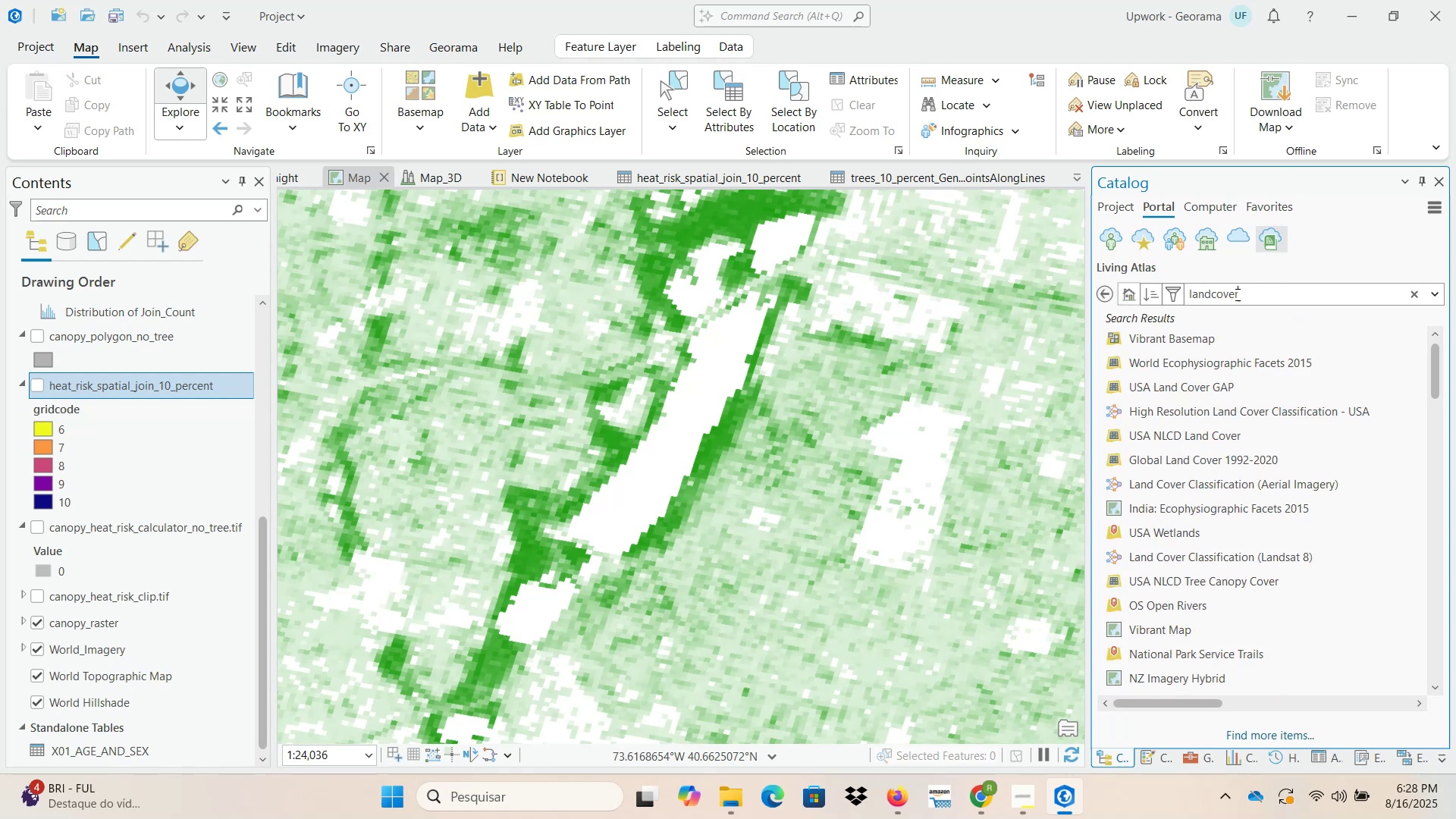 
mouse_move([1200, 401])
 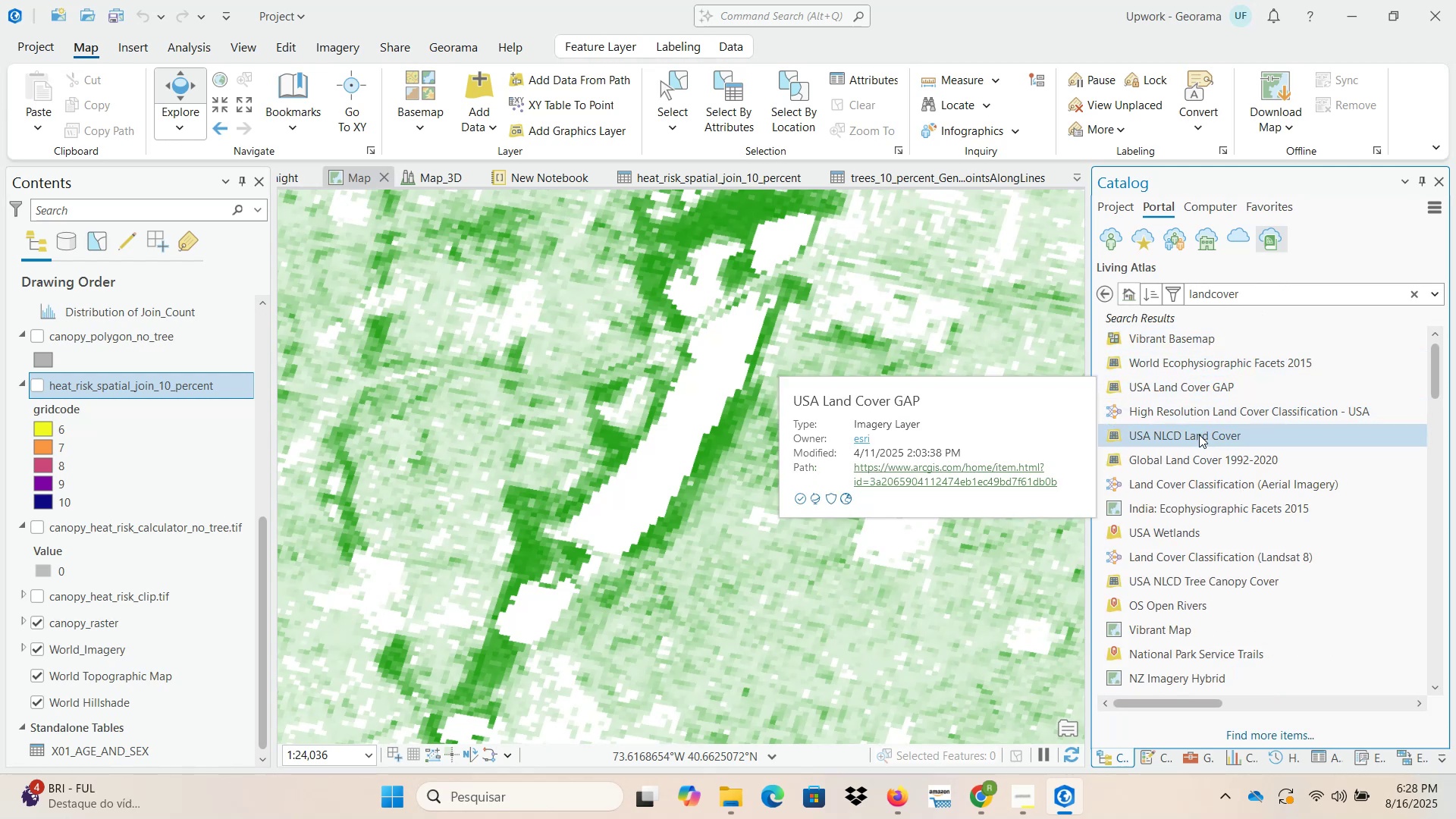 
mouse_move([1179, 457])
 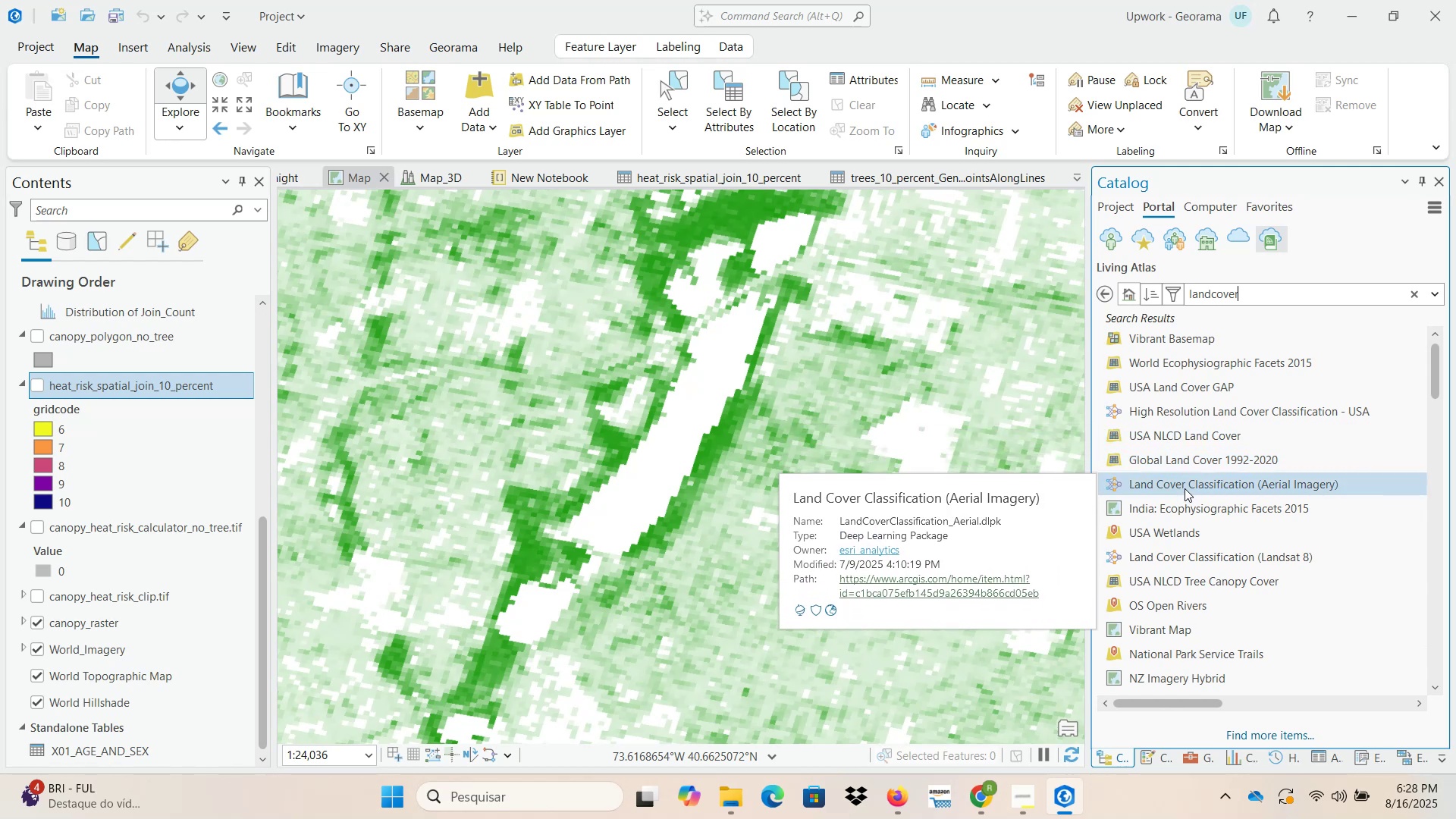 
wait(7.5)
 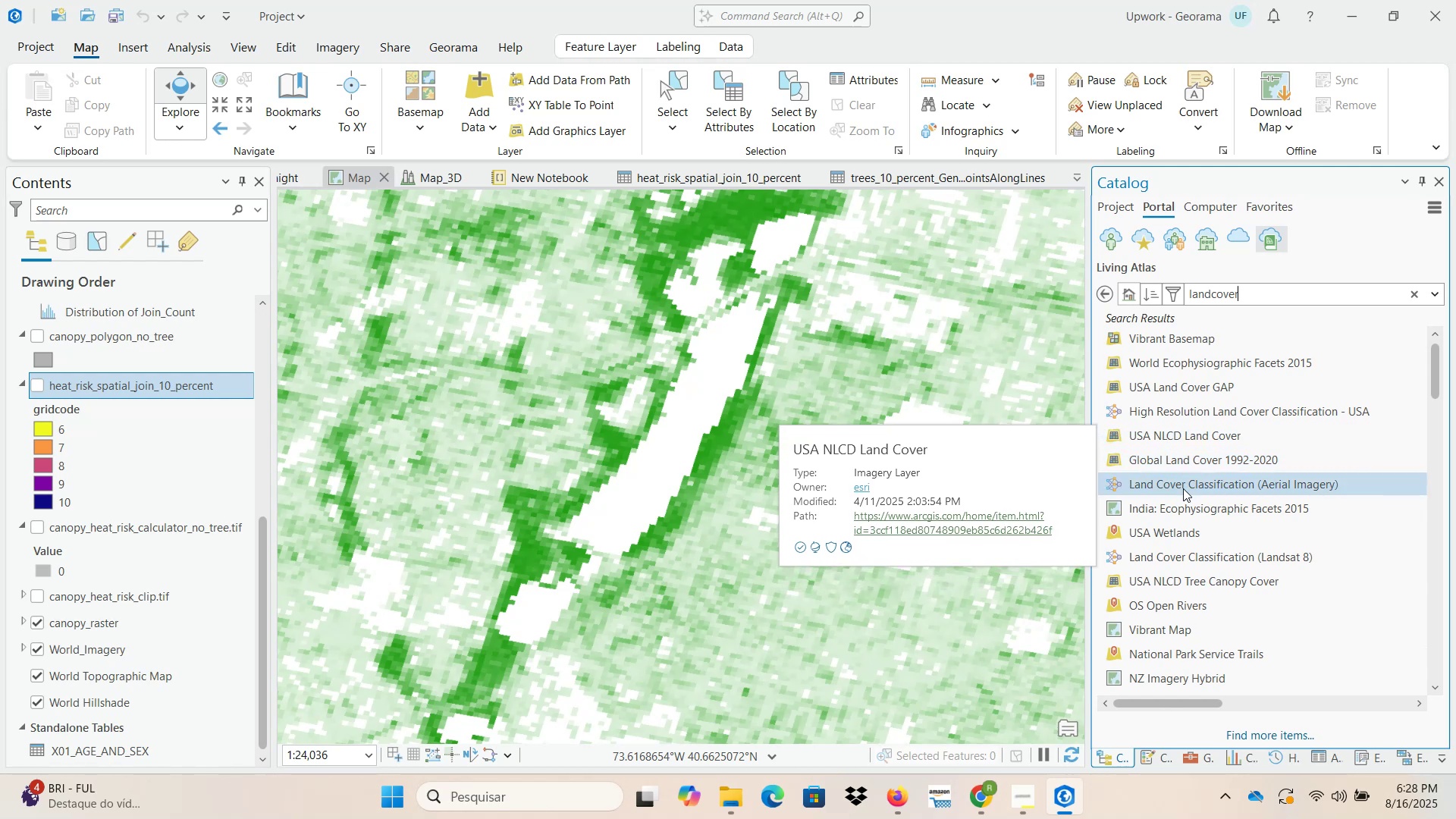 
scroll: coordinate [1186, 477], scroll_direction: down, amount: 11.0
 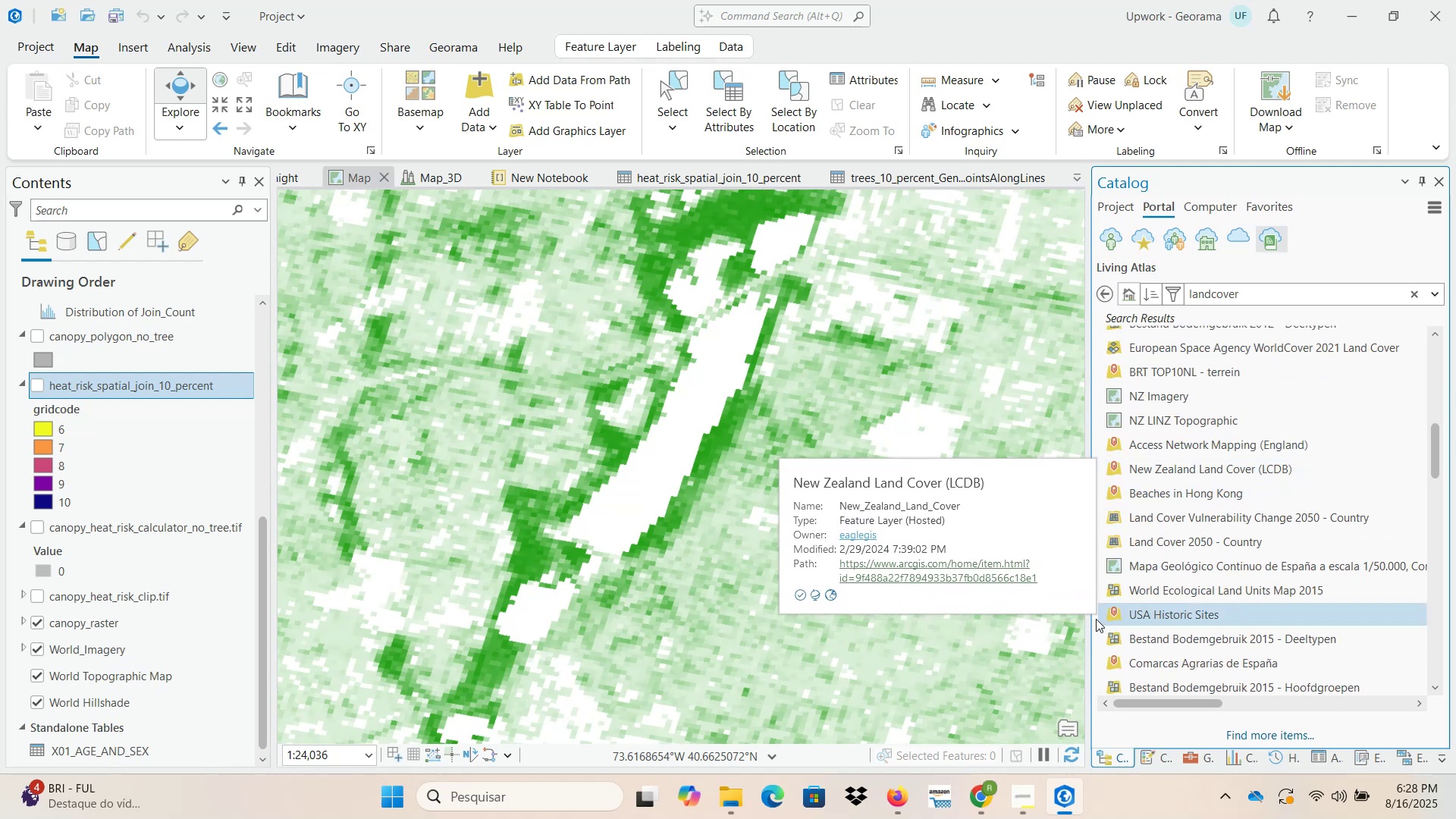 
left_click([981, 795])
 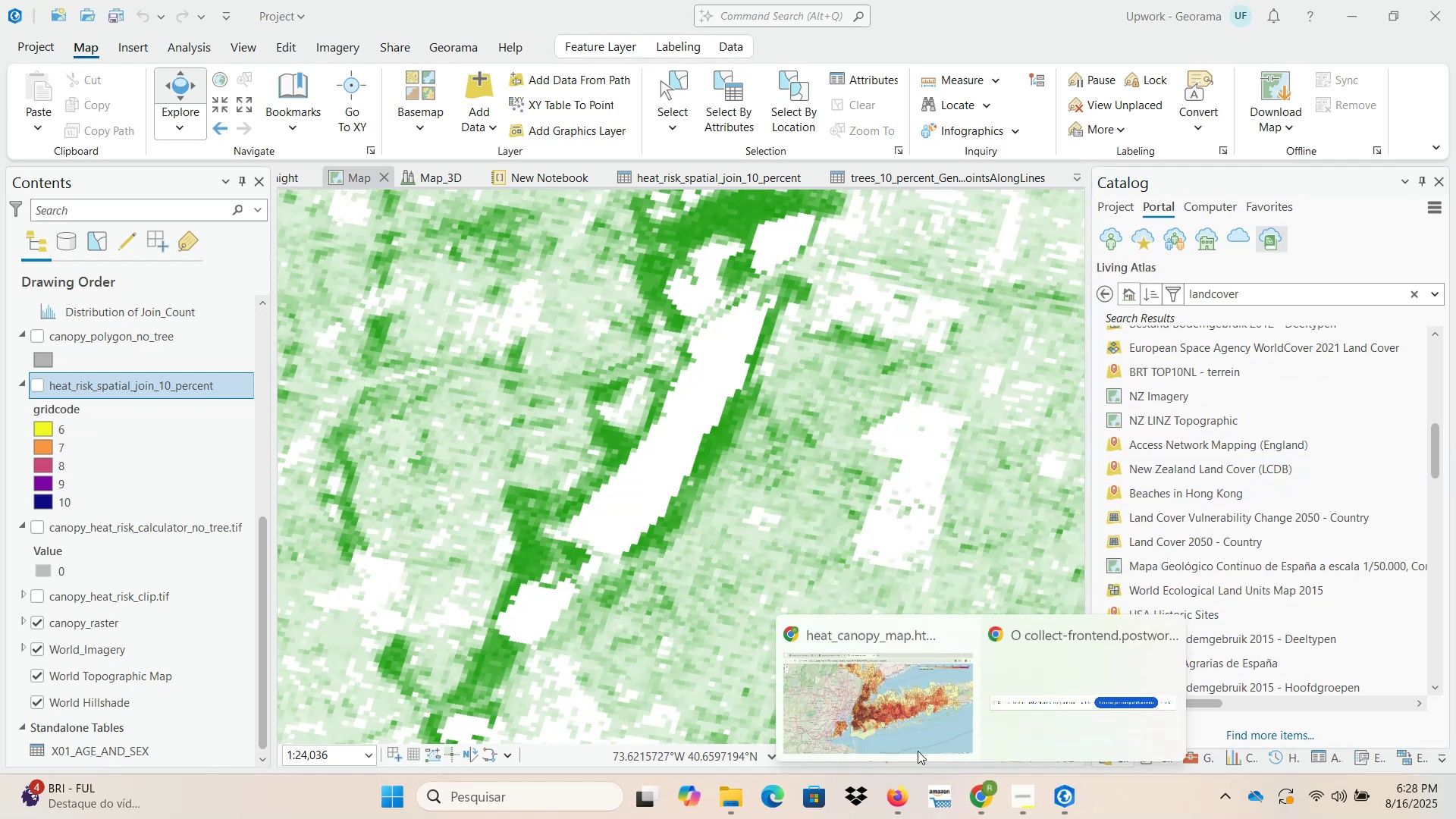 
left_click([854, 712])
 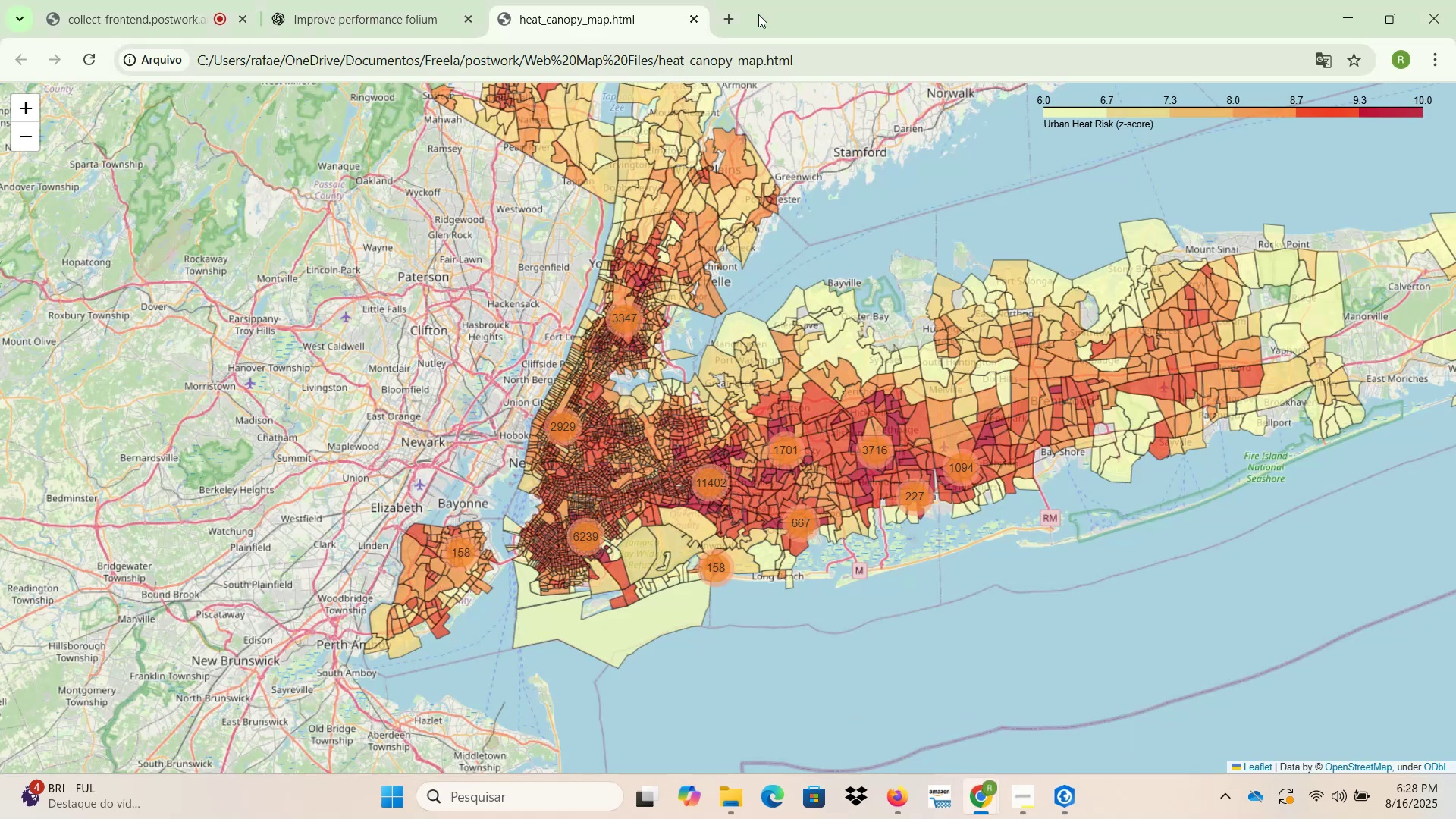 
left_click([725, 14])
 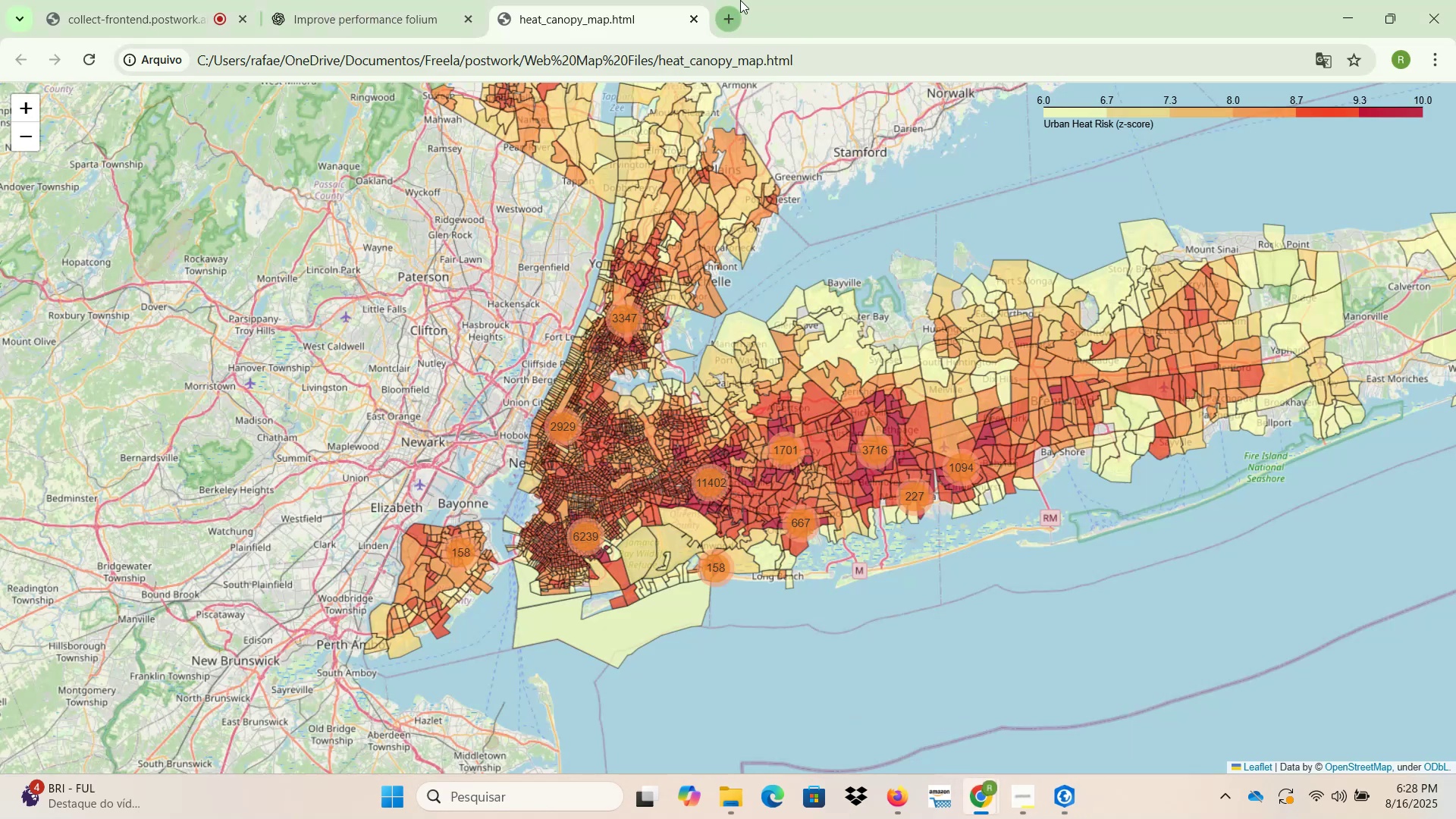 
type(arci)
key(Backspace)
type(c)
key(Backspace)
type(gis liing)
key(Backspace)
key(Backspace)
key(Backspace)
type(ving atlas land cover)
 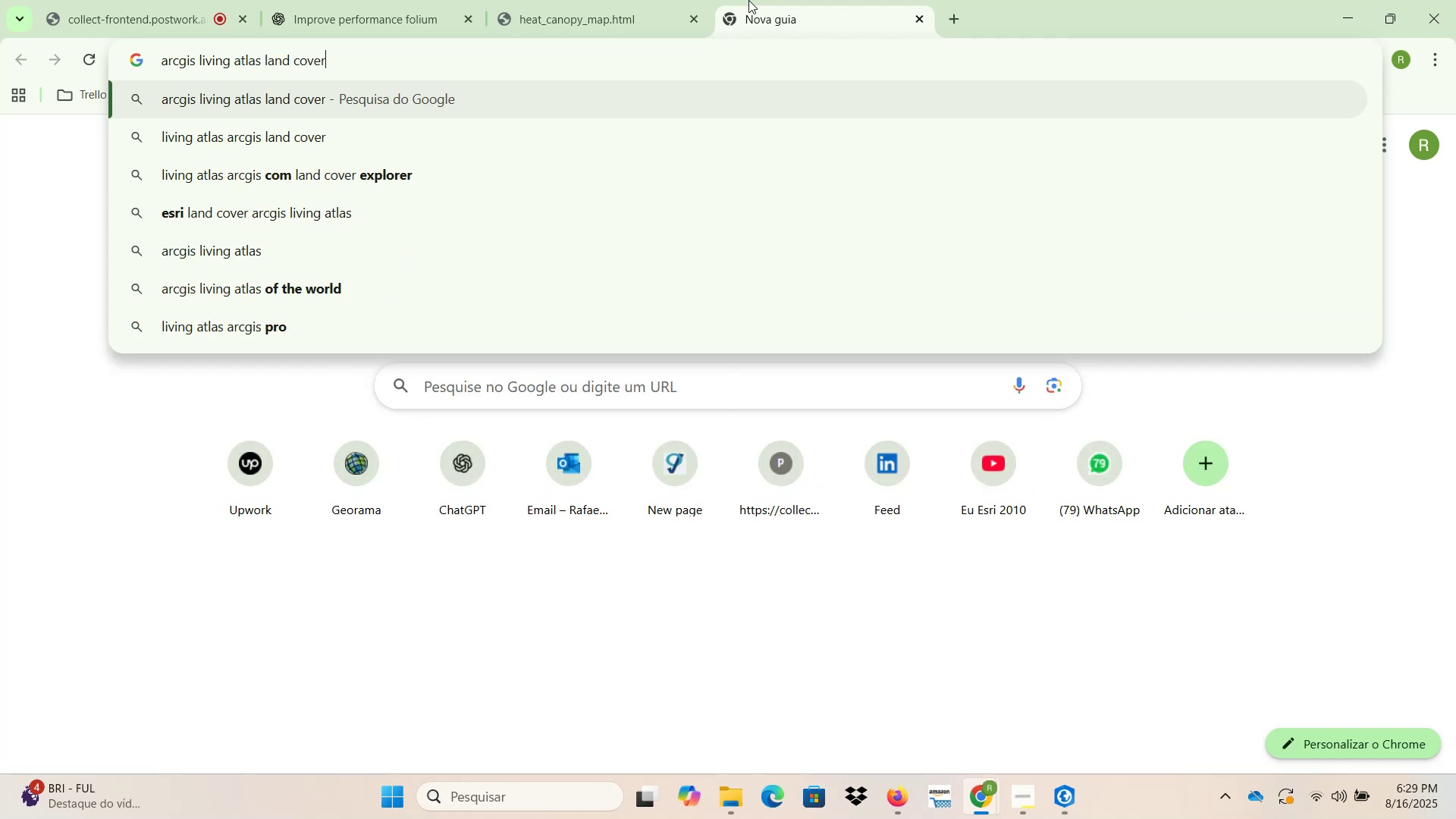 
key(Enter)
 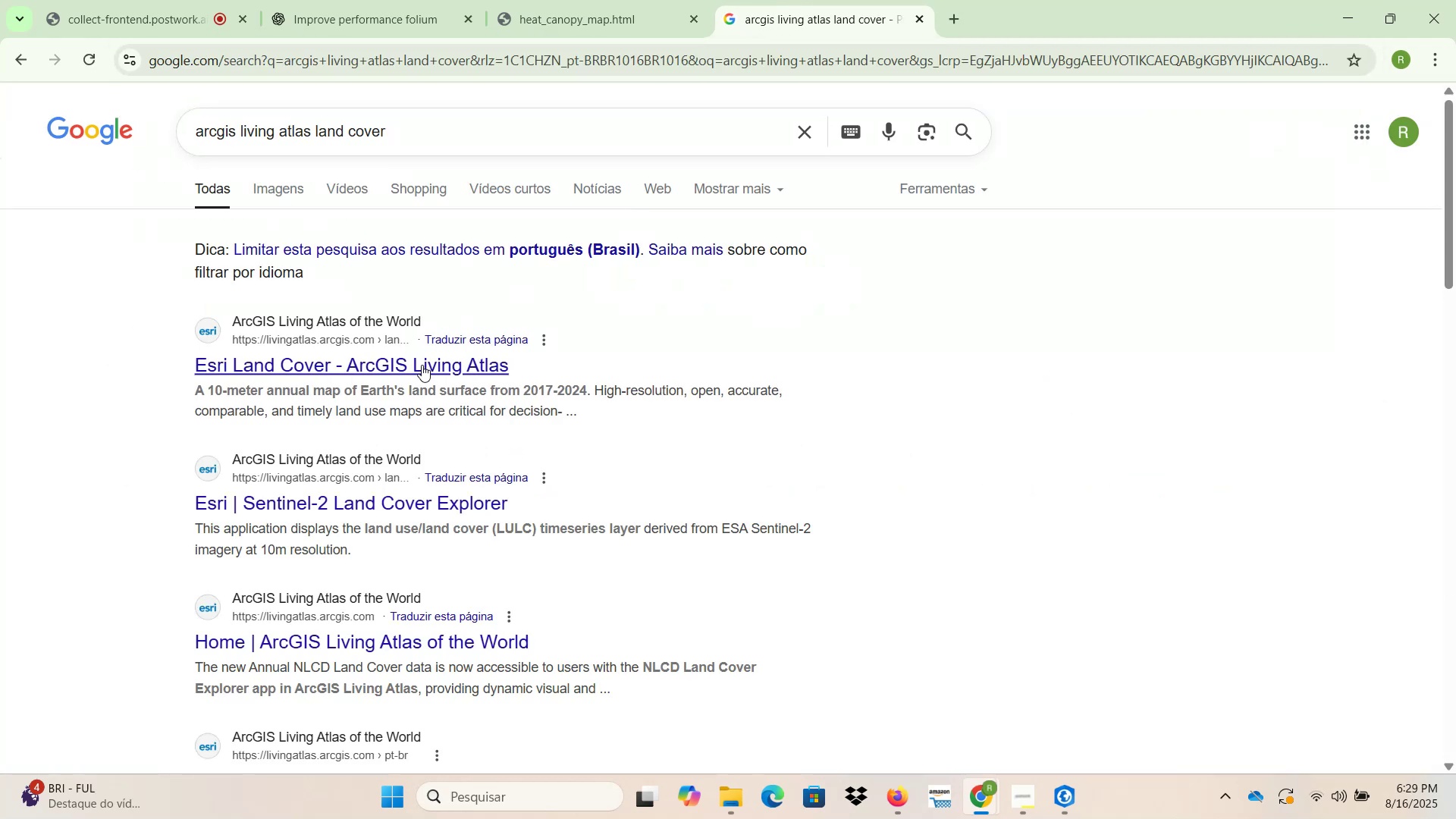 
left_click([437, 381])
 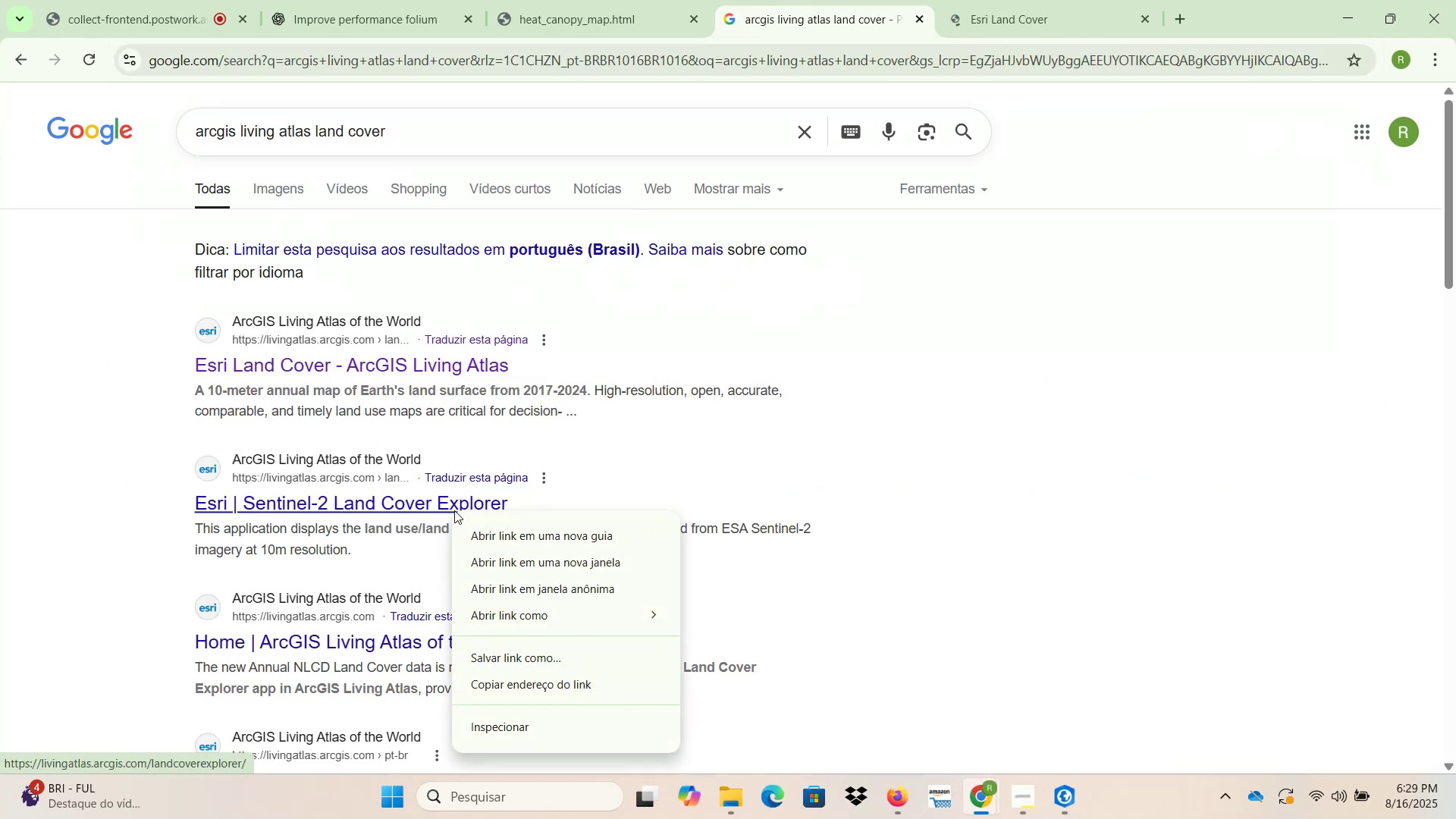 
left_click([987, 510])
 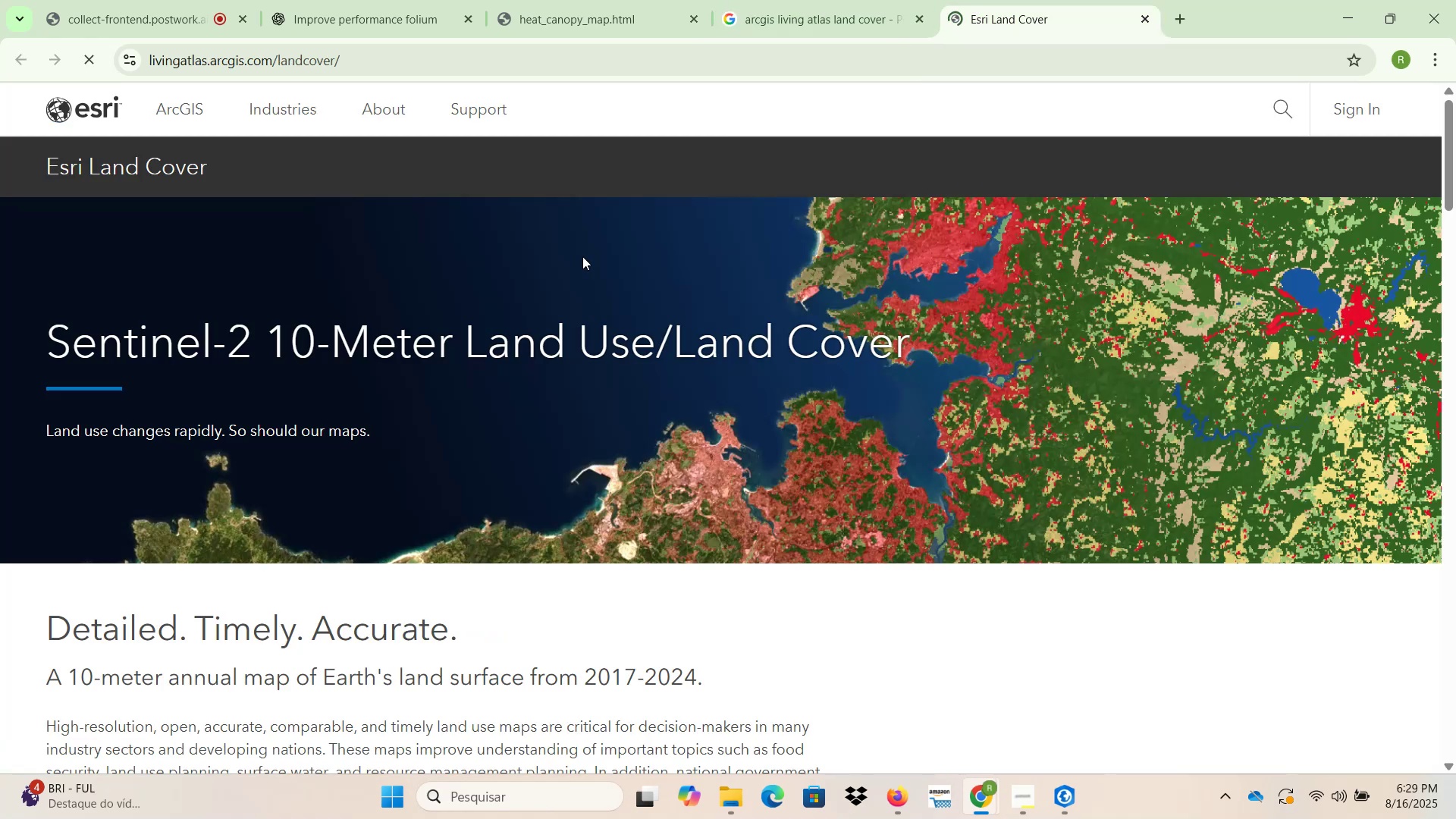 
scroll: coordinate [779, 466], scroll_direction: down, amount: 29.0
 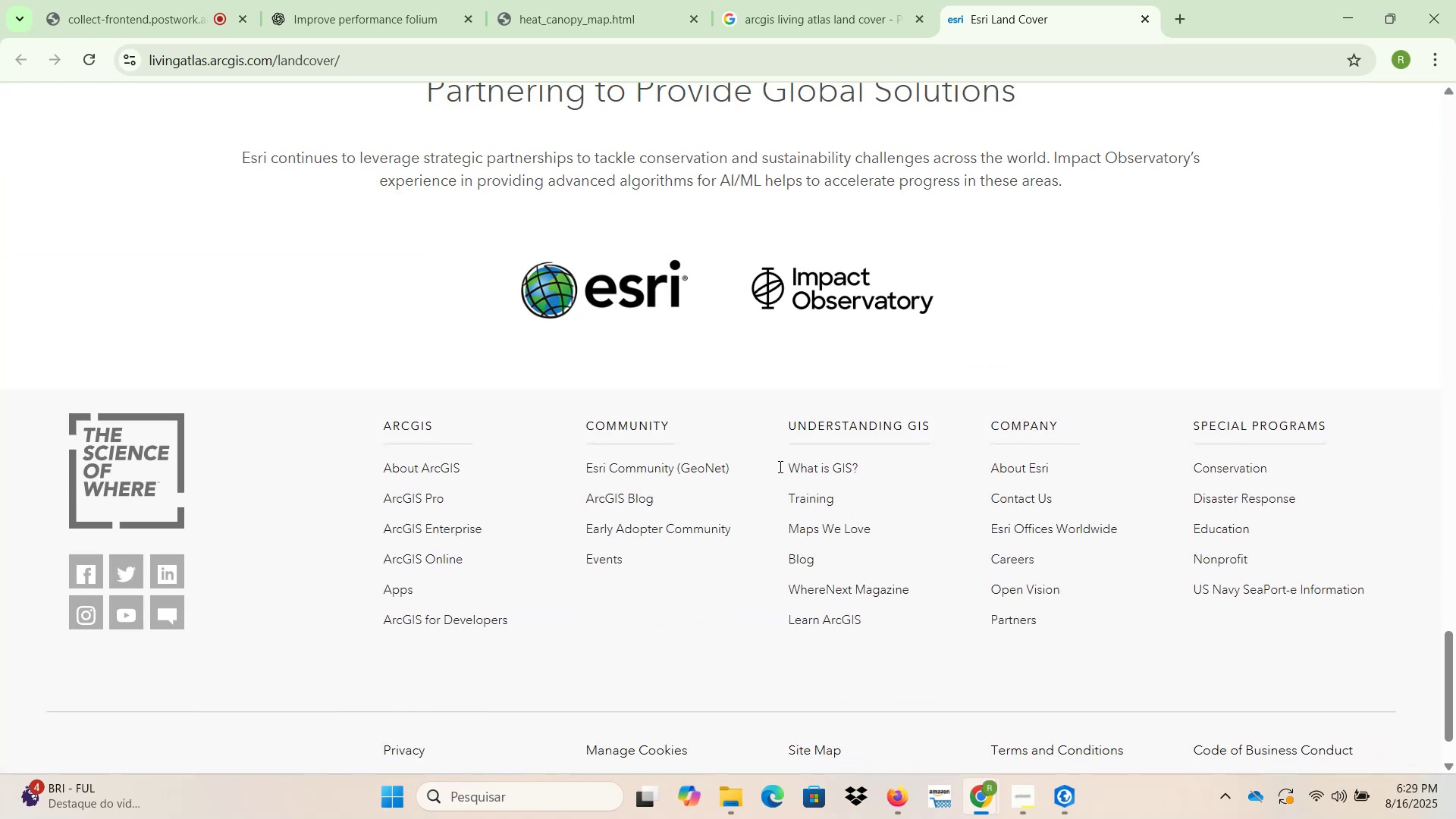 
scroll: coordinate [799, 473], scroll_direction: up, amount: 33.0
 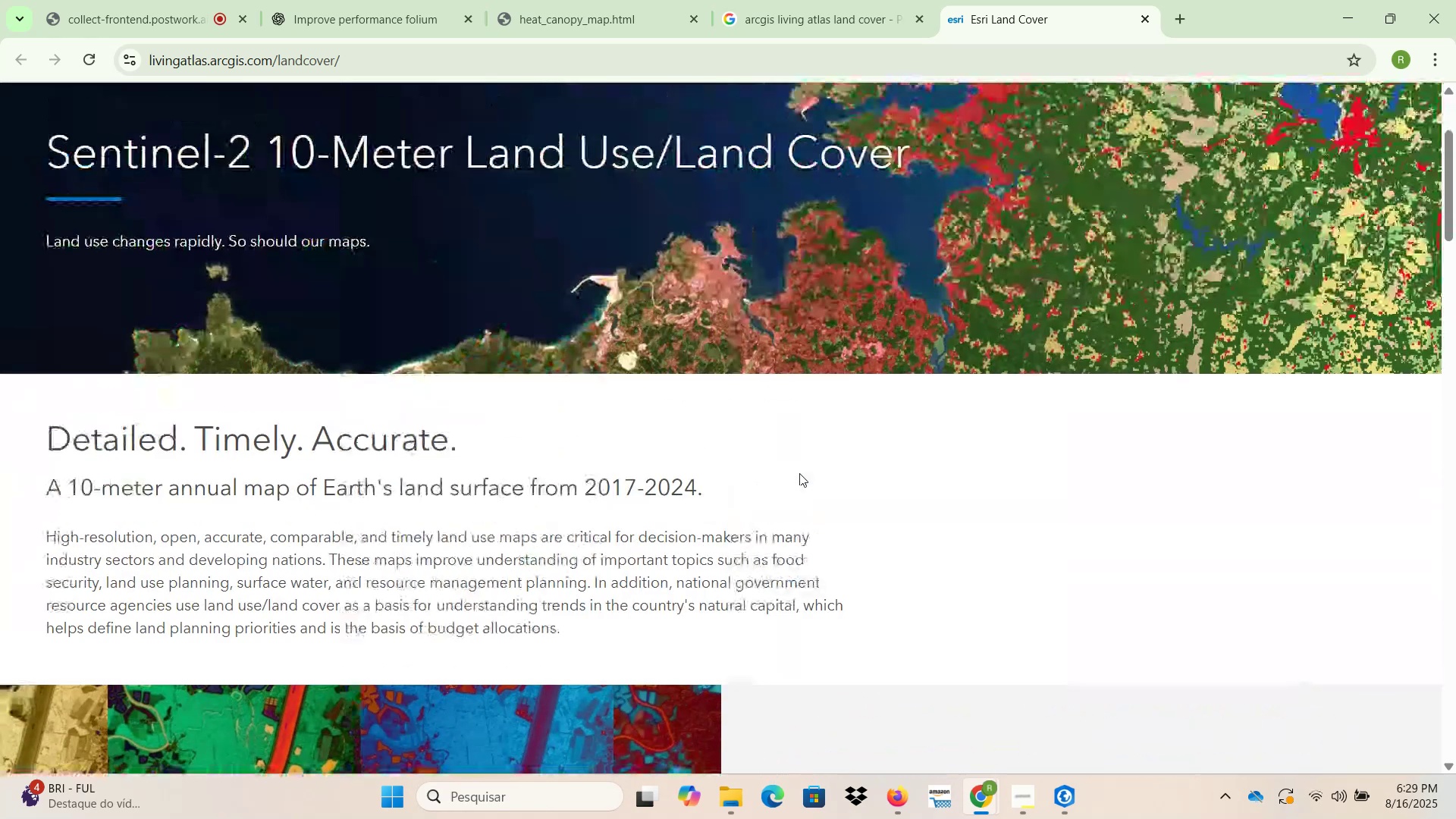 
scroll: coordinate [792, 494], scroll_direction: down, amount: 6.0
 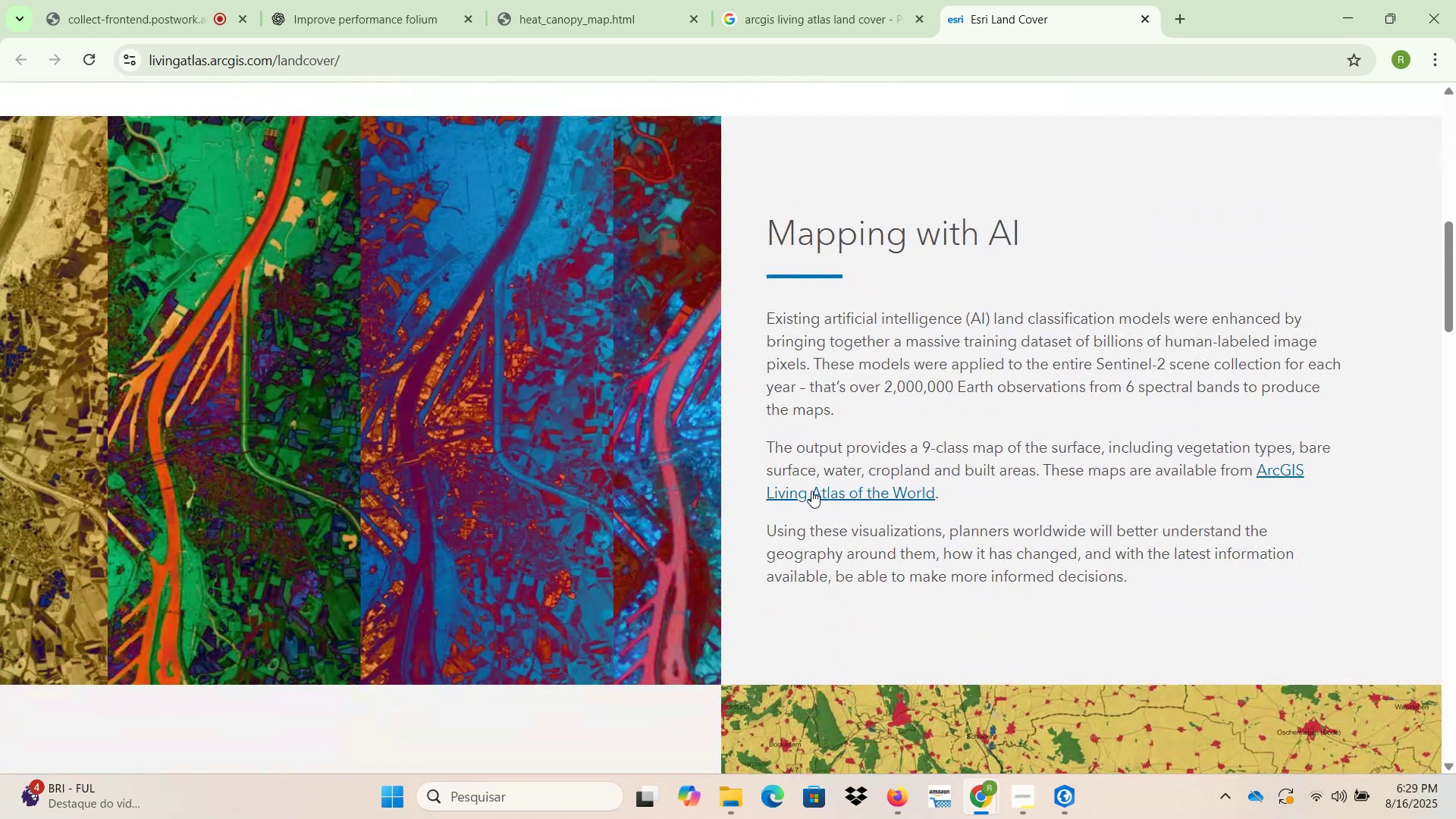 
left_click([819, 491])
 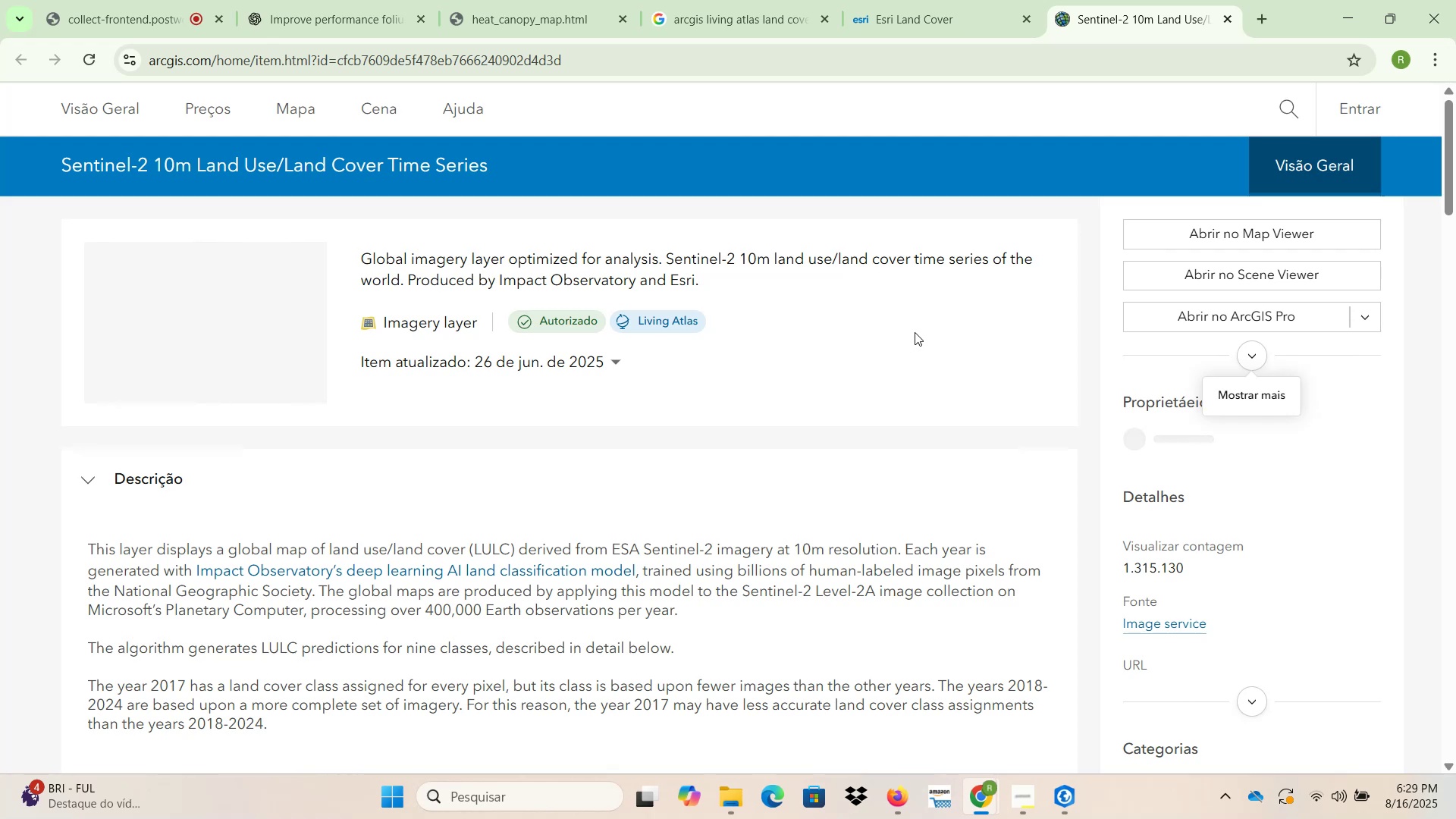 
wait(6.32)
 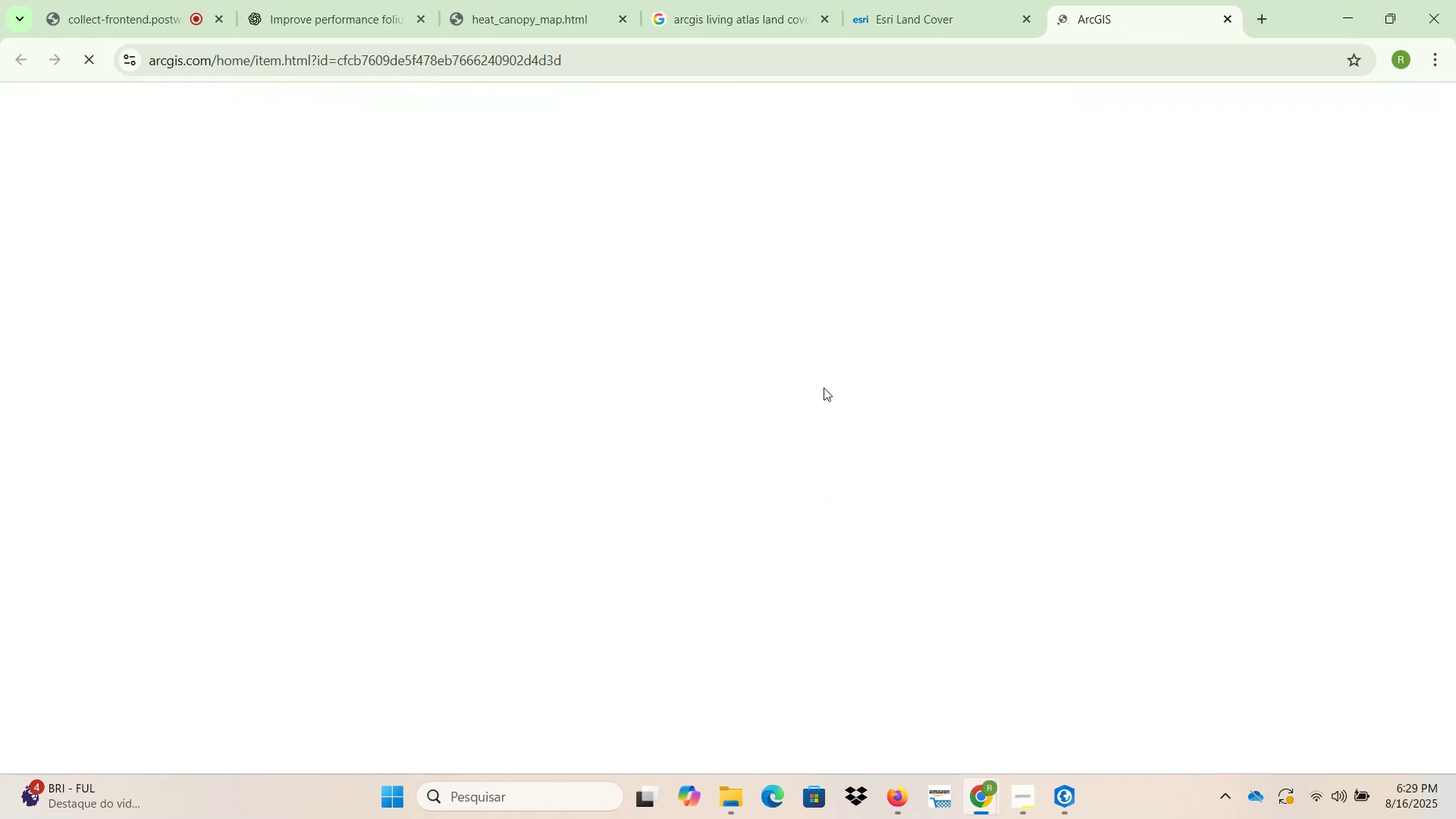 
scroll: coordinate [1038, 398], scroll_direction: down, amount: 1.0
 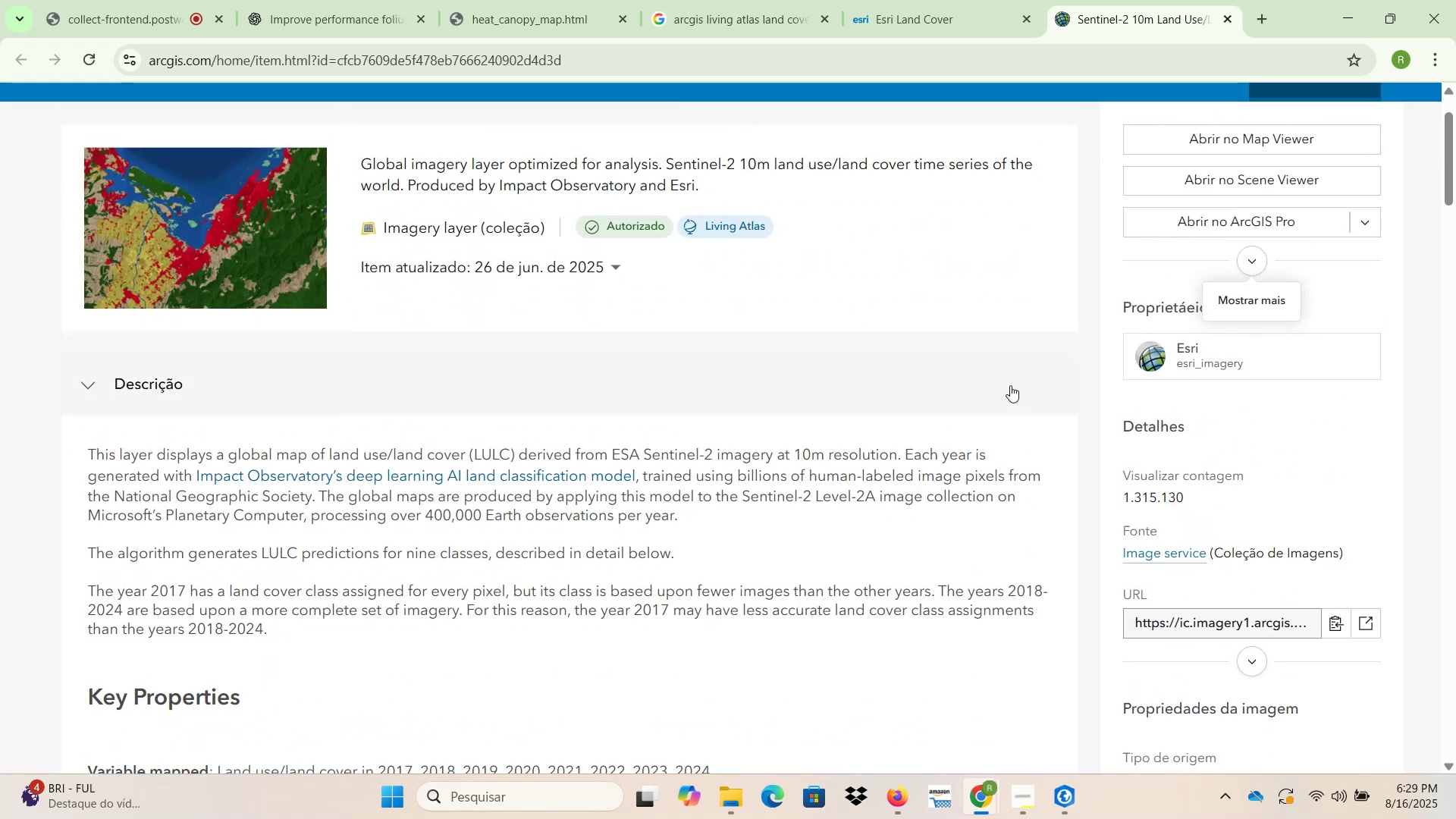 
mouse_move([621, 251])
 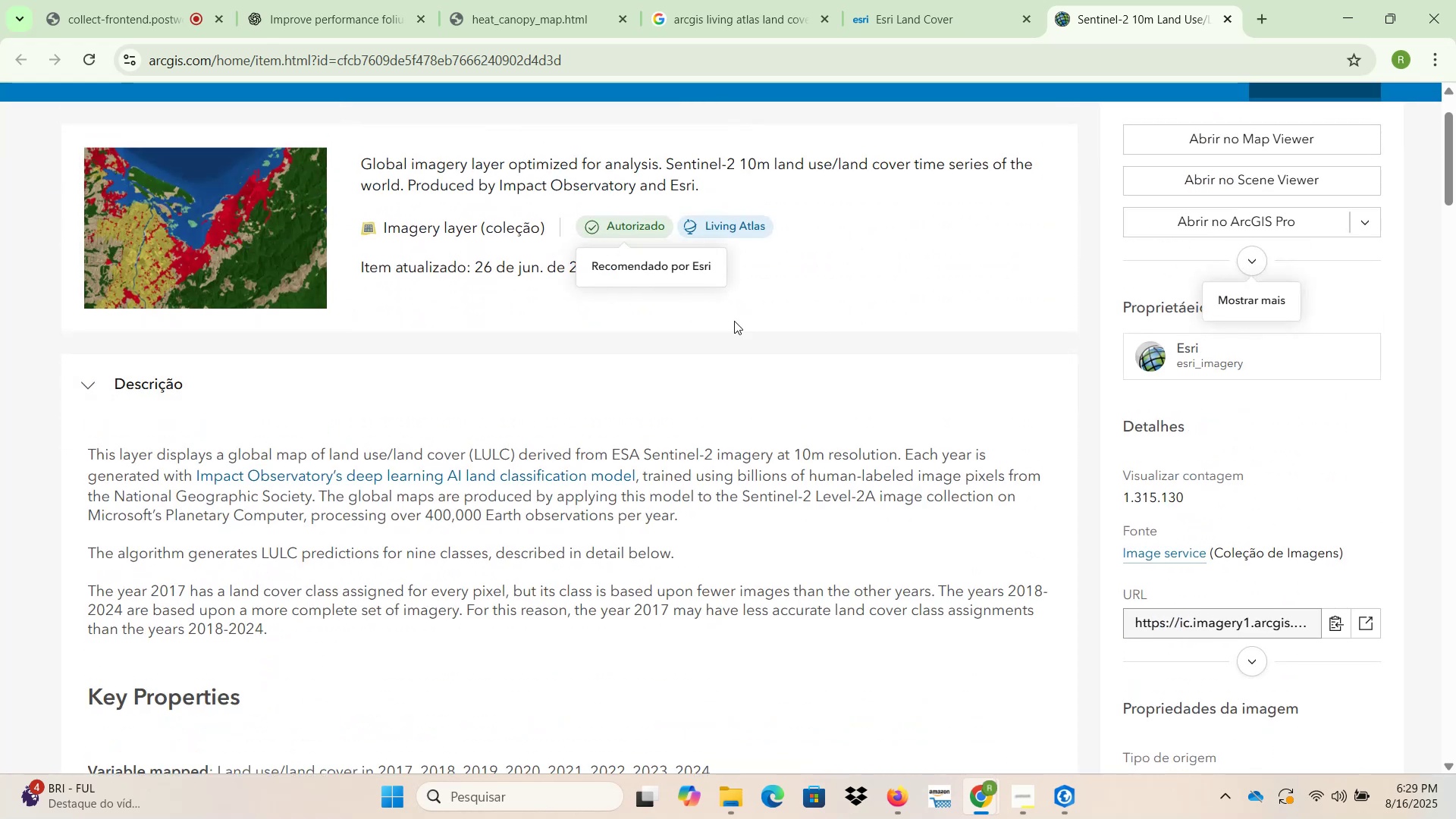 
scroll: coordinate [922, 400], scroll_direction: down, amount: 5.0
 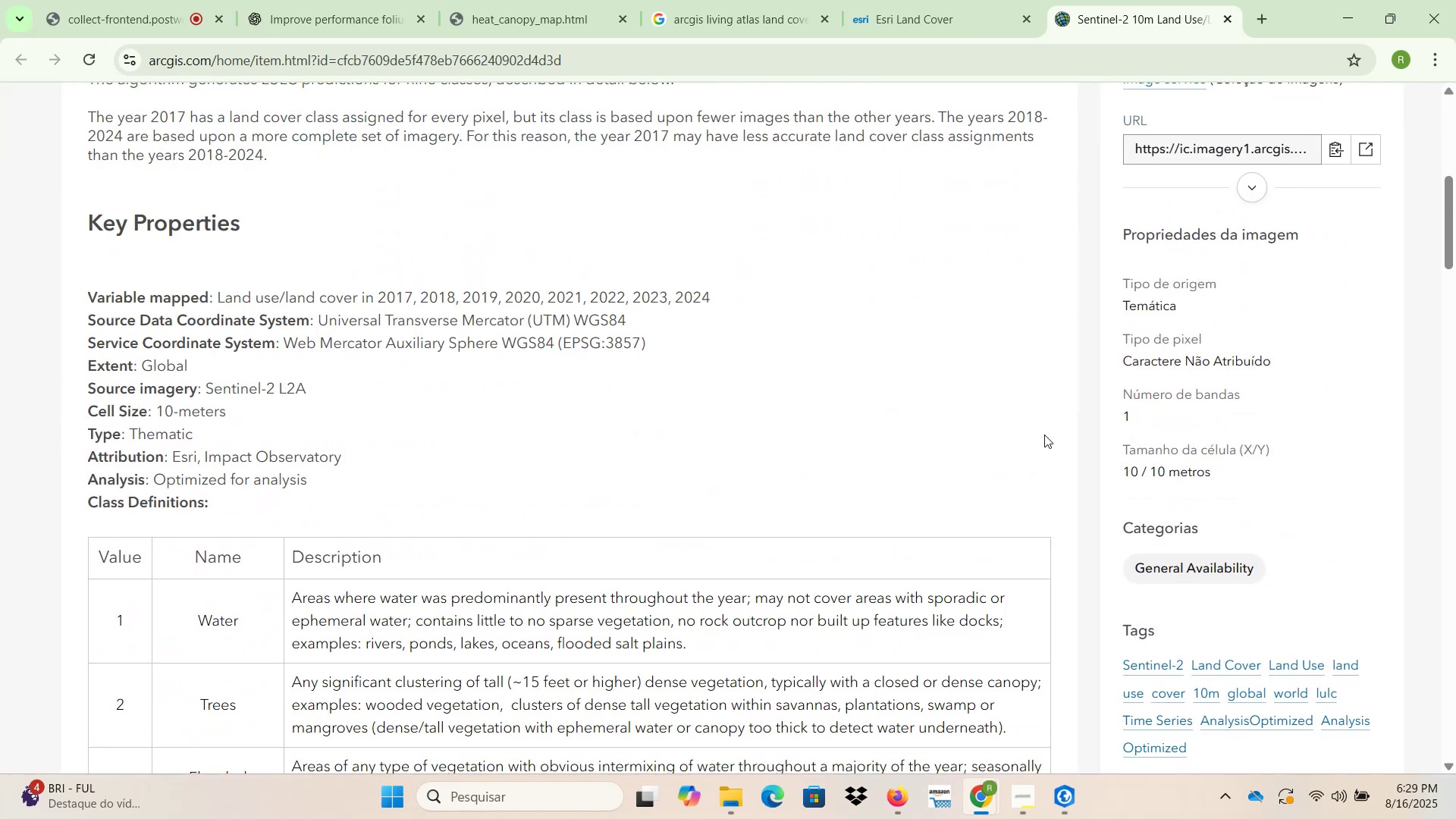 
scroll: coordinate [1044, 435], scroll_direction: up, amount: 8.0
 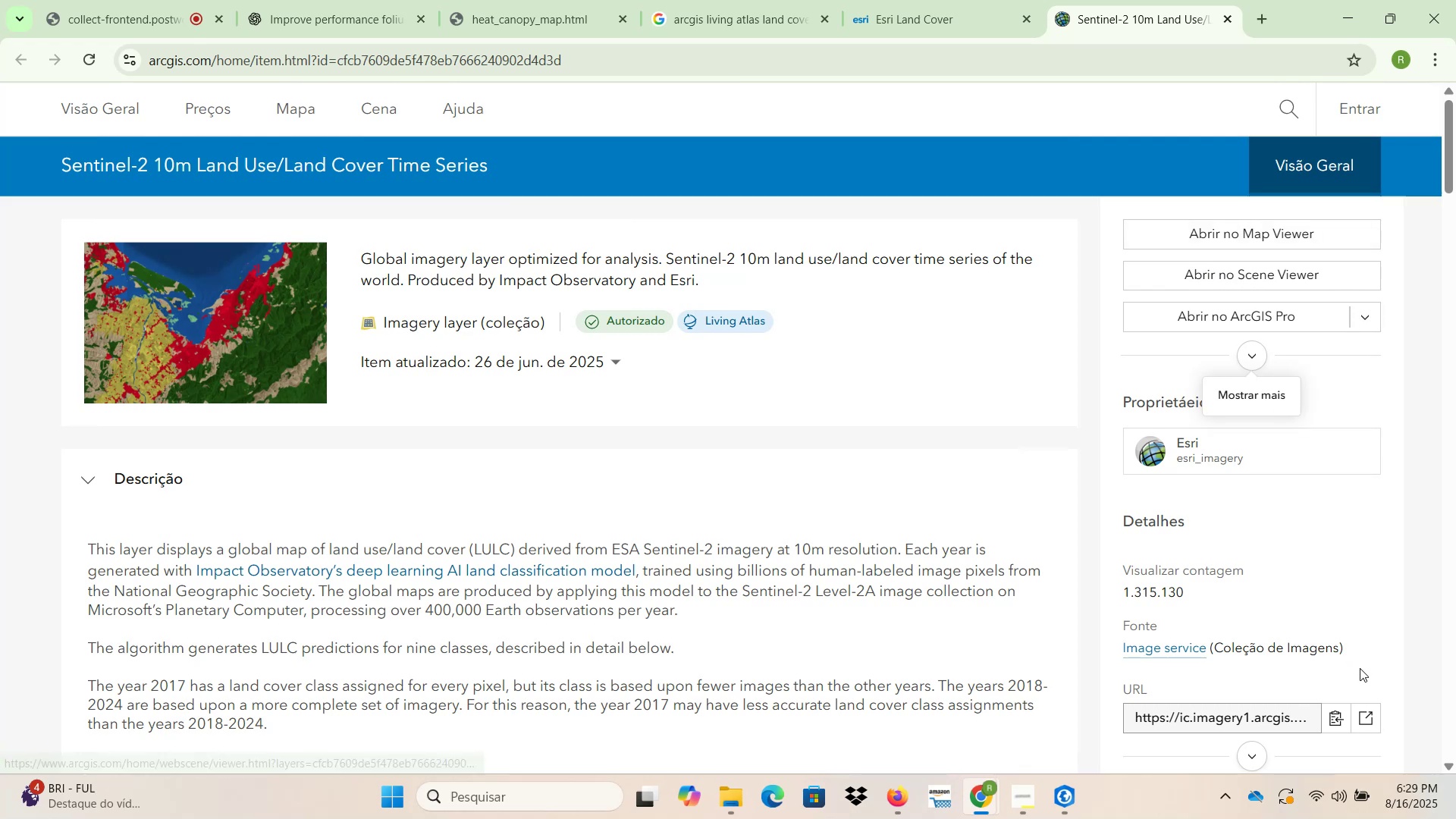 
left_click([1363, 720])
 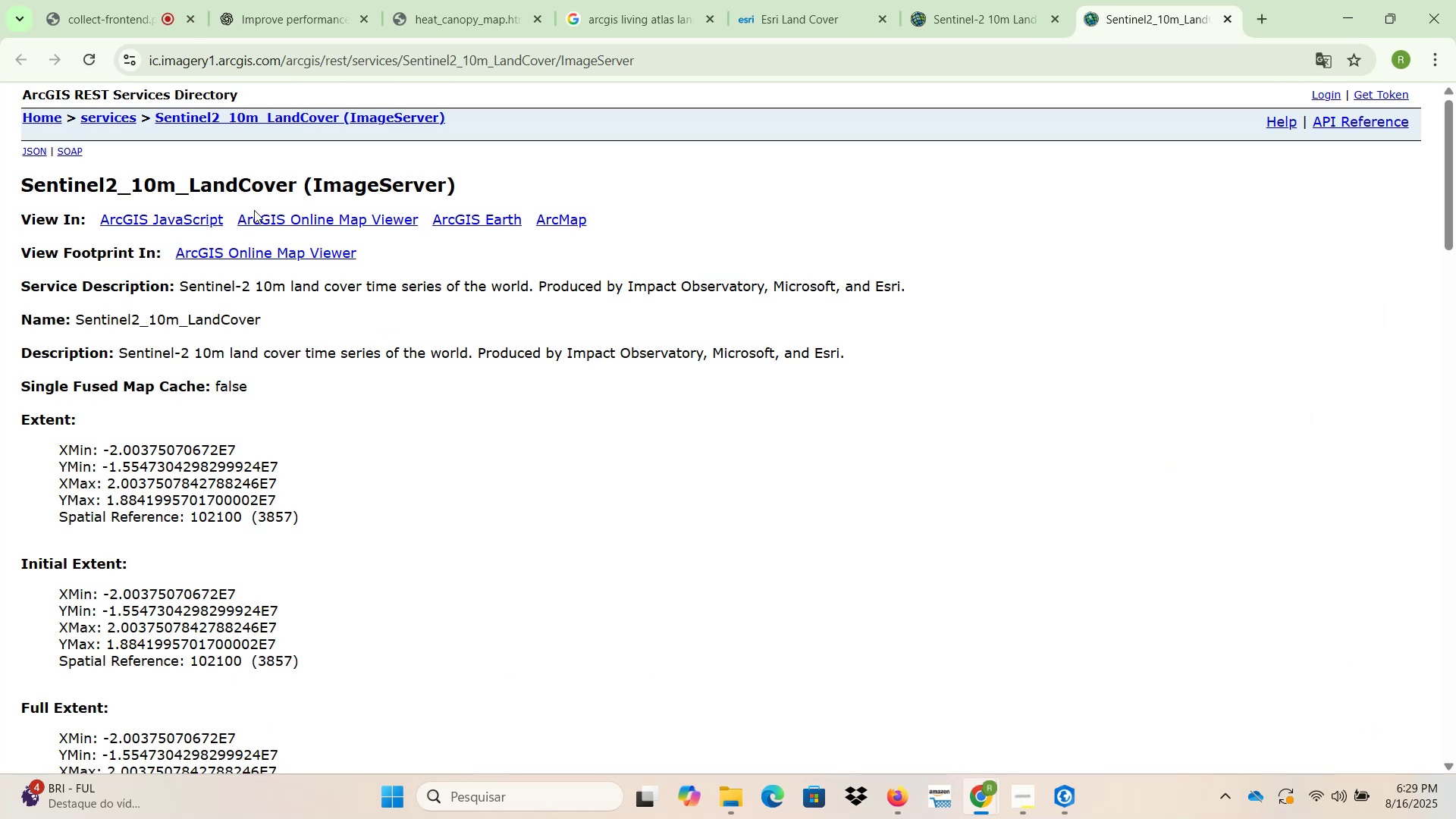 
left_click([168, 221])
 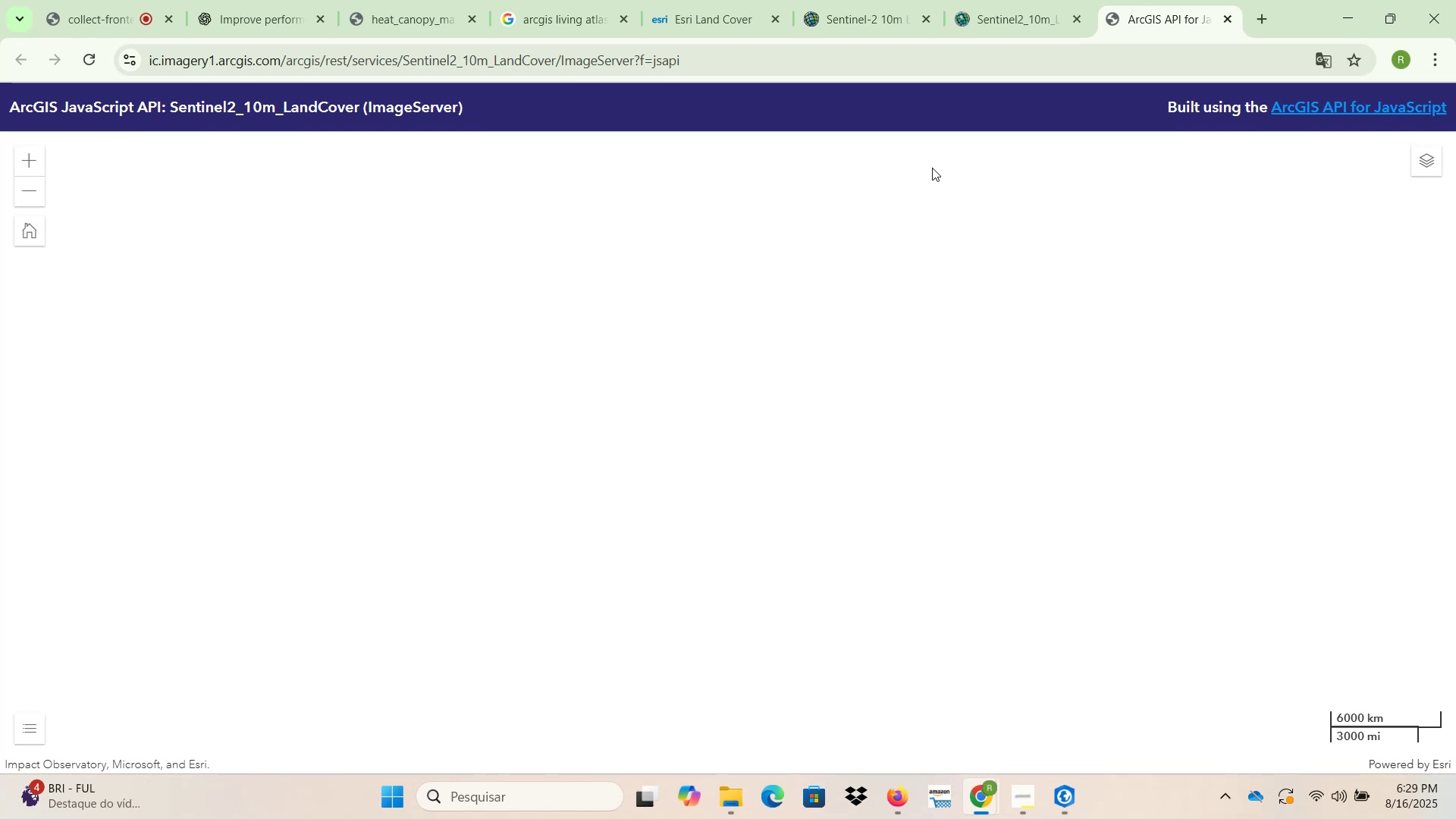 
wait(7.72)
 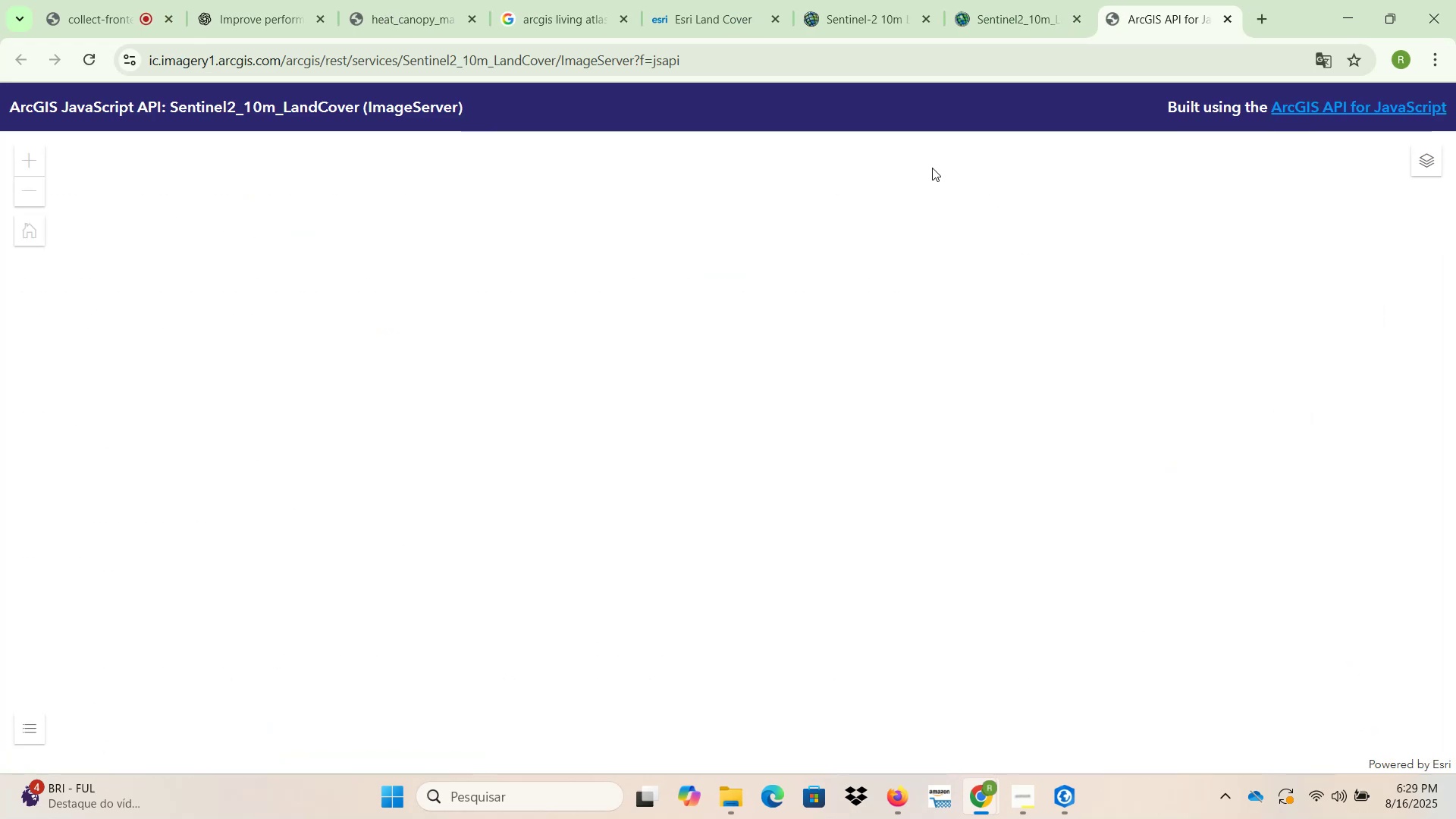 
scroll: coordinate [653, 428], scroll_direction: up, amount: 8.0
 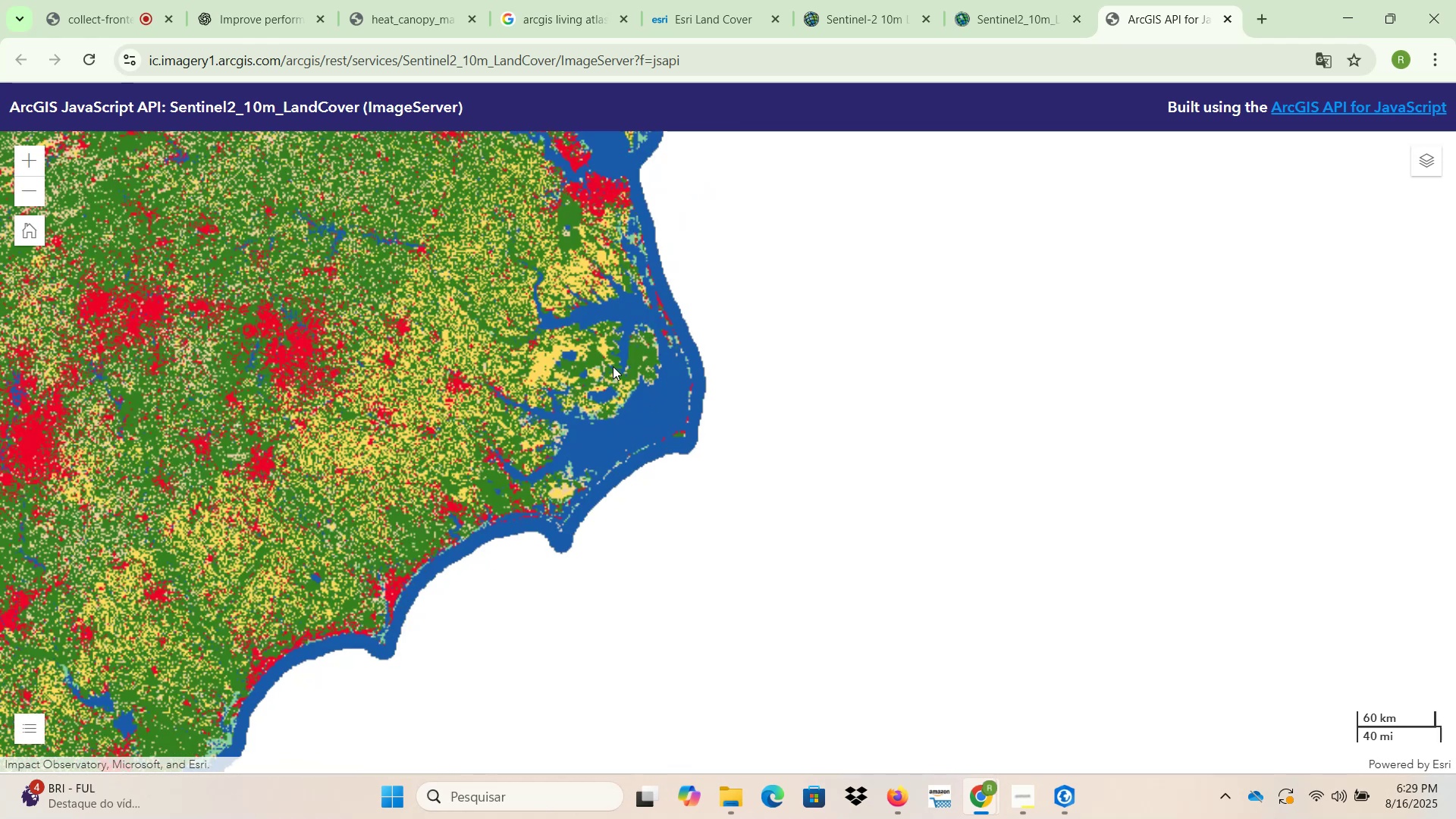 
scroll: coordinate [601, 378], scroll_direction: down, amount: 3.0
 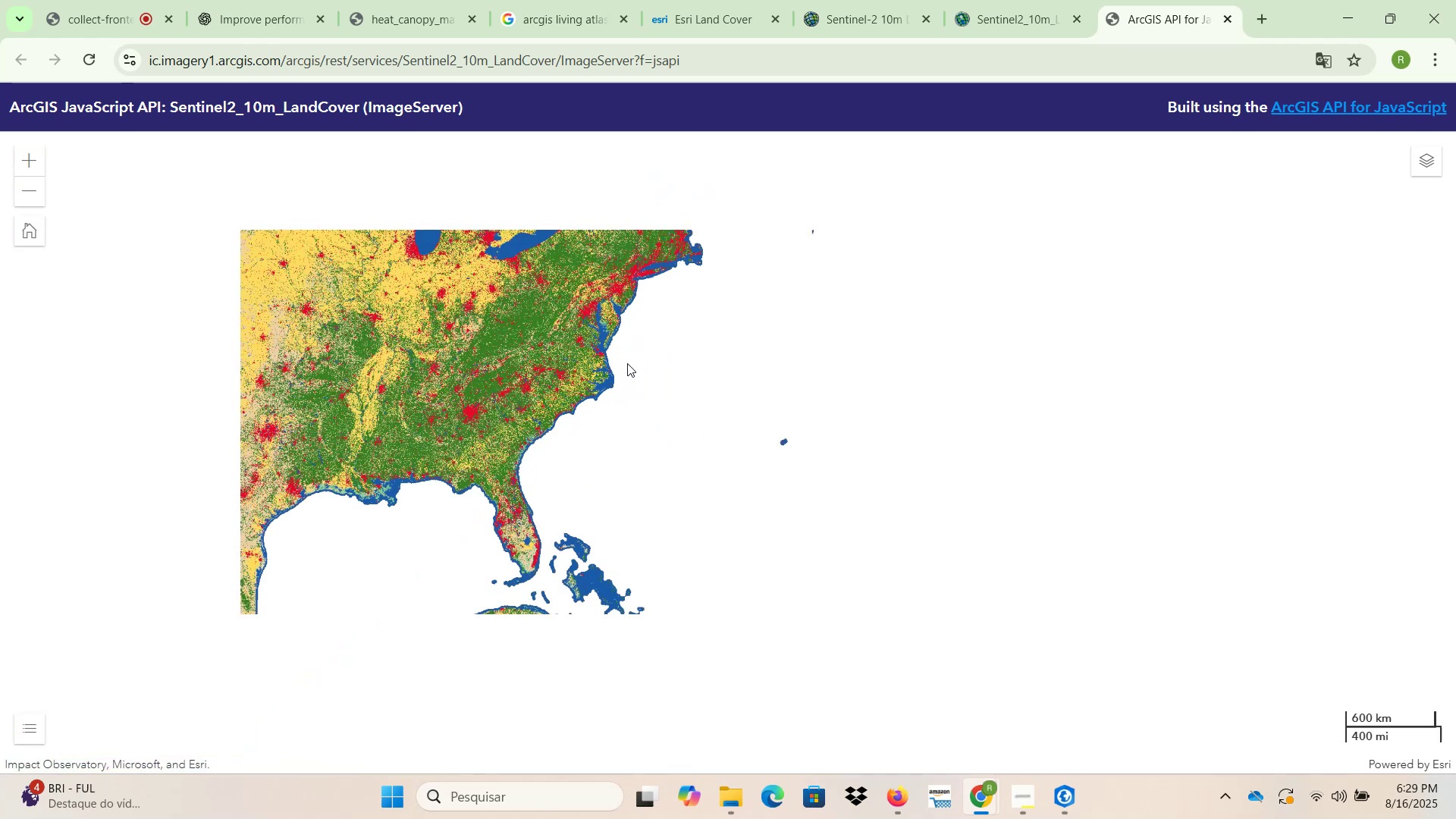 
scroll: coordinate [616, 337], scroll_direction: up, amount: 2.0
 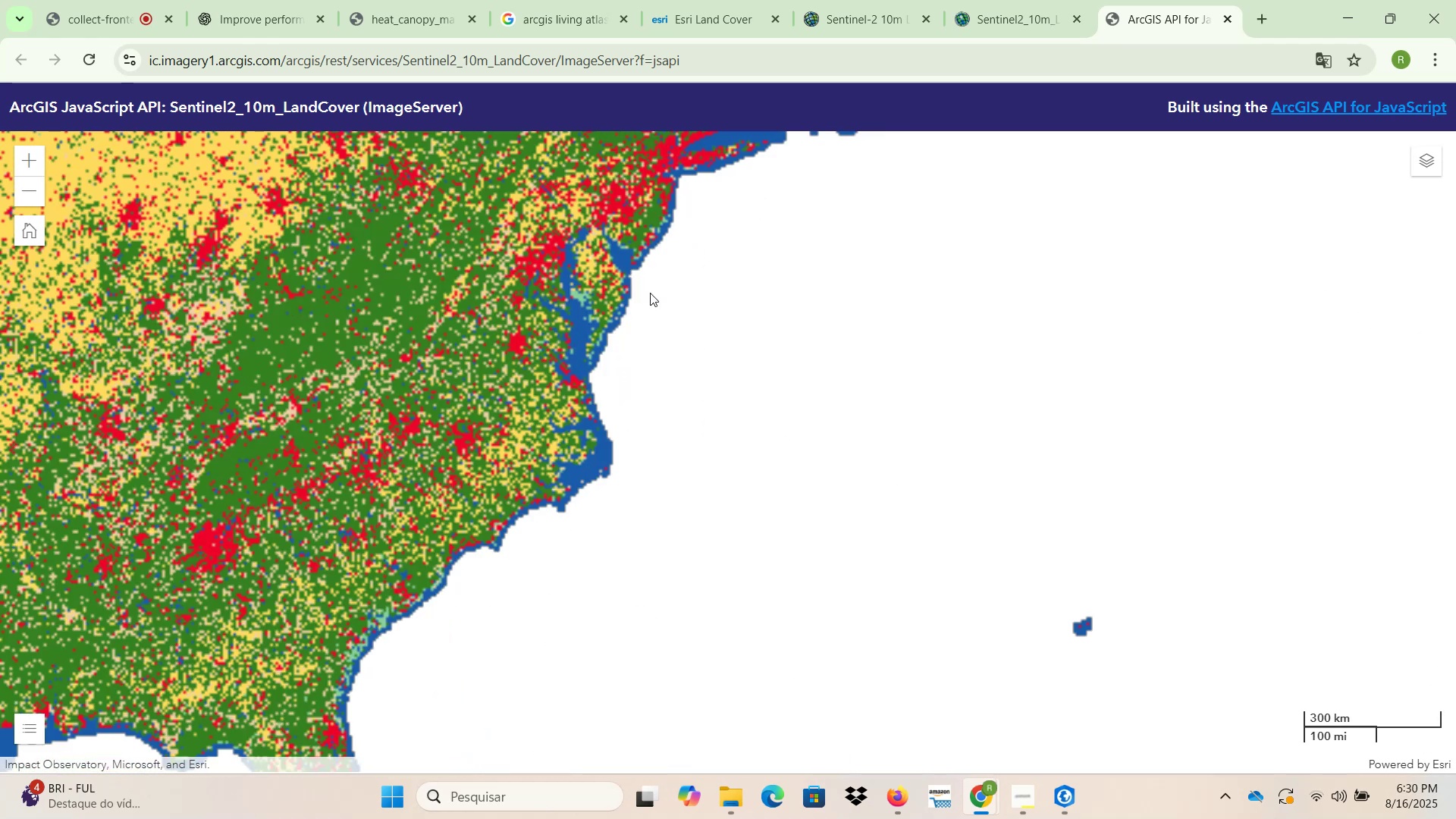 
left_click_drag(start_coordinate=[658, 280], to_coordinate=[616, 432])
 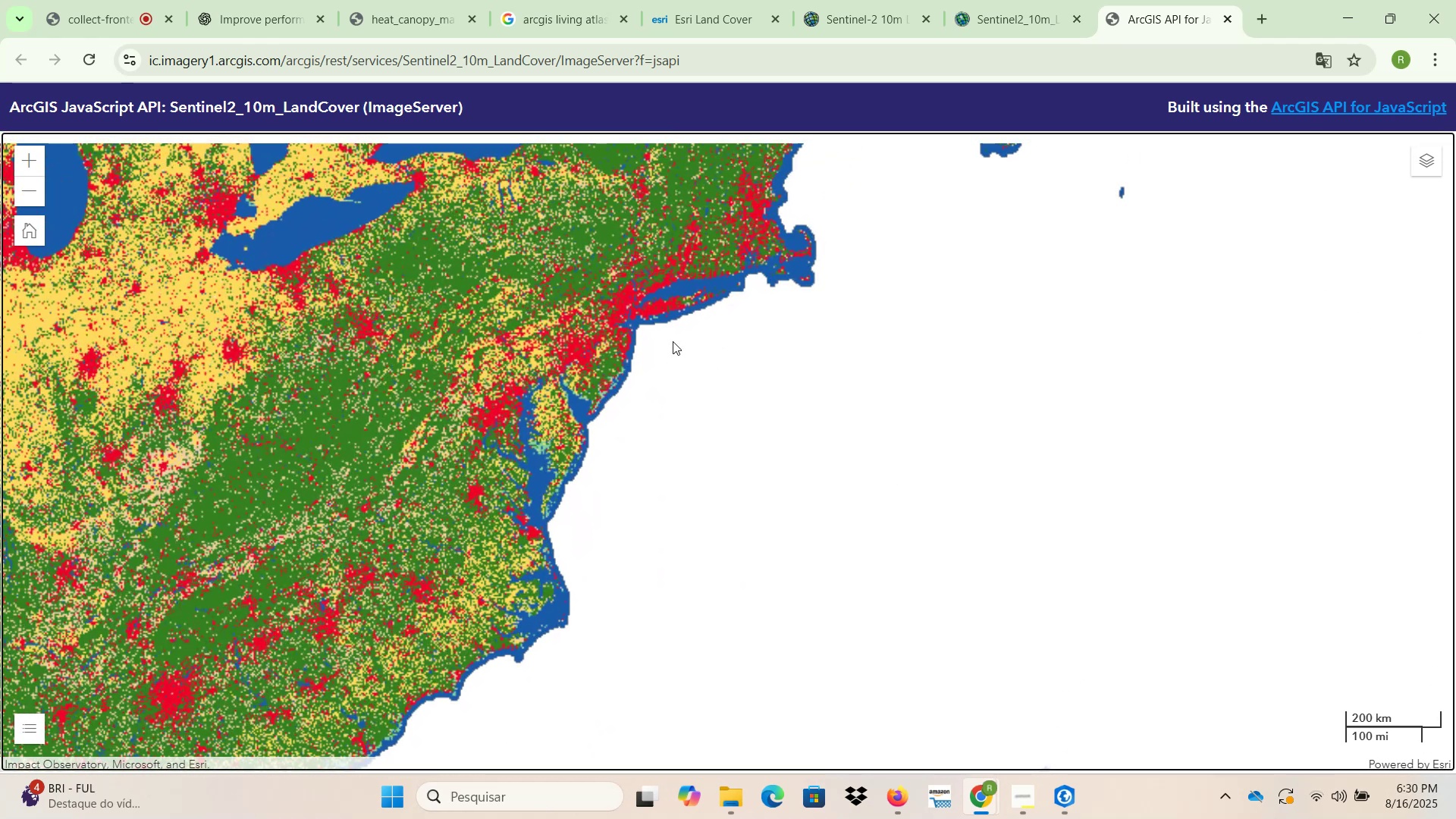 
scroll: coordinate [676, 320], scroll_direction: up, amount: 3.0
 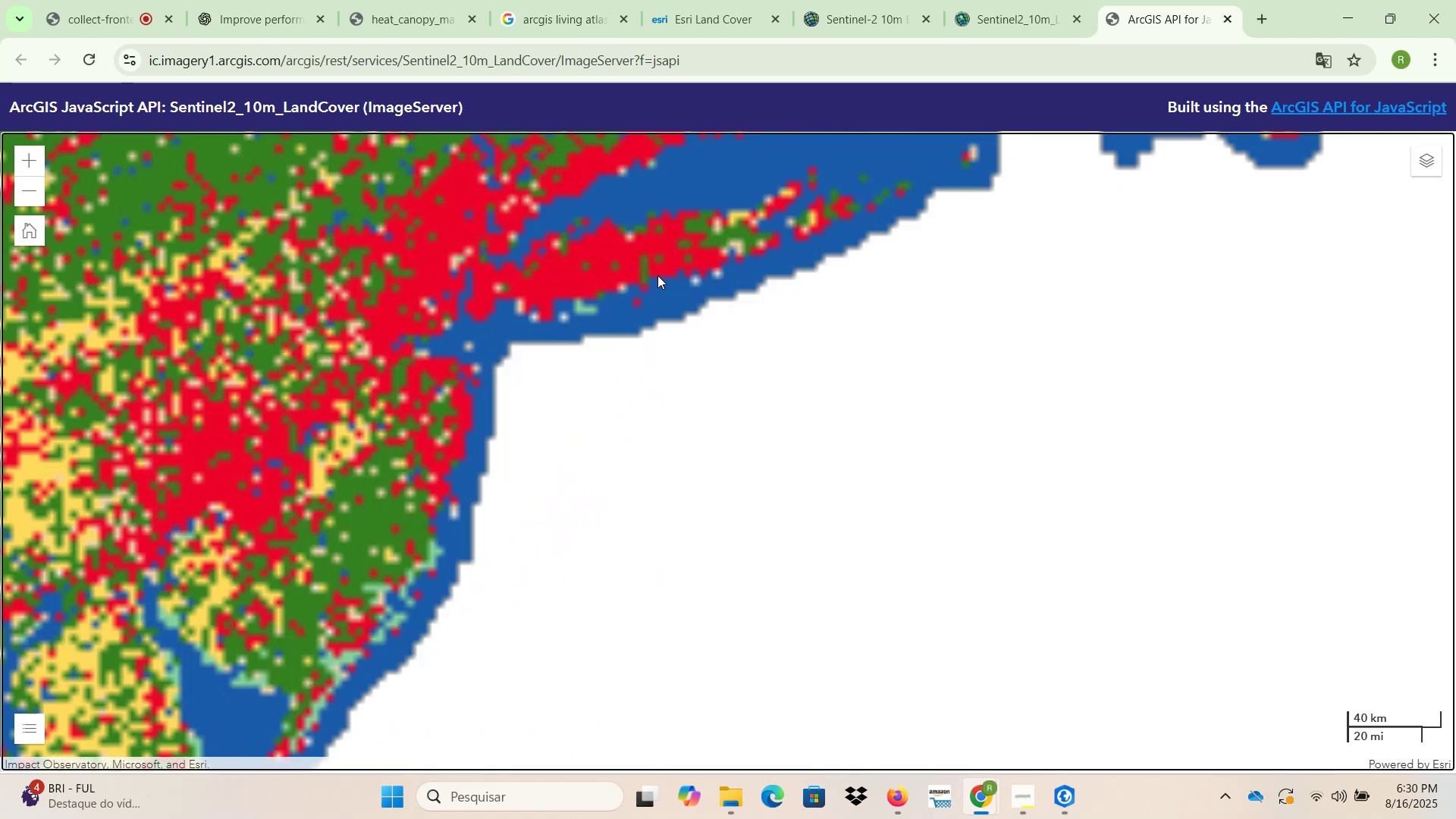 
left_click_drag(start_coordinate=[652, 271], to_coordinate=[711, 480])
 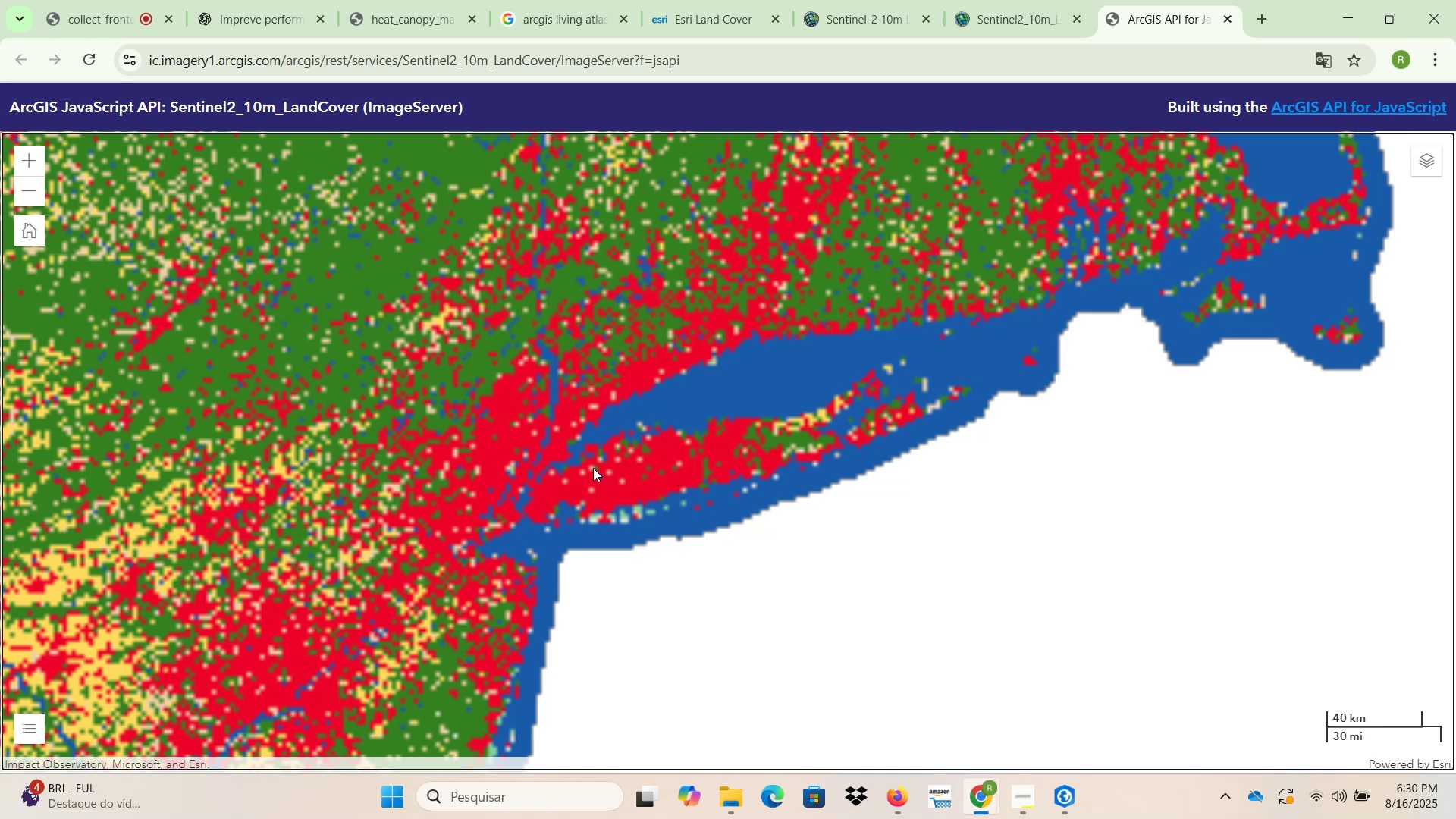 
scroll: coordinate [540, 475], scroll_direction: up, amount: 2.0
 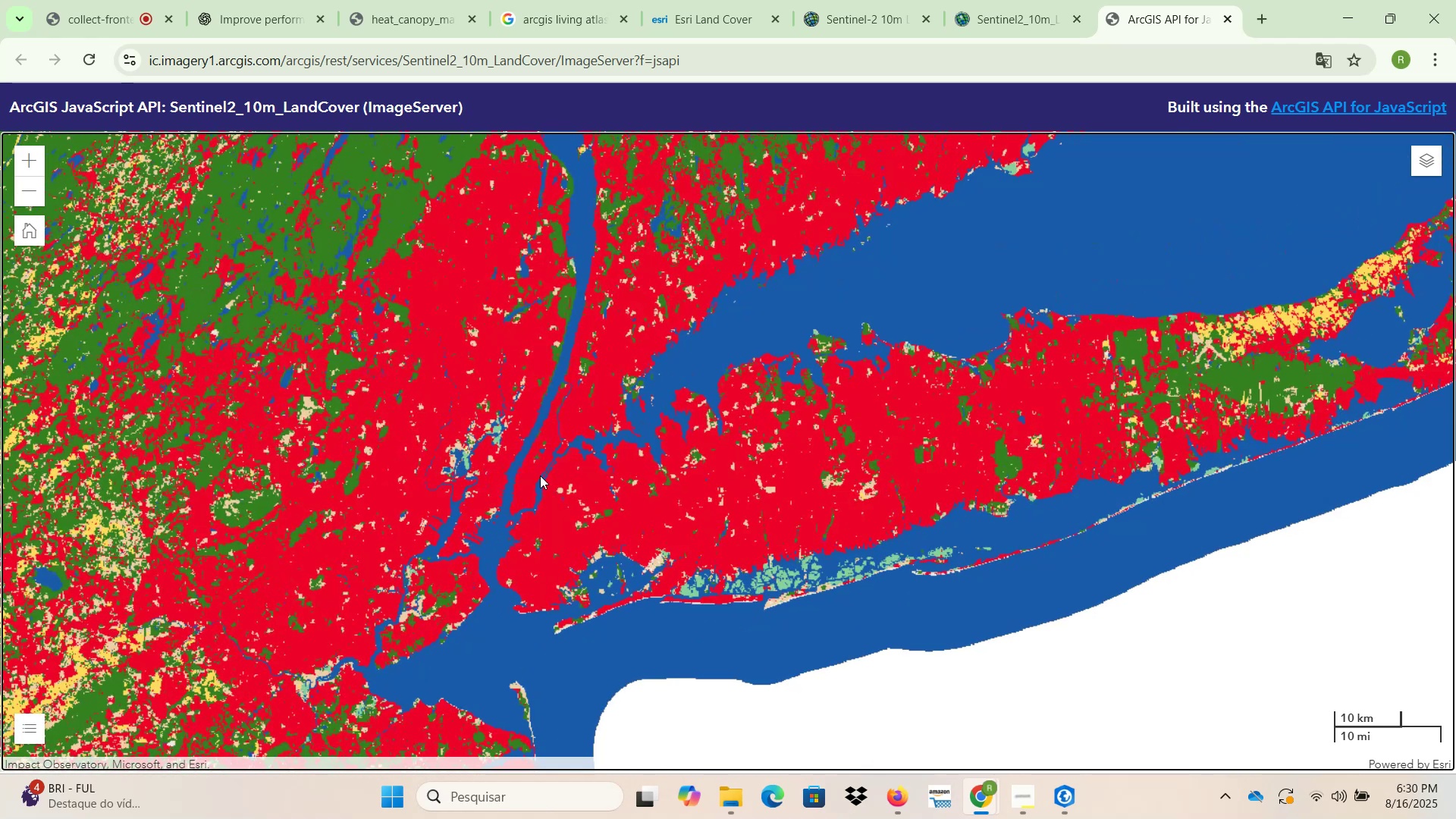 
left_click_drag(start_coordinate=[532, 375], to_coordinate=[527, 548])
 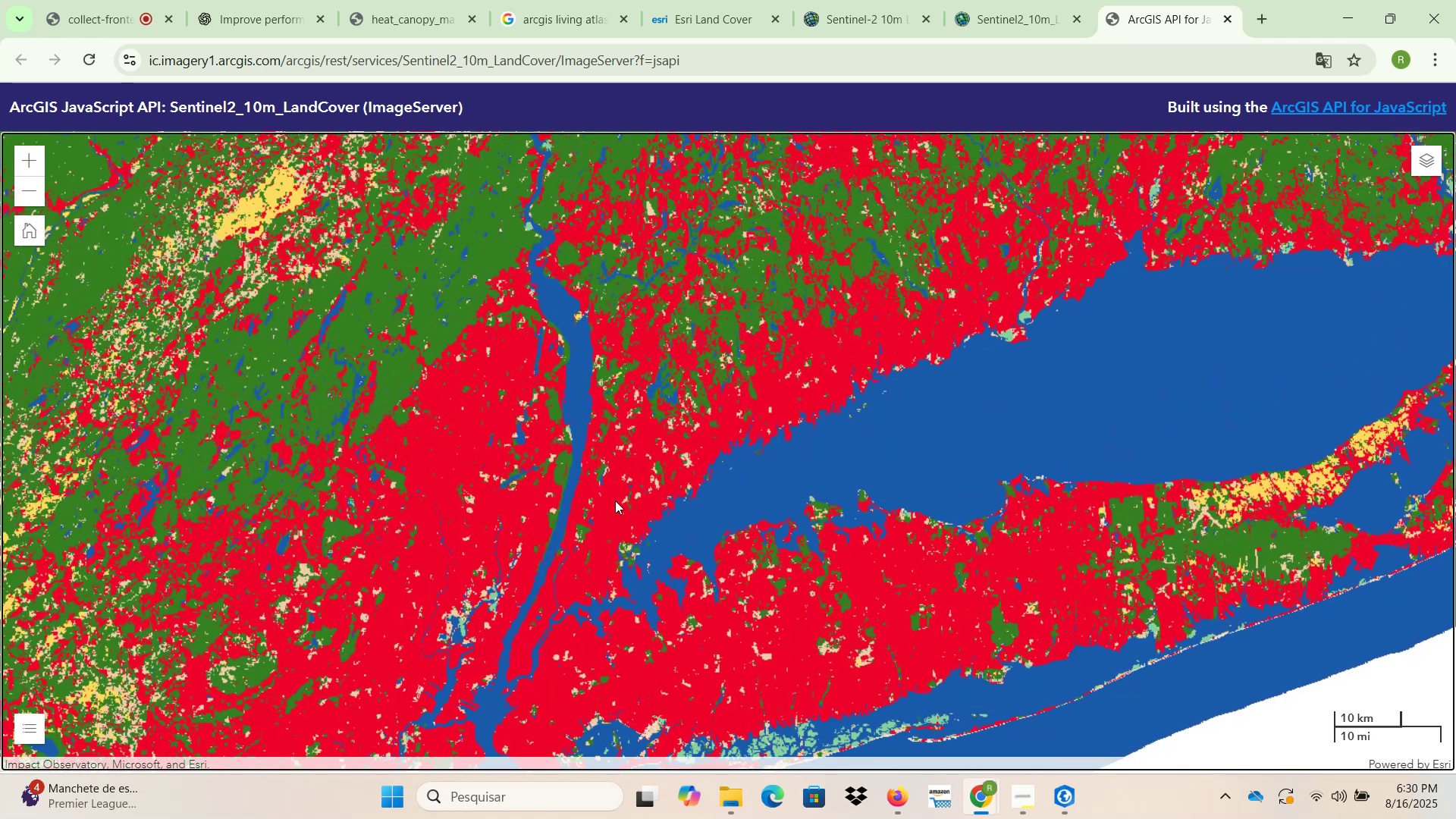 
left_click([1426, 167])
 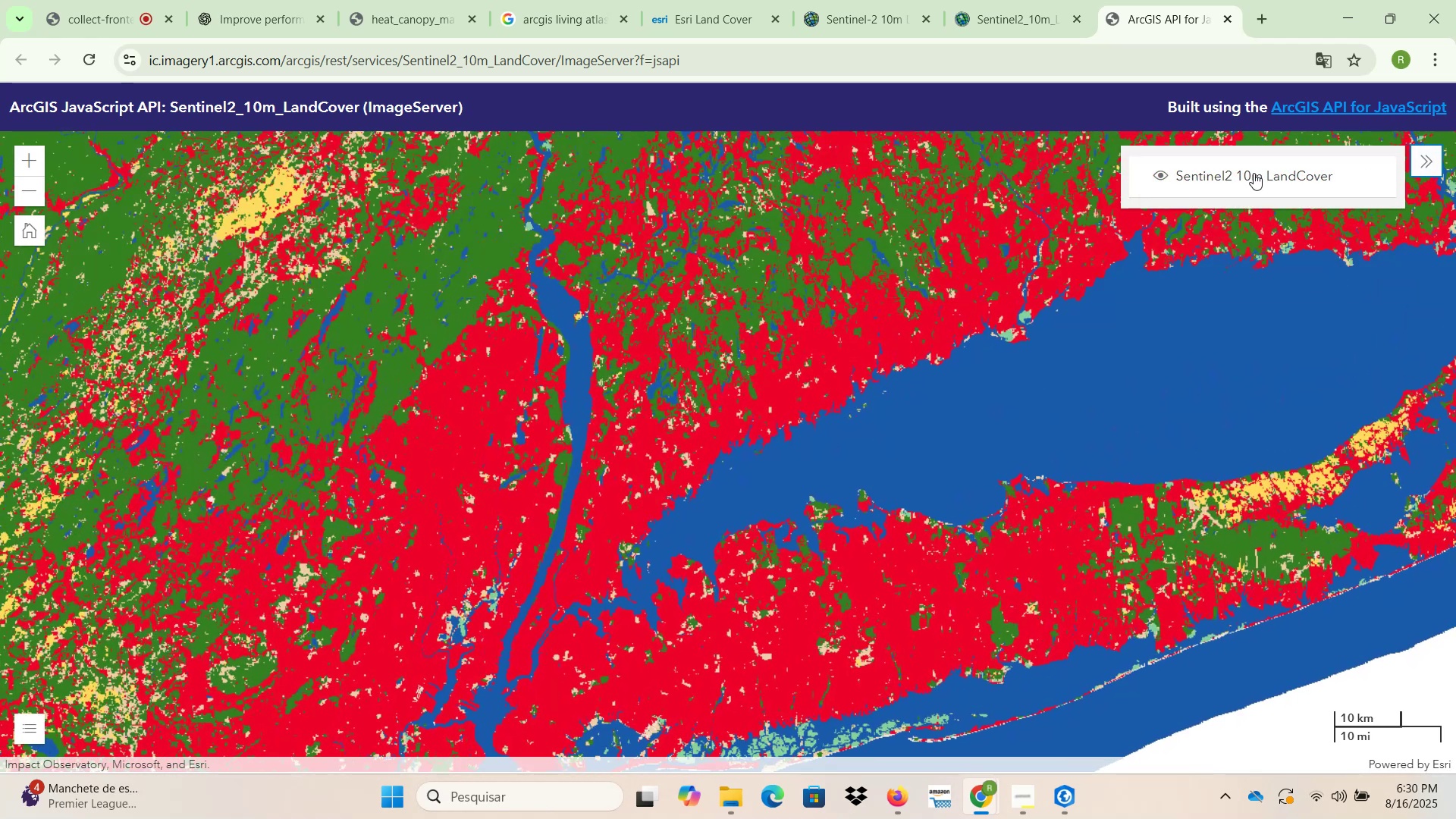 
left_click([1254, 173])
 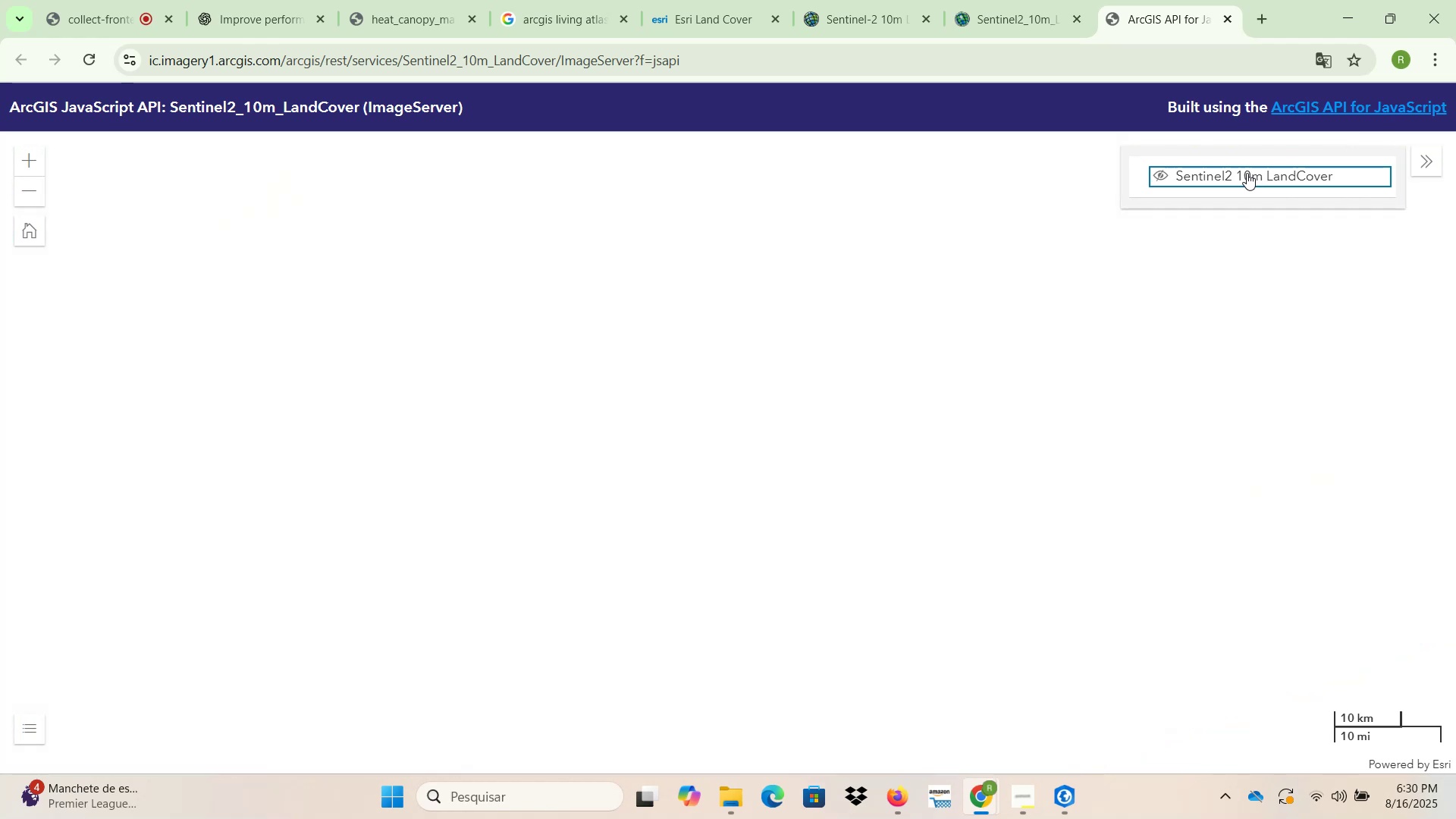 
left_click([1232, 173])
 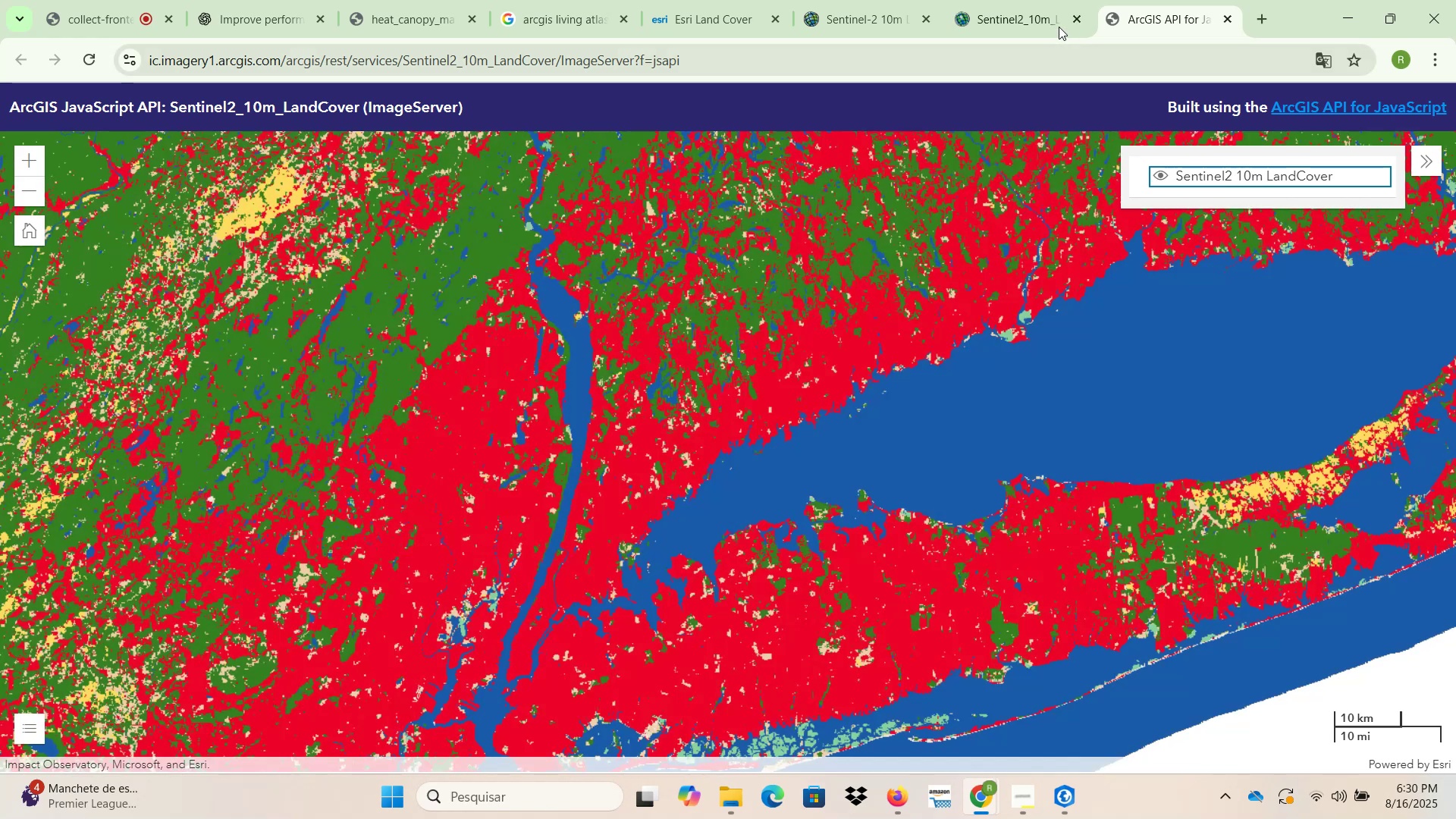 
left_click([1035, 0])
 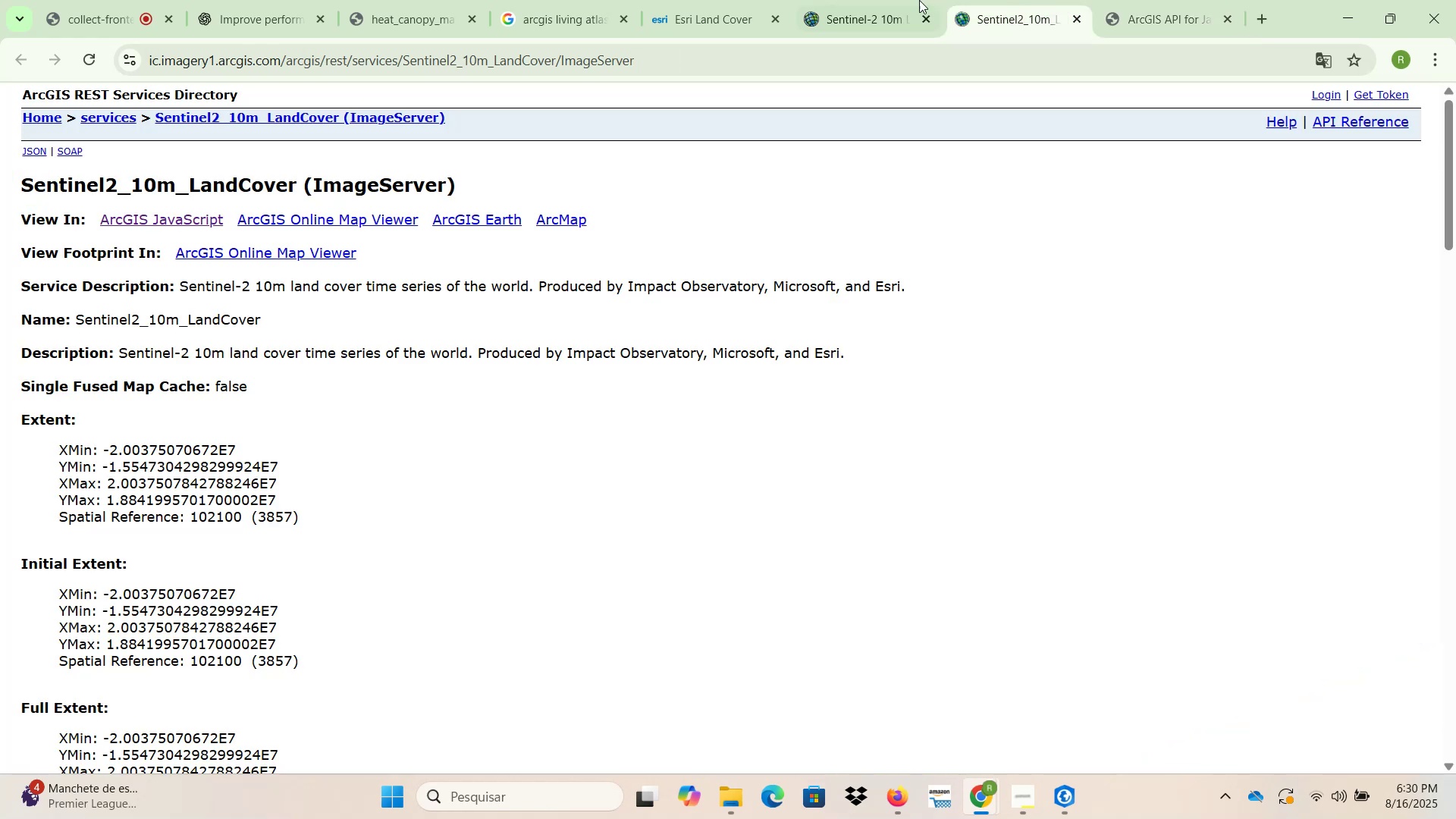 
left_click([858, 0])
 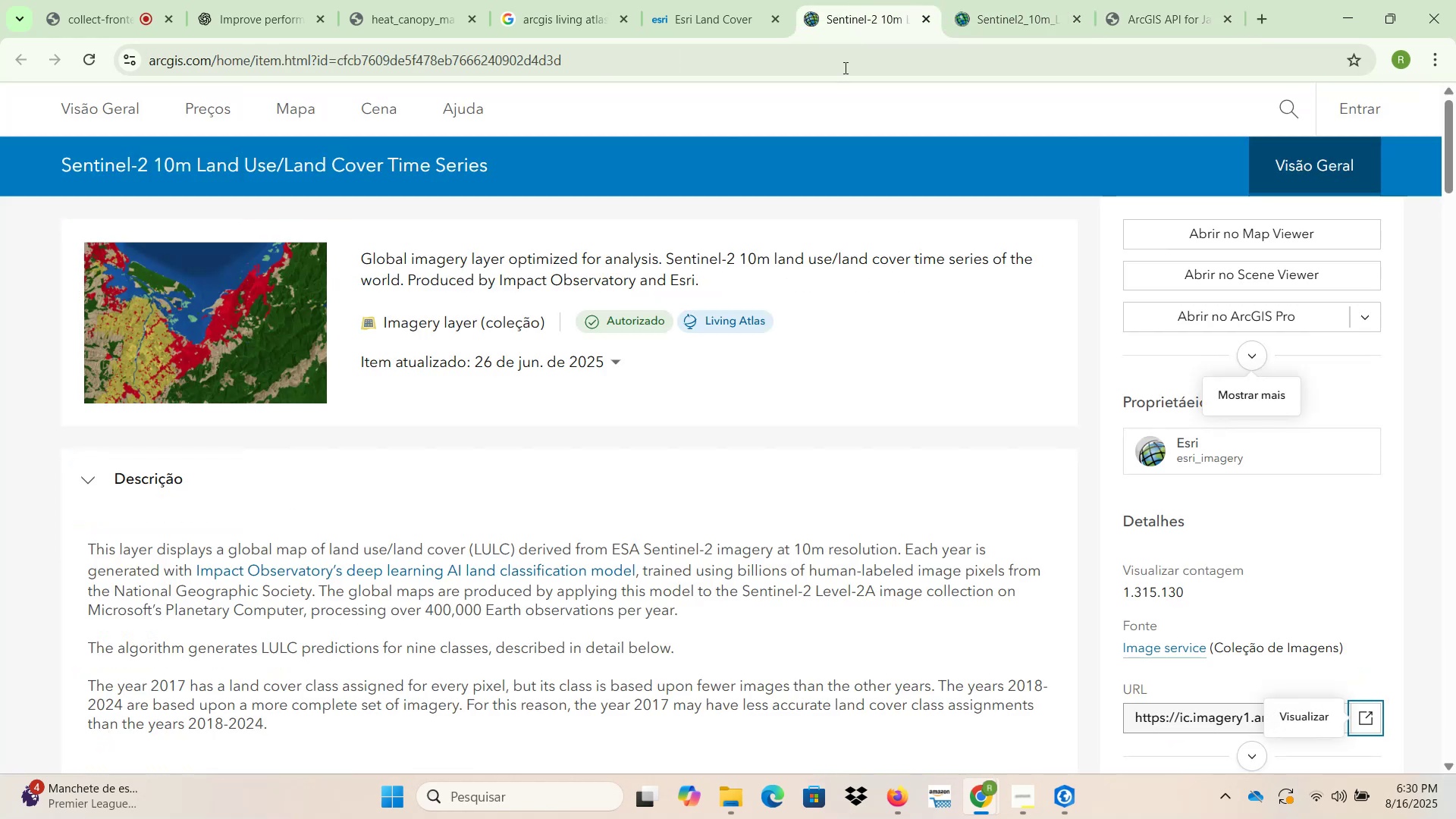 
scroll: coordinate [843, 394], scroll_direction: down, amount: 10.0
 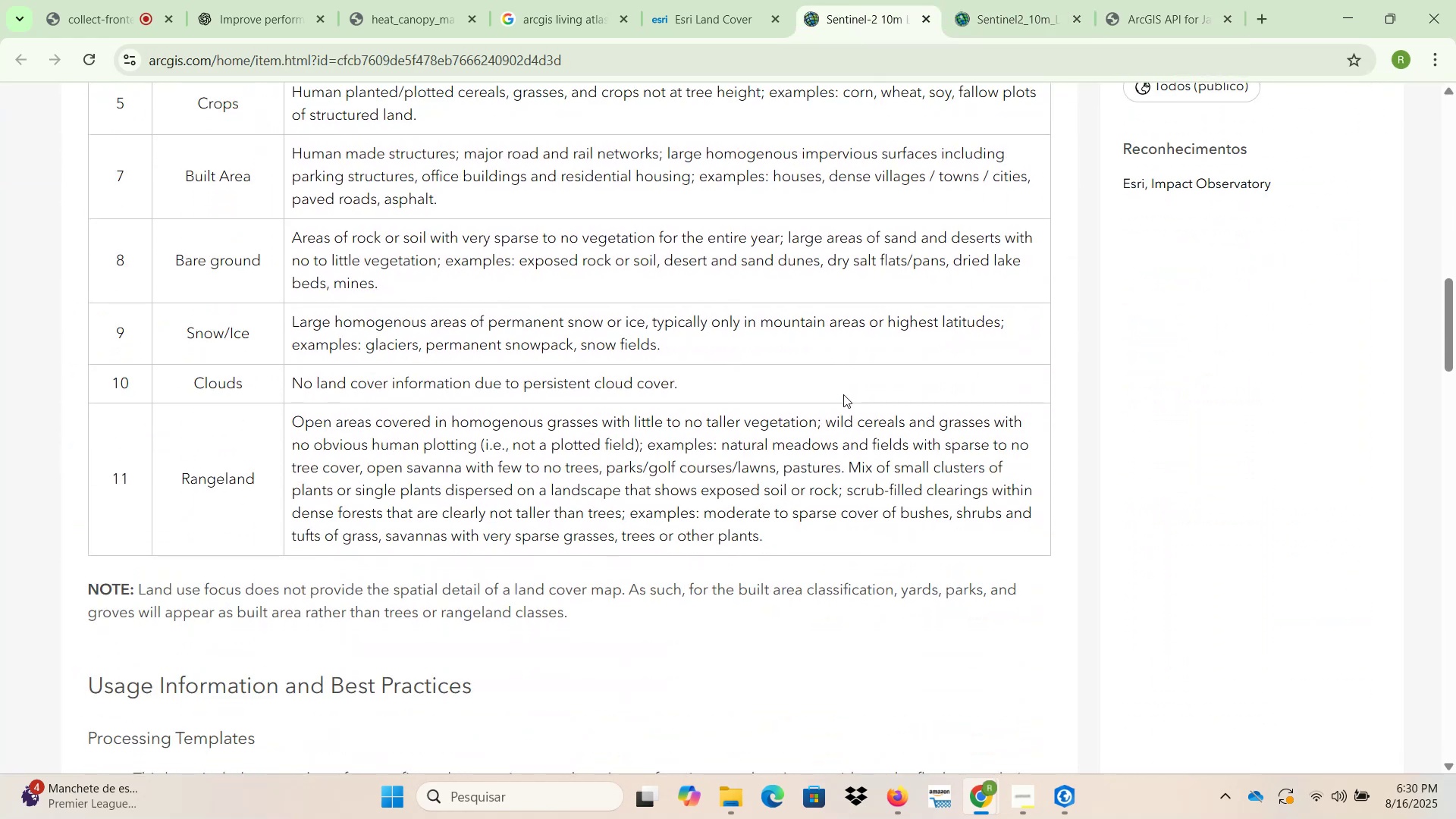 
scroll: coordinate [843, 394], scroll_direction: up, amount: 4.0
 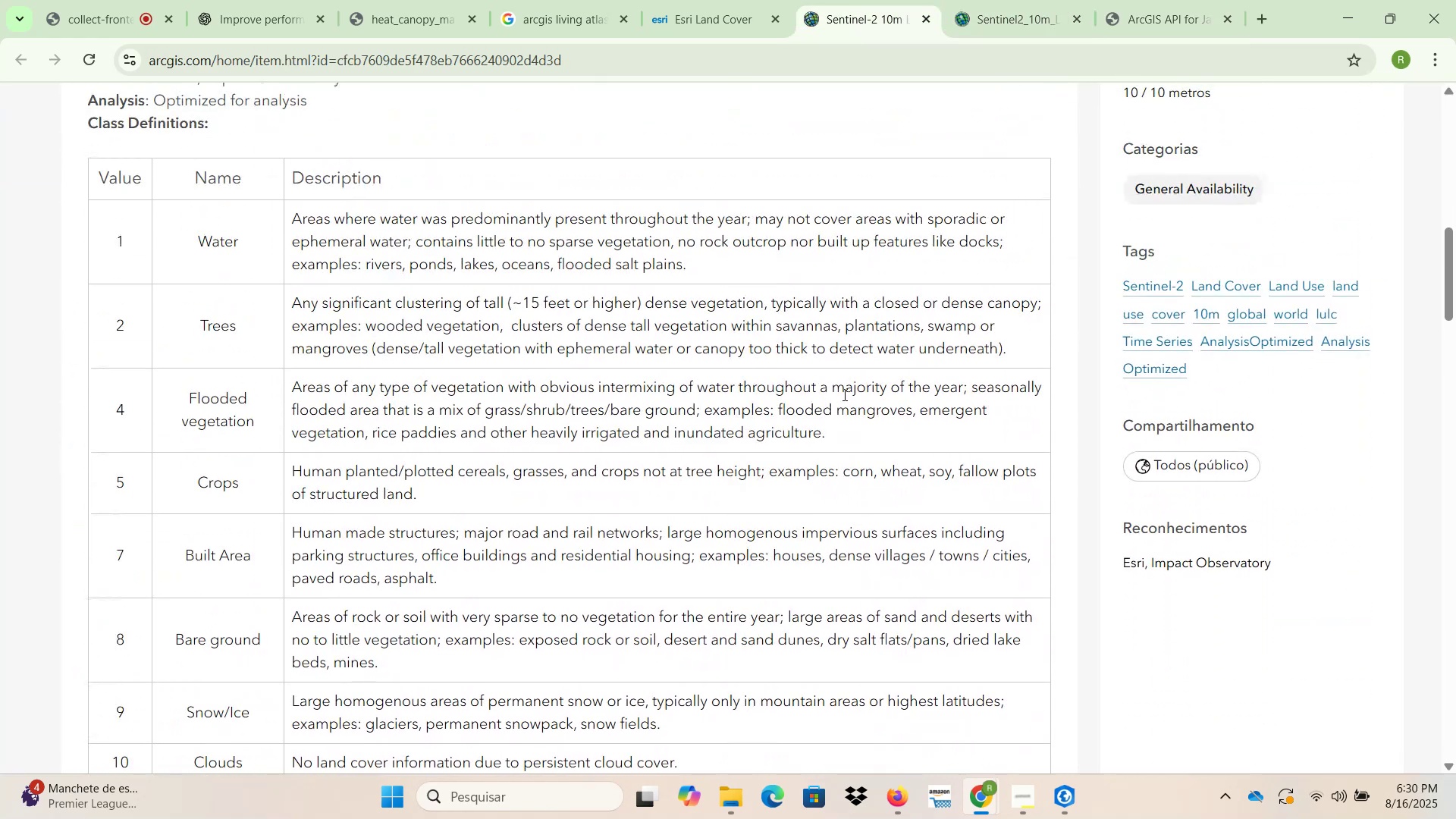 
scroll: coordinate [862, 369], scroll_direction: down, amount: 3.0
 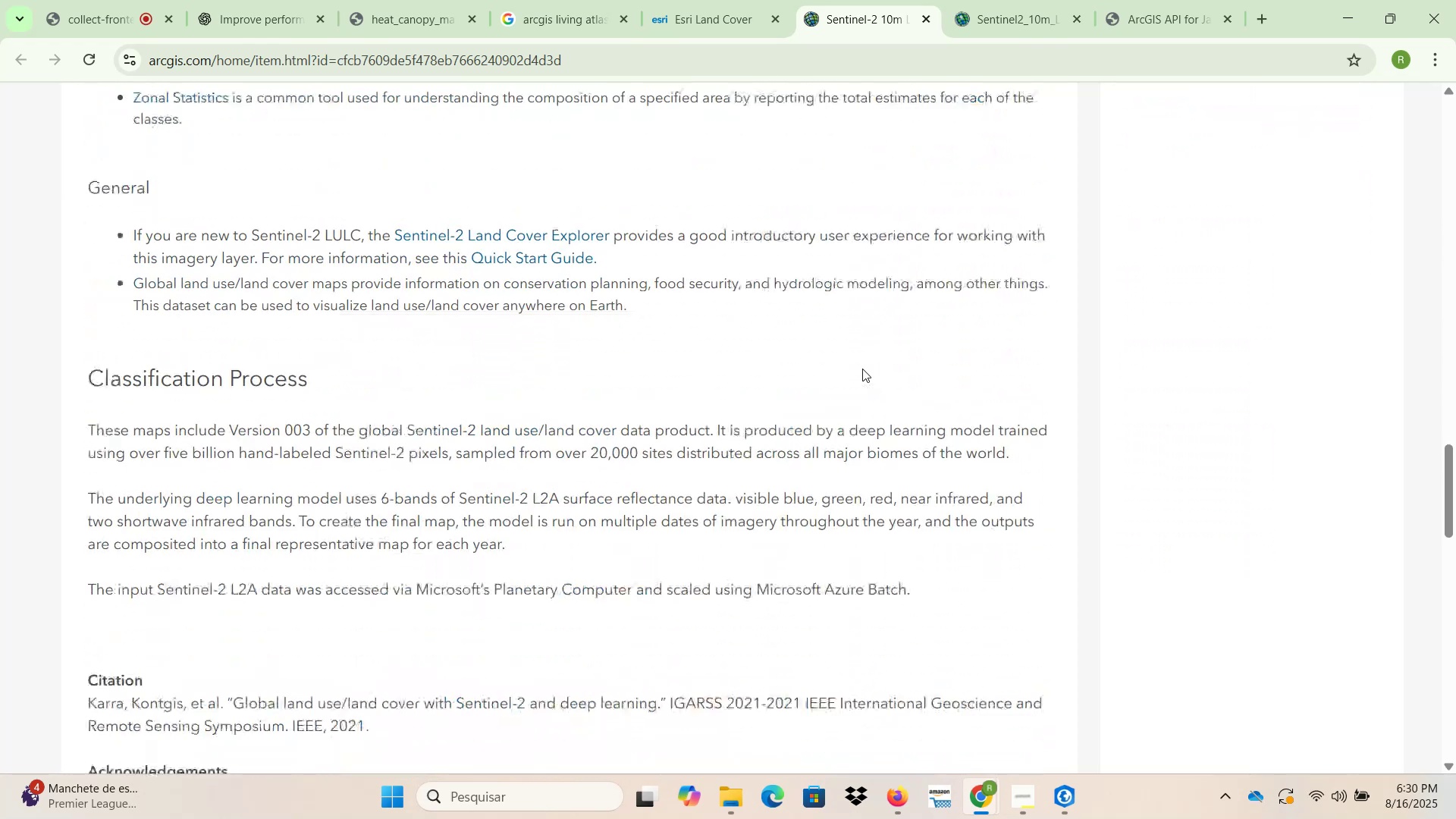 
scroll: coordinate [862, 369], scroll_direction: up, amount: 3.0
 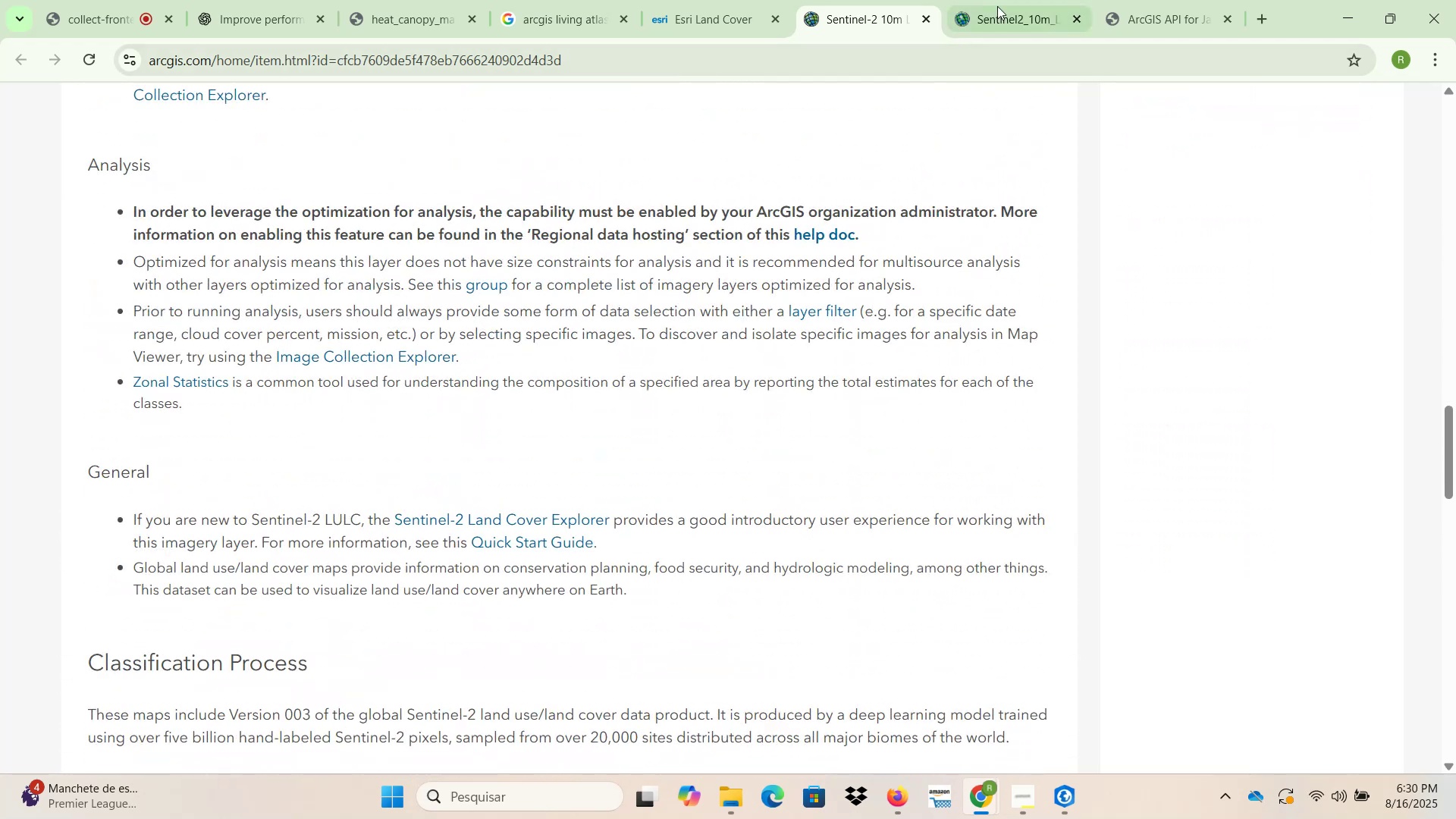 
left_click([1007, 0])
 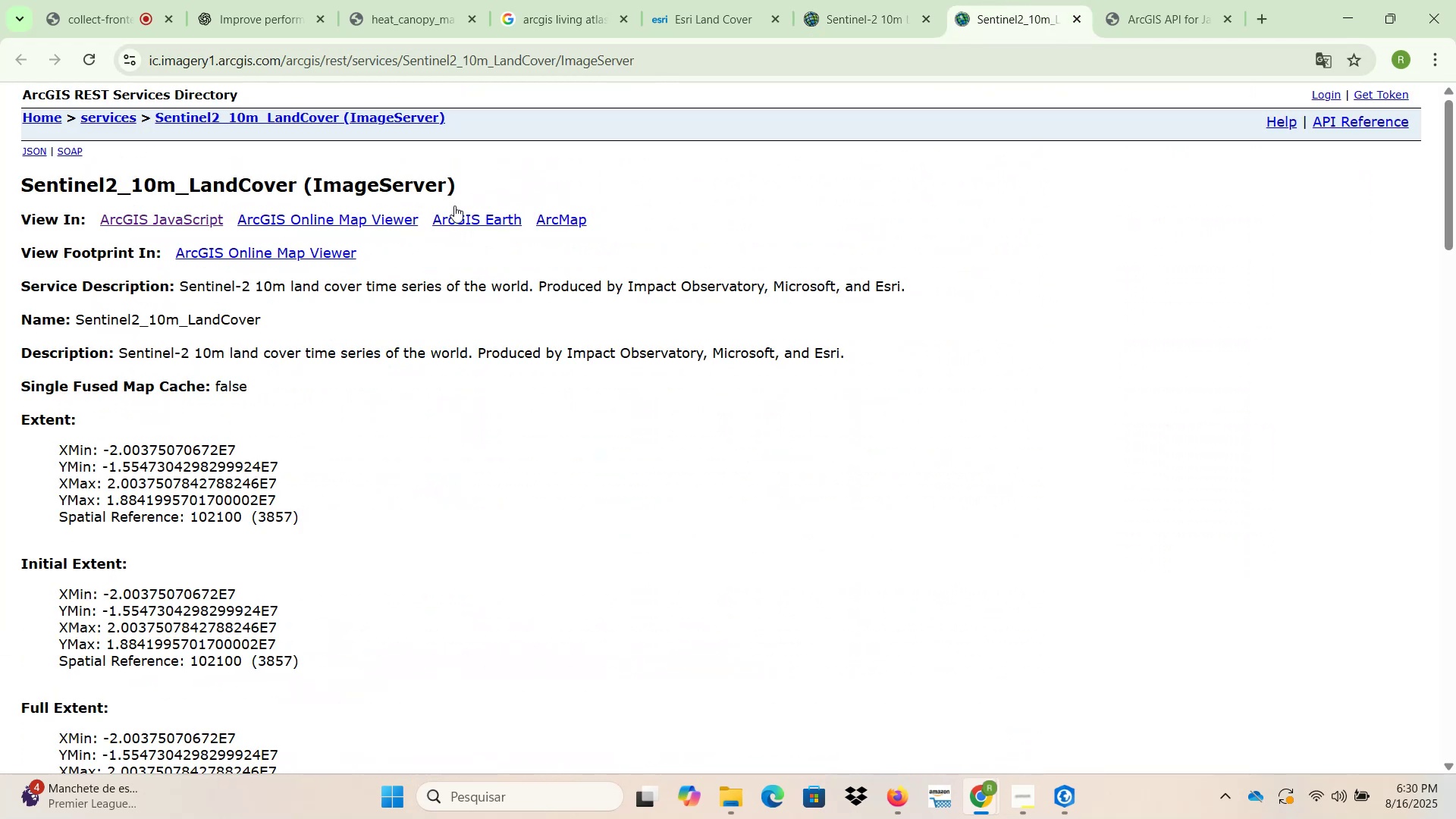 
left_click([880, 0])
 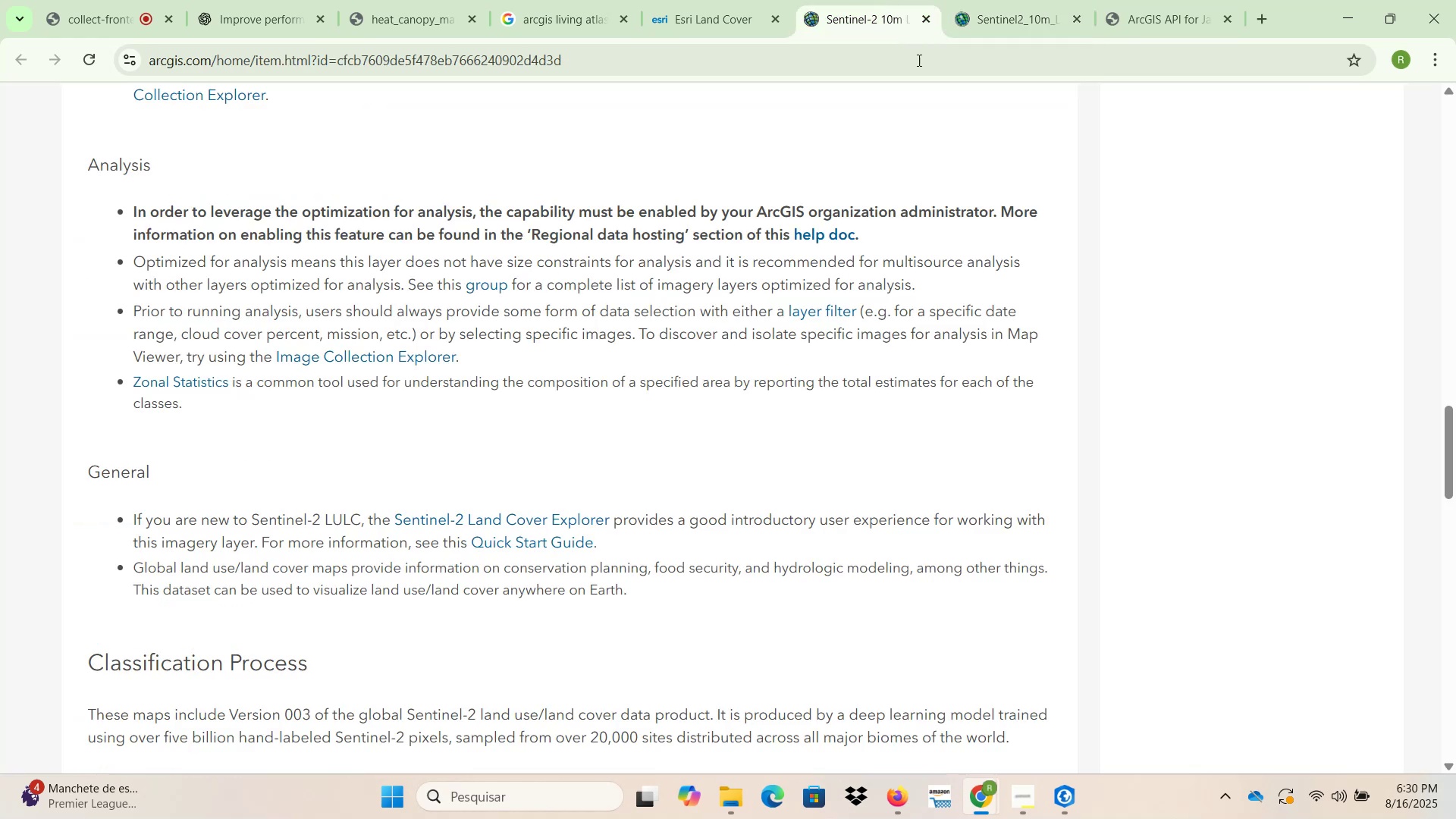 
scroll: coordinate [1003, 299], scroll_direction: up, amount: 26.0
 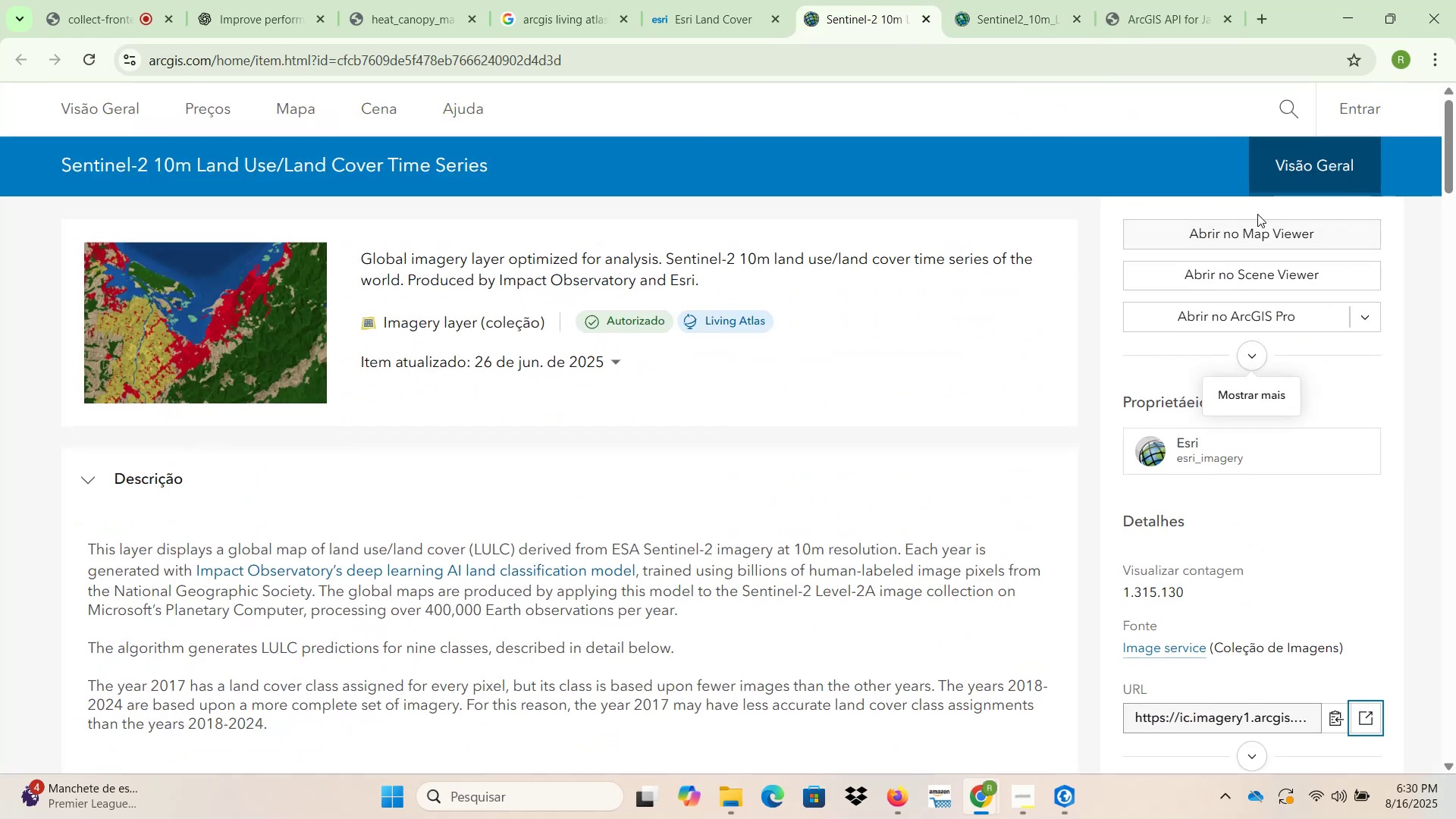 
left_click([1258, 233])
 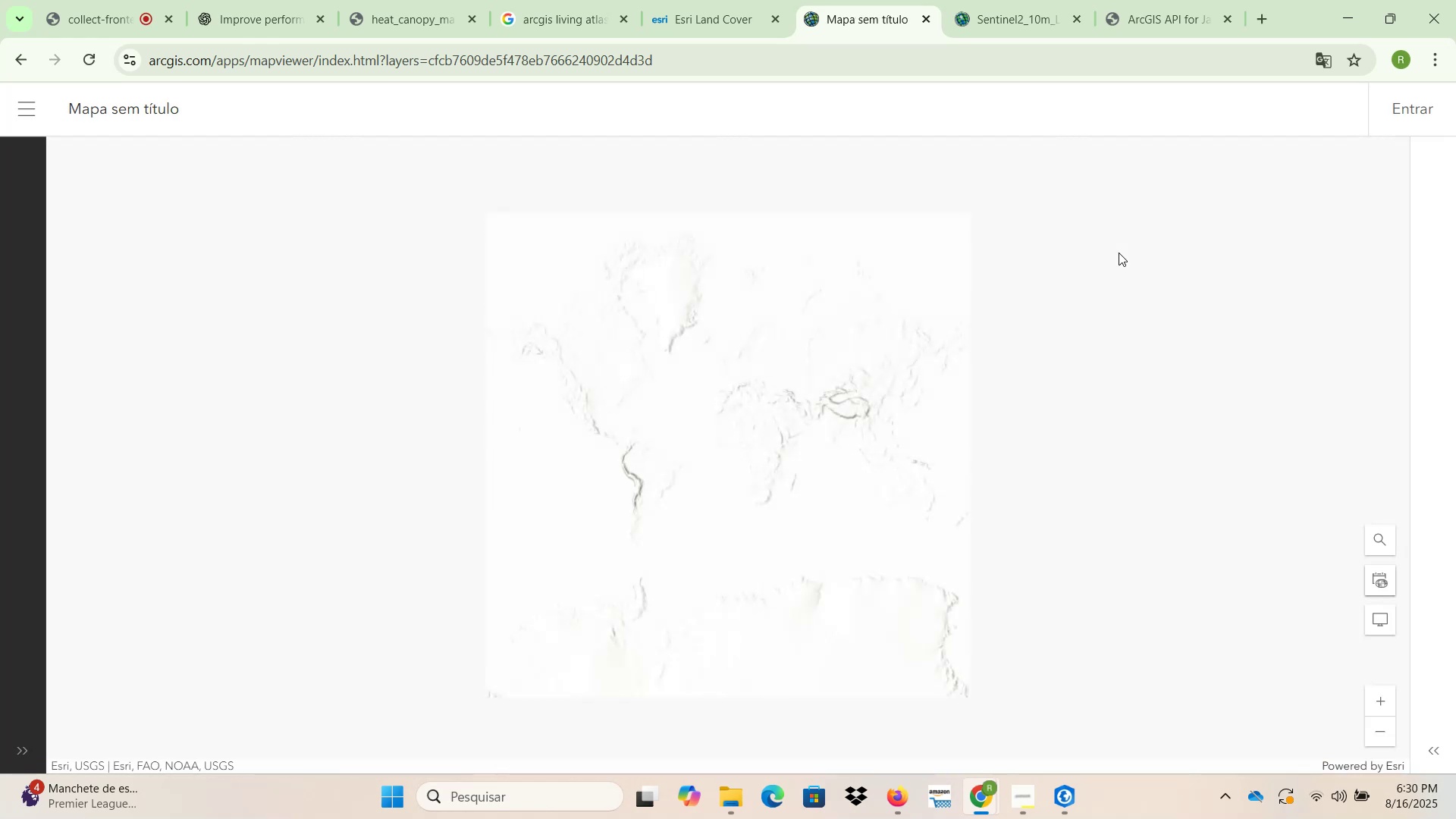 
wait(15.69)
 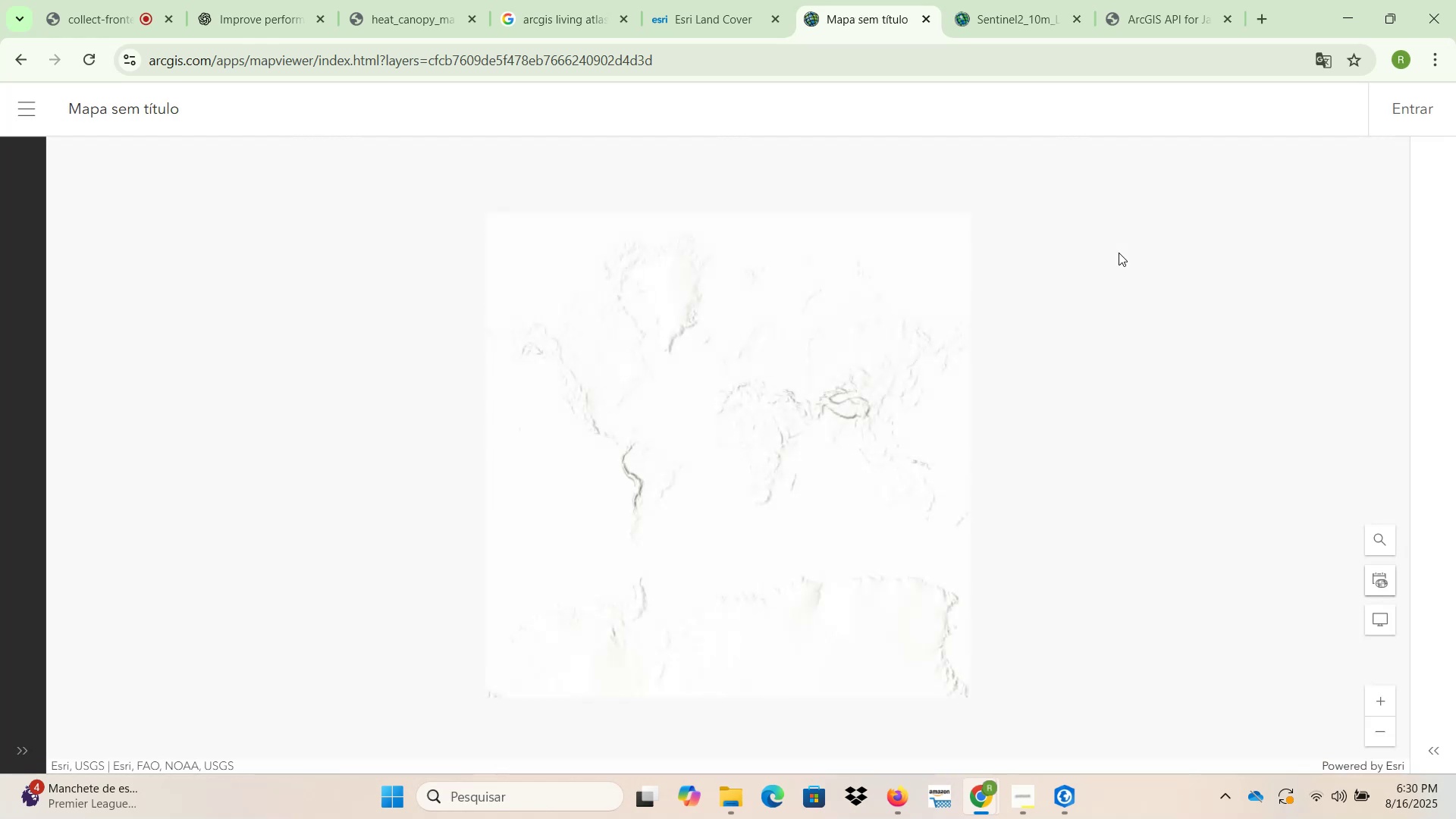 
left_click([171, 377])
 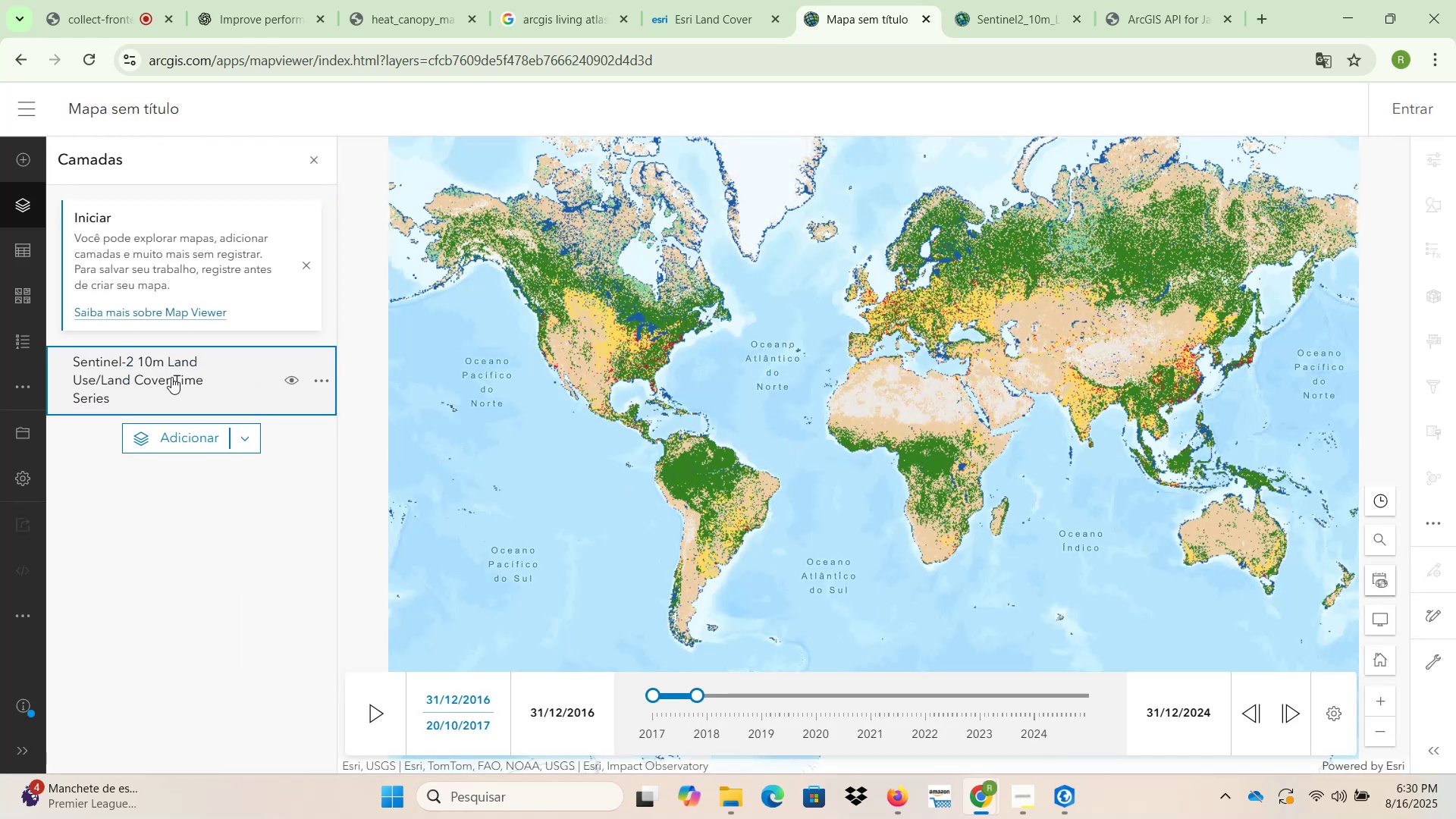 
left_click([171, 377])
 